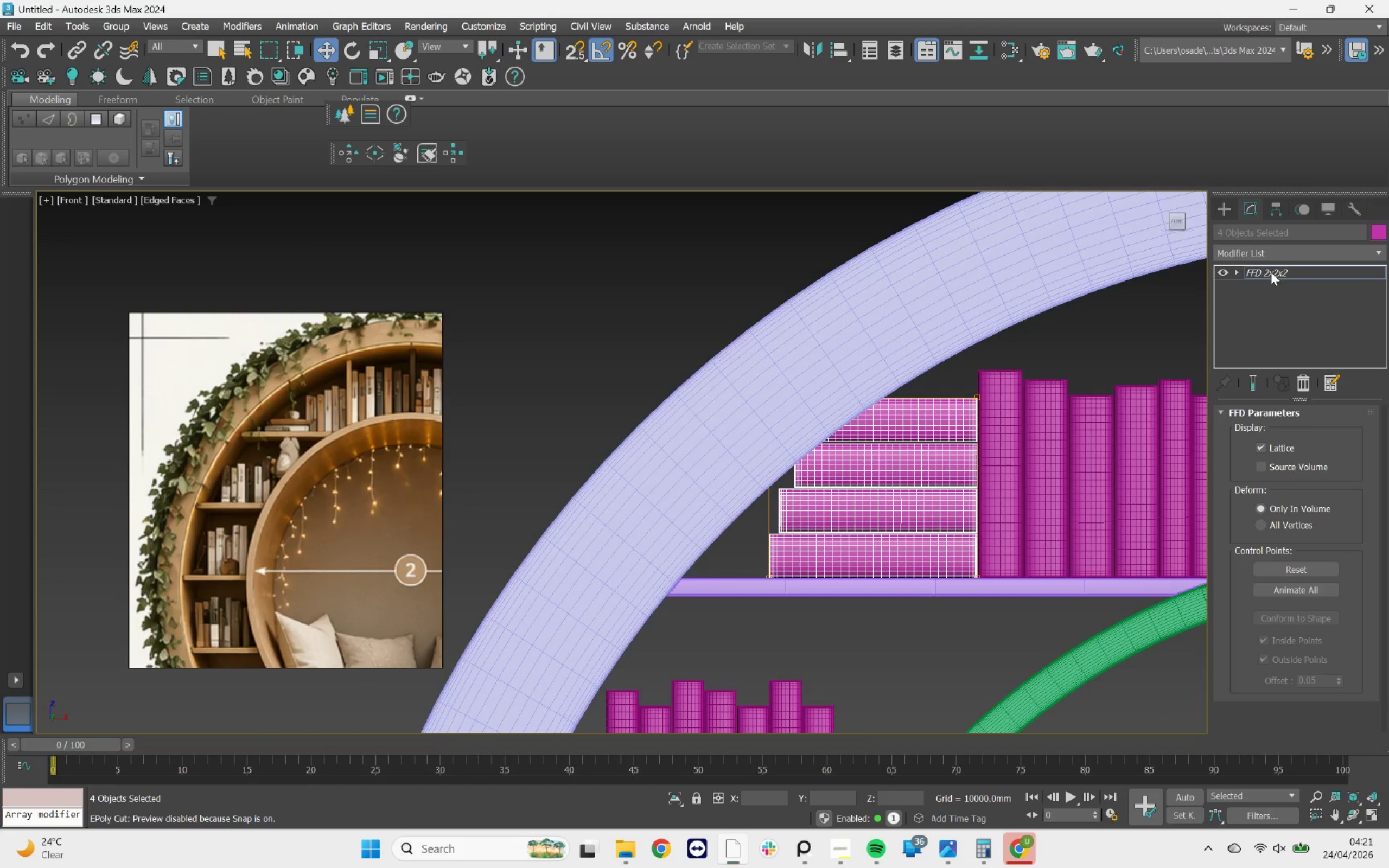 
left_click_drag(start_coordinate=[1108, 333], to_coordinate=[672, 475])
 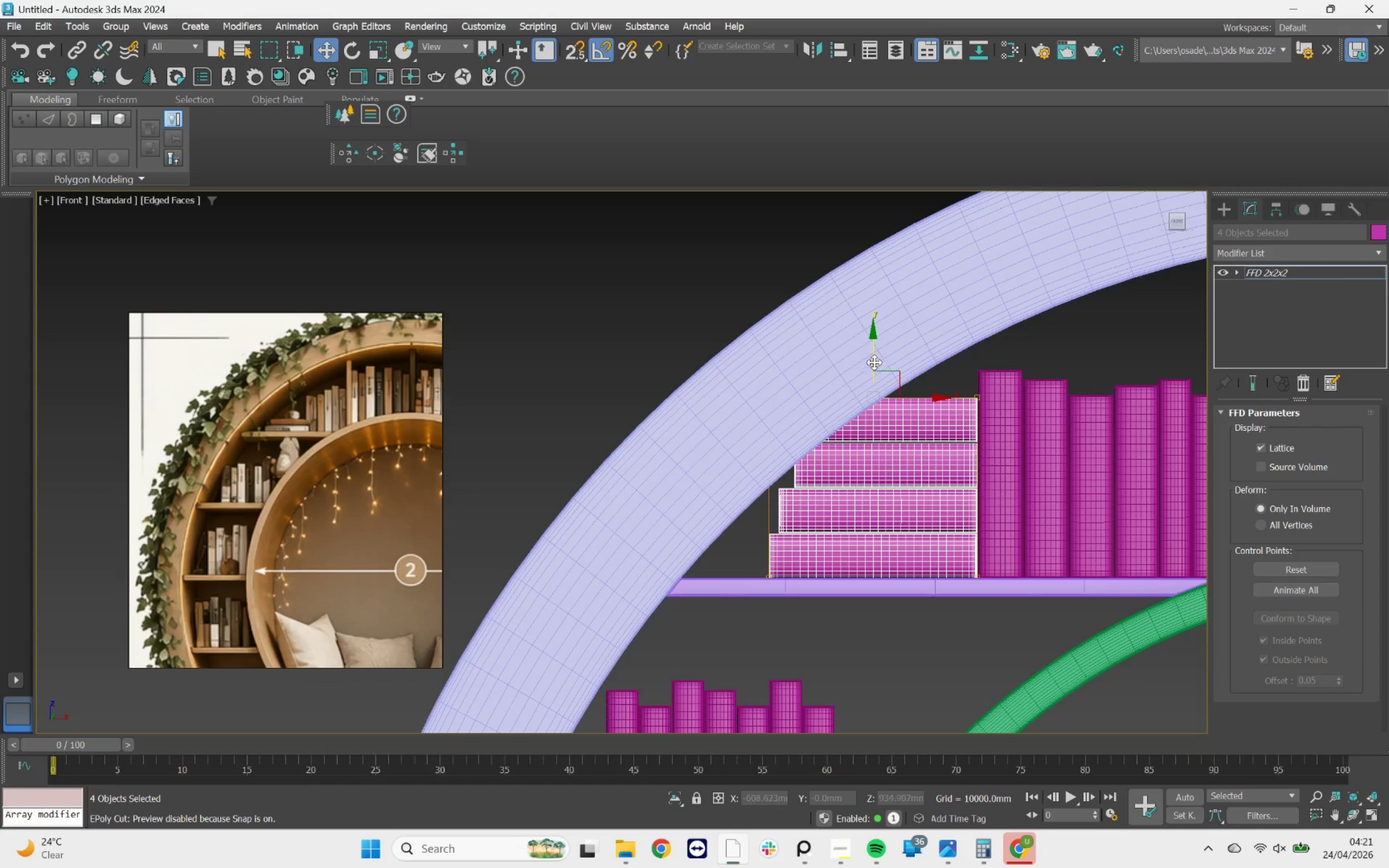 
left_click_drag(start_coordinate=[873, 359], to_coordinate=[900, 466])
 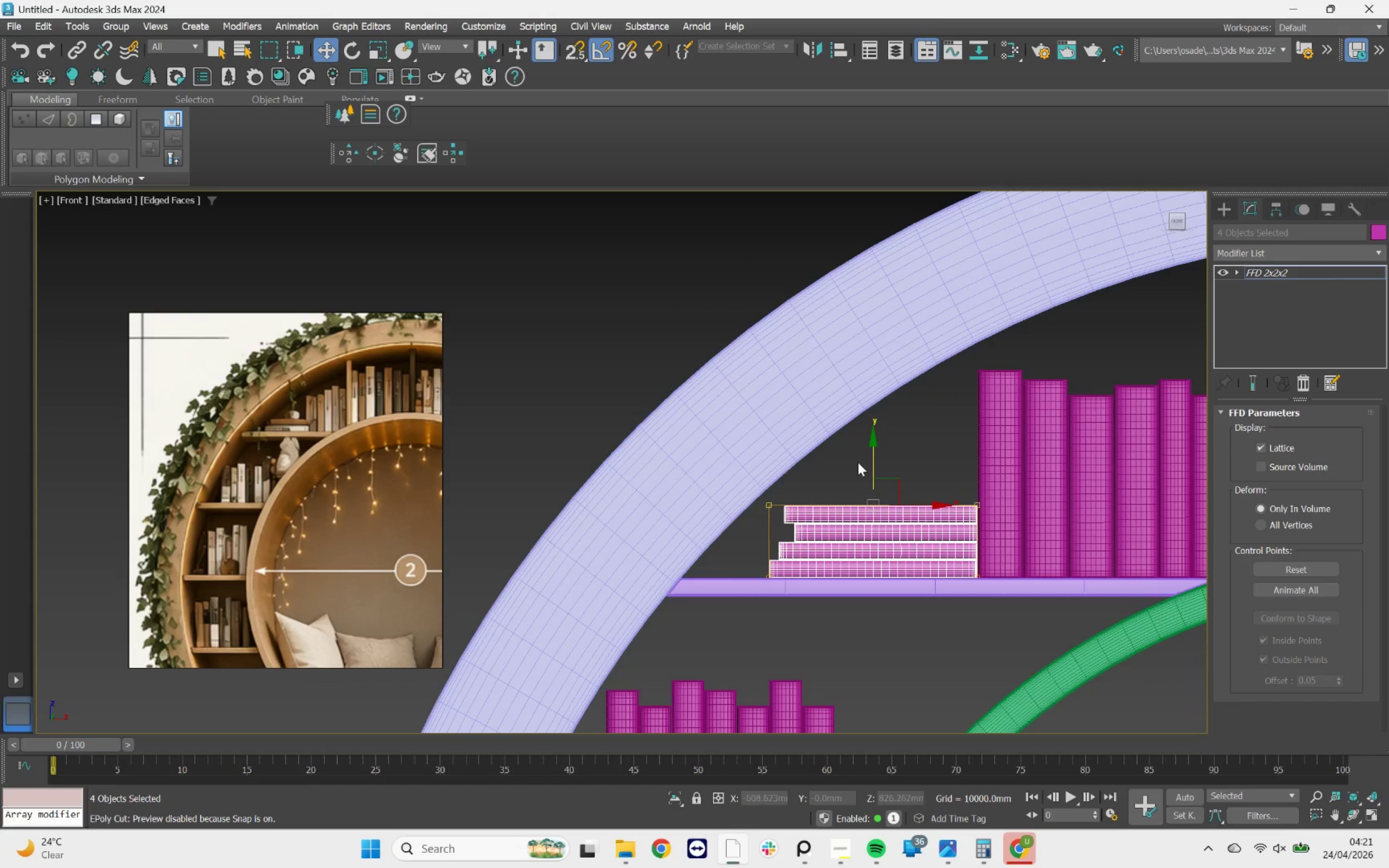 
scroll: coordinate [773, 470], scroll_direction: down, amount: 4.0
 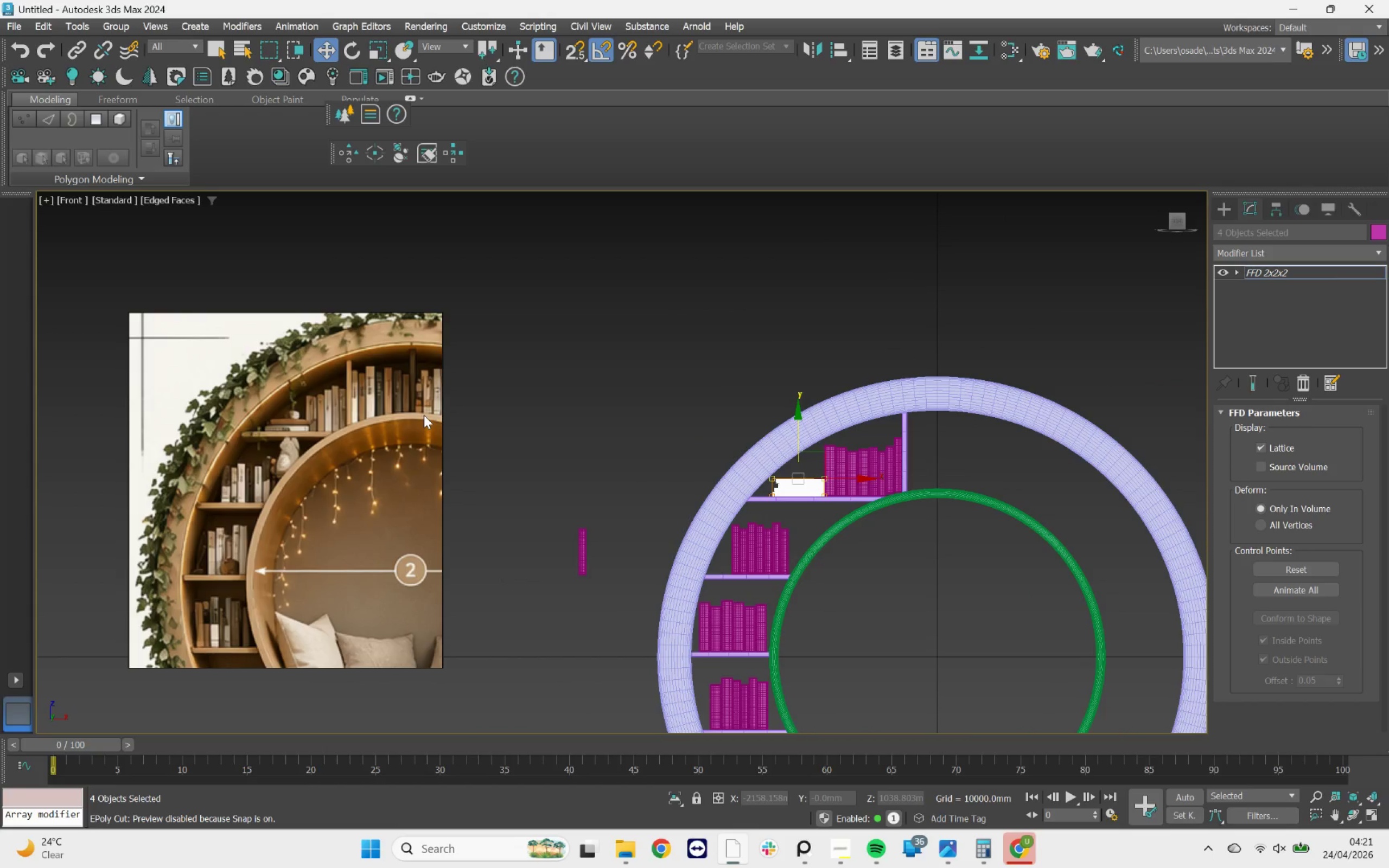 
scroll: coordinate [787, 516], scroll_direction: up, amount: 5.0
 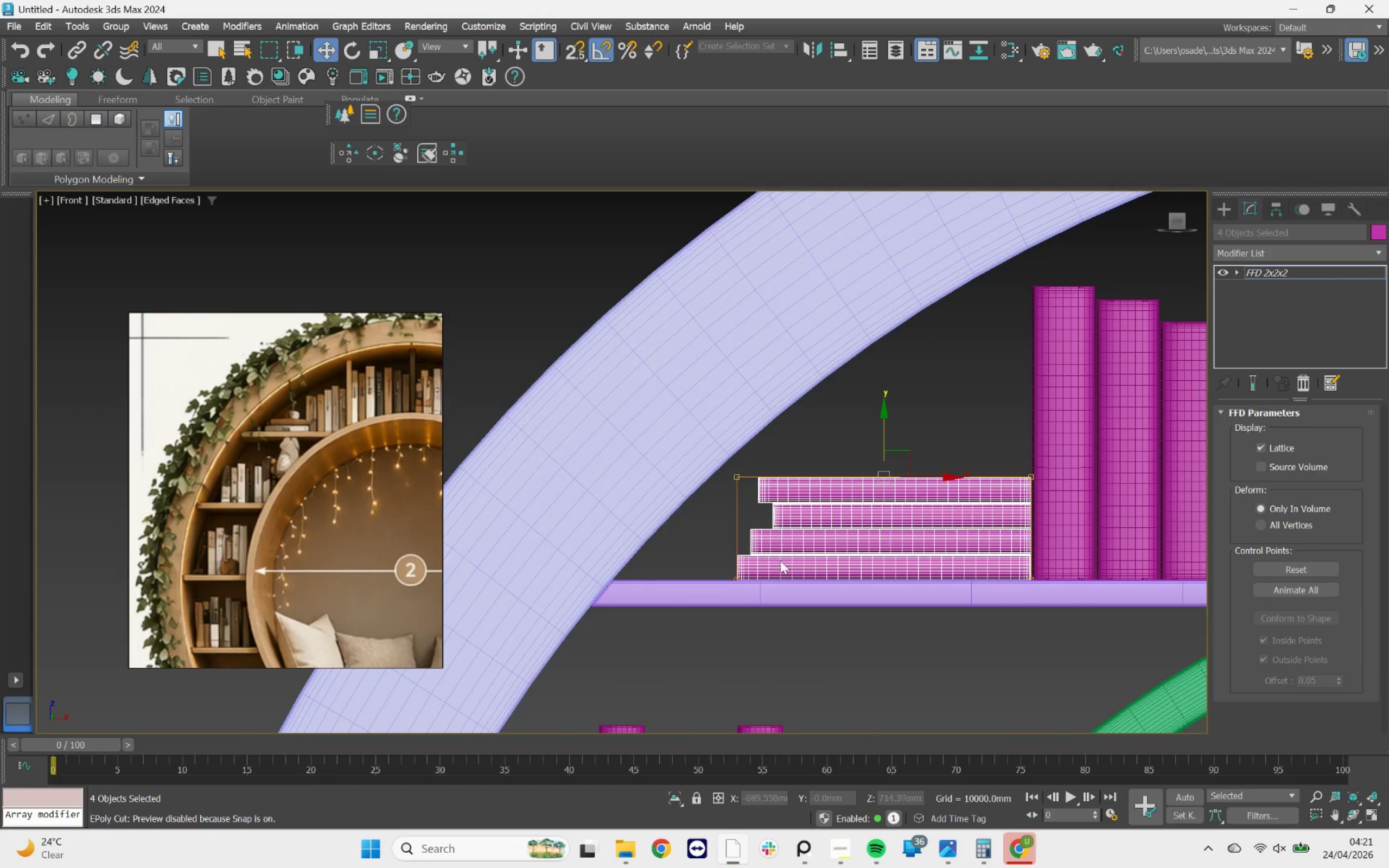 
left_click_drag(start_coordinate=[775, 557], to_coordinate=[685, 629])
 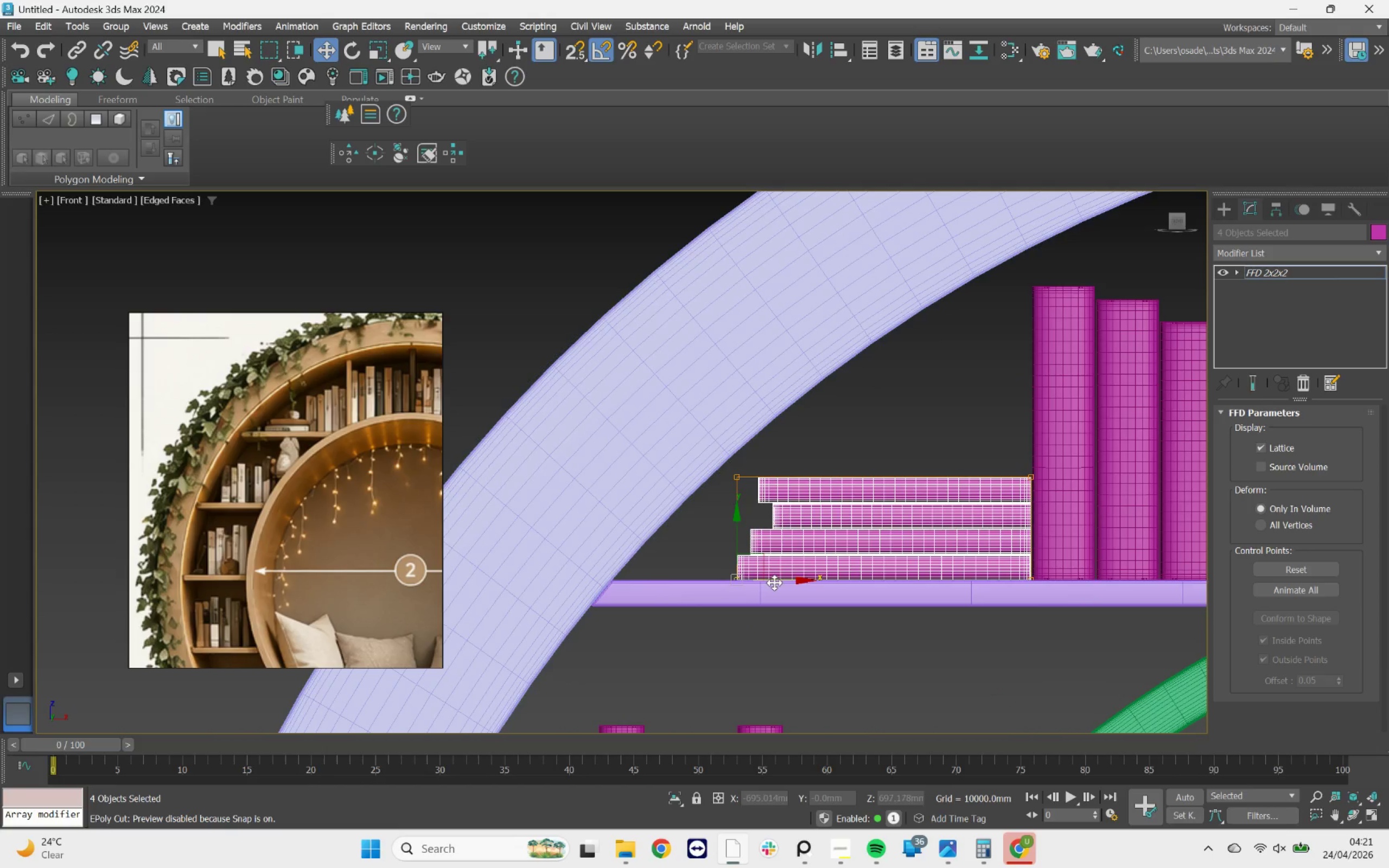 
left_click_drag(start_coordinate=[774, 580], to_coordinate=[727, 569])
 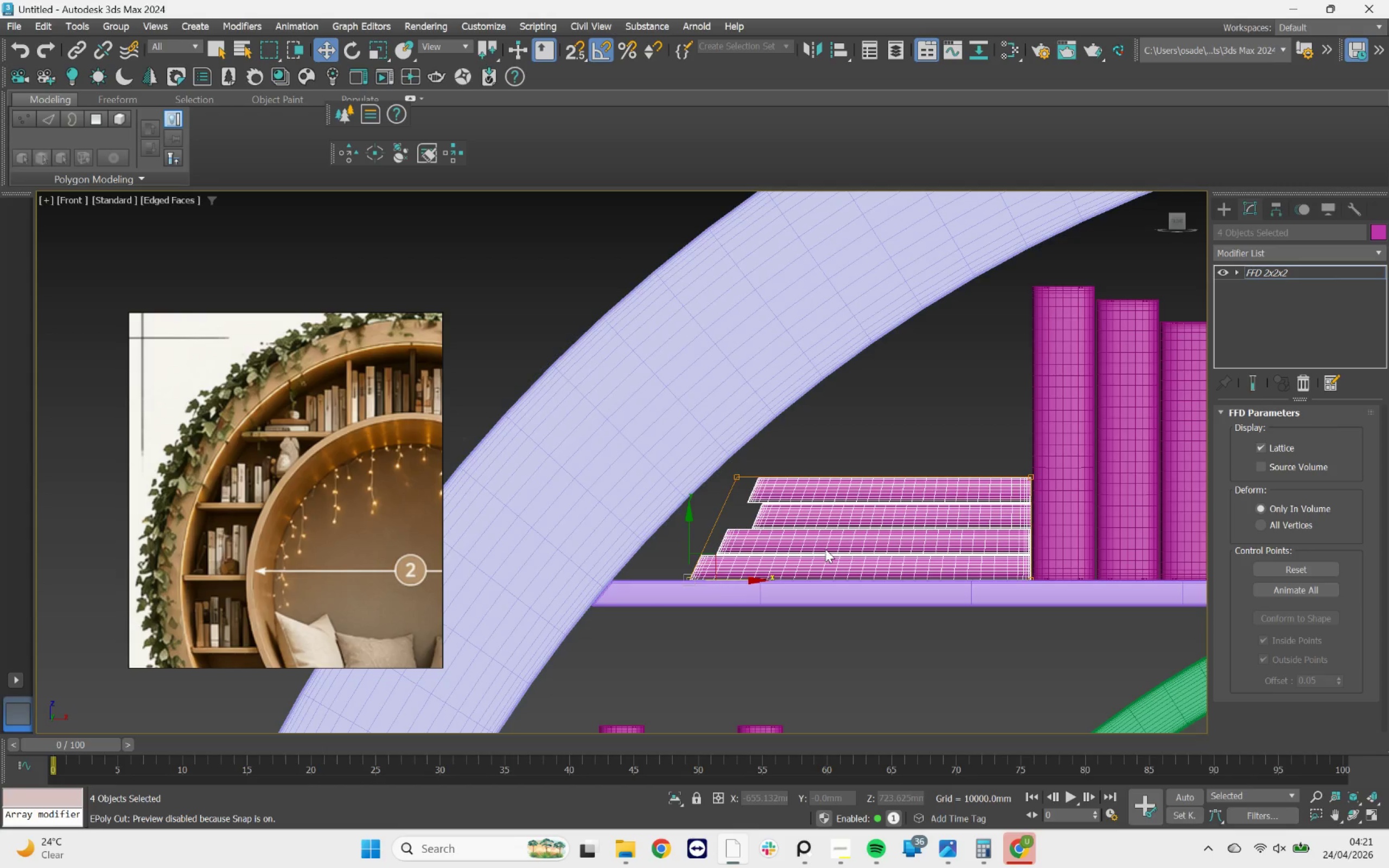 
key(Control+Z)
 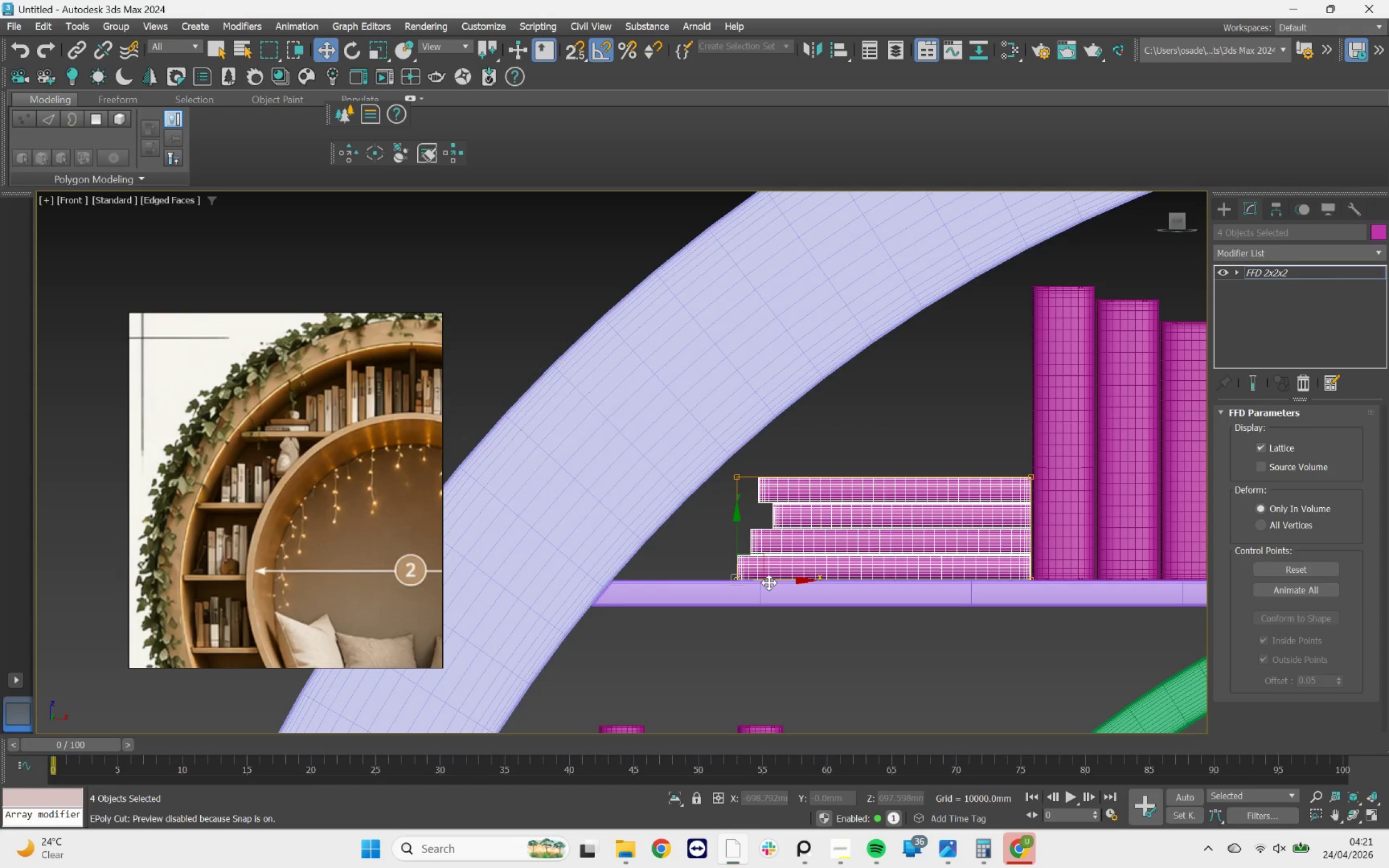 
left_click_drag(start_coordinate=[769, 583], to_coordinate=[759, 576])
 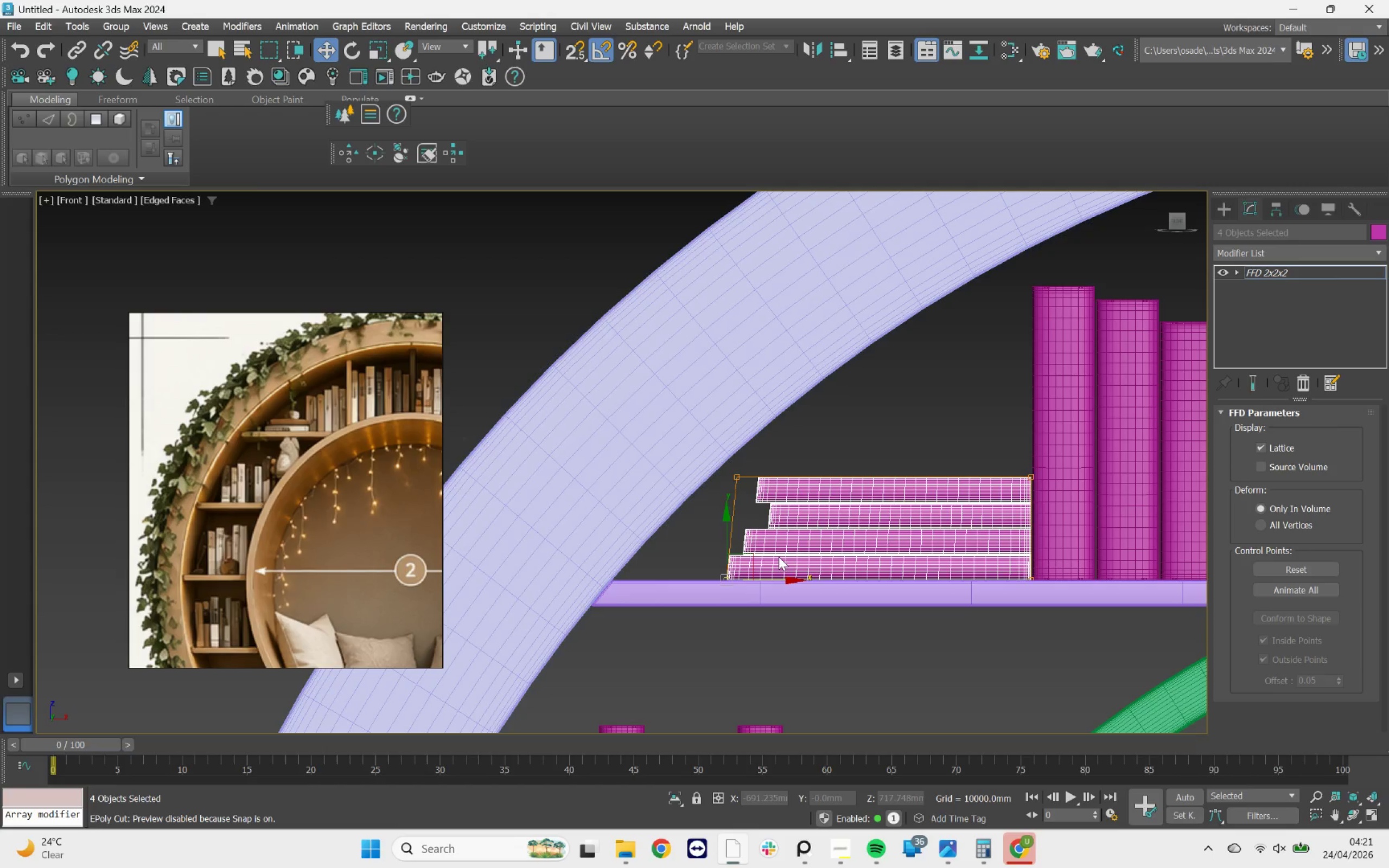 
key(Control+ControlLeft)
 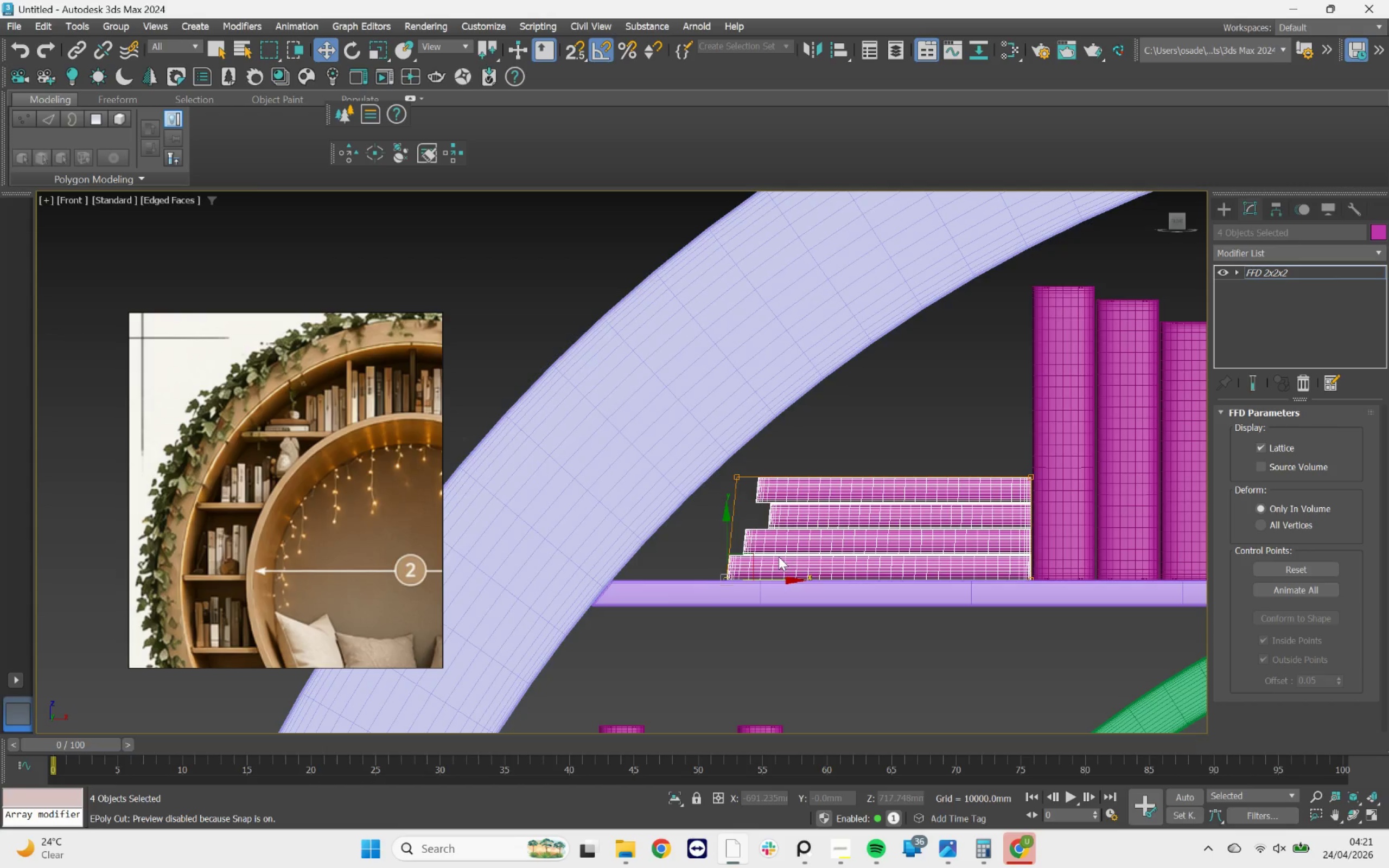 
key(Control+Z)
 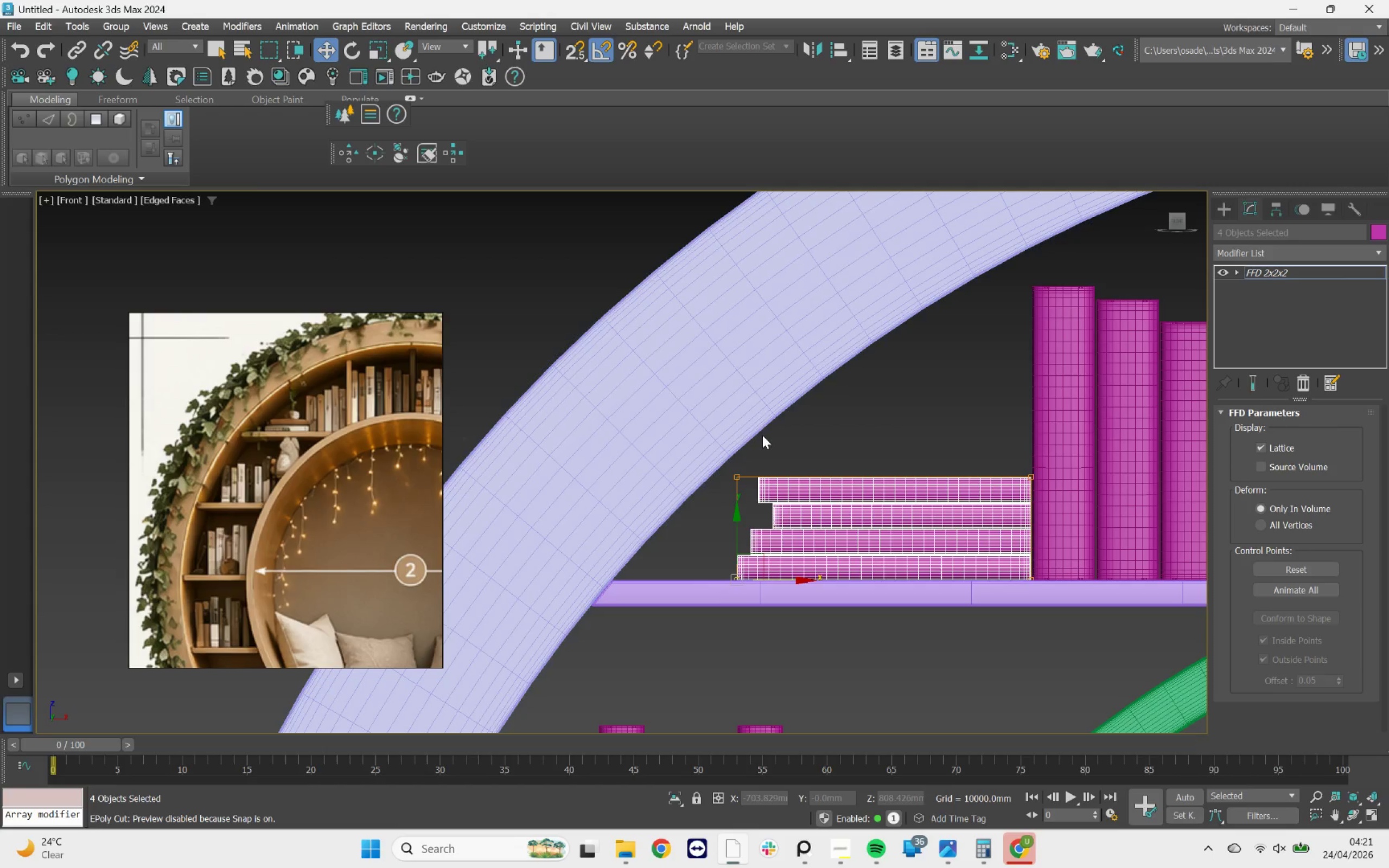 
left_click_drag(start_coordinate=[762, 429], to_coordinate=[713, 659])
 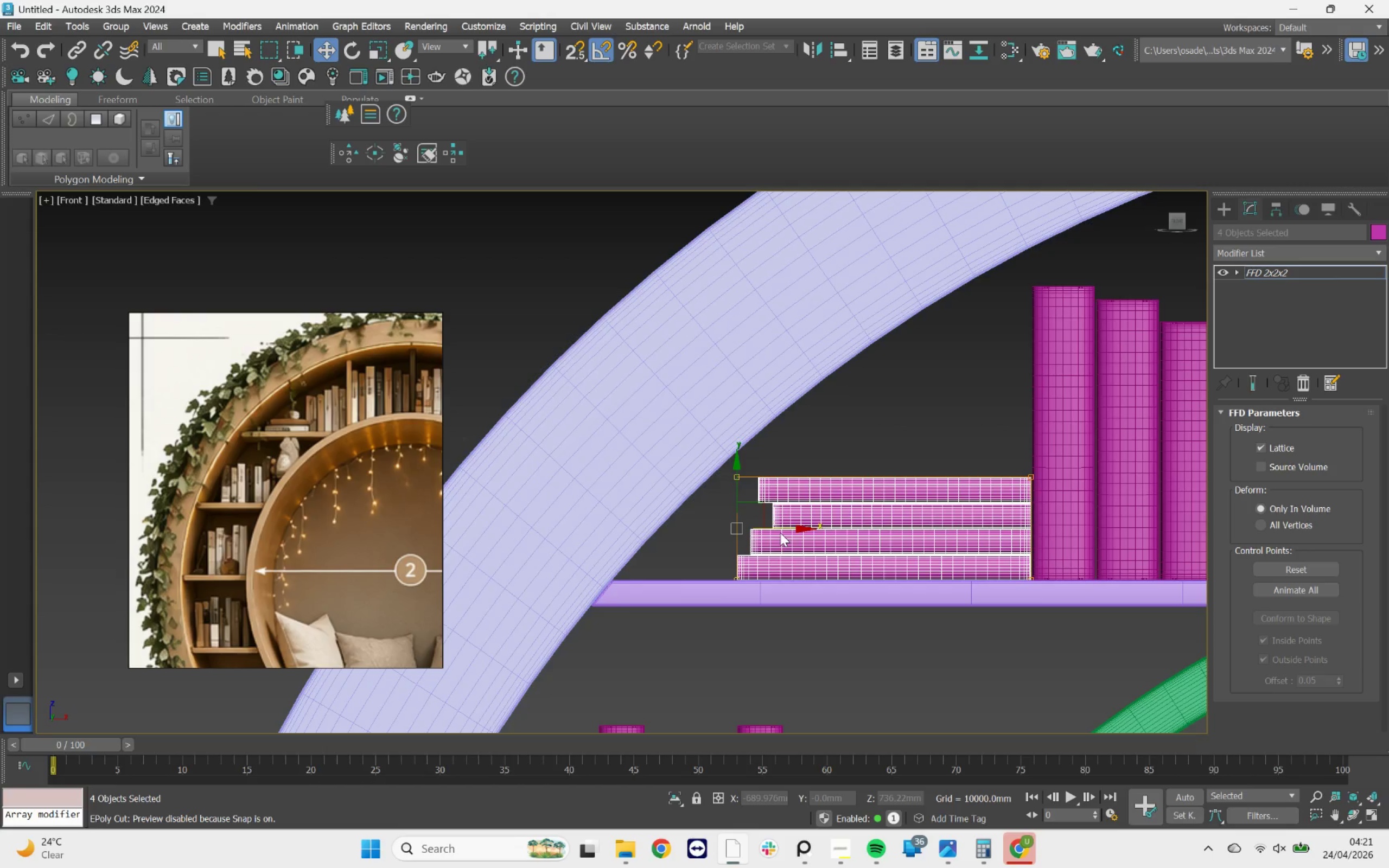 
left_click_drag(start_coordinate=[782, 529], to_coordinate=[758, 518])
 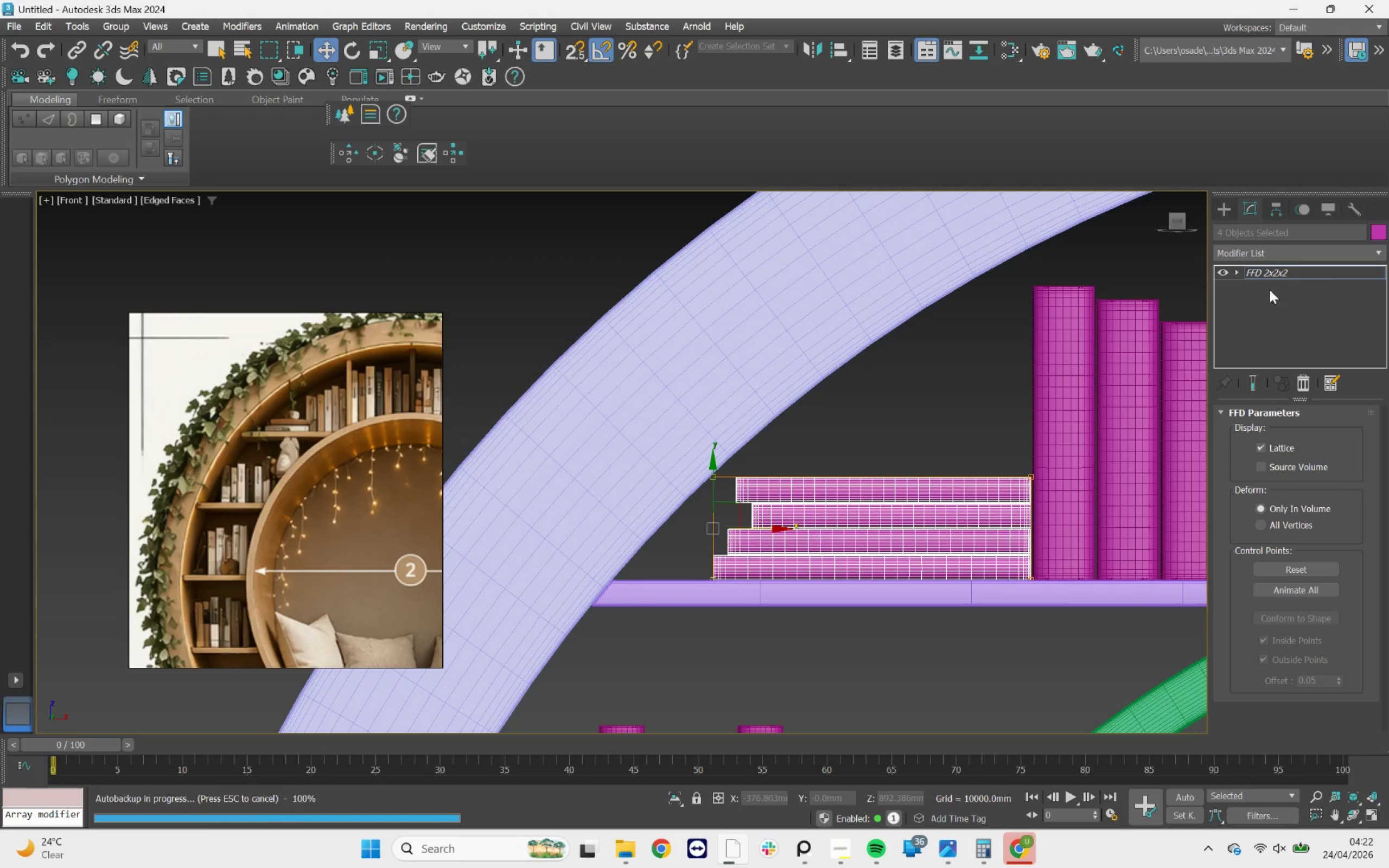 
right_click([948, 531])
 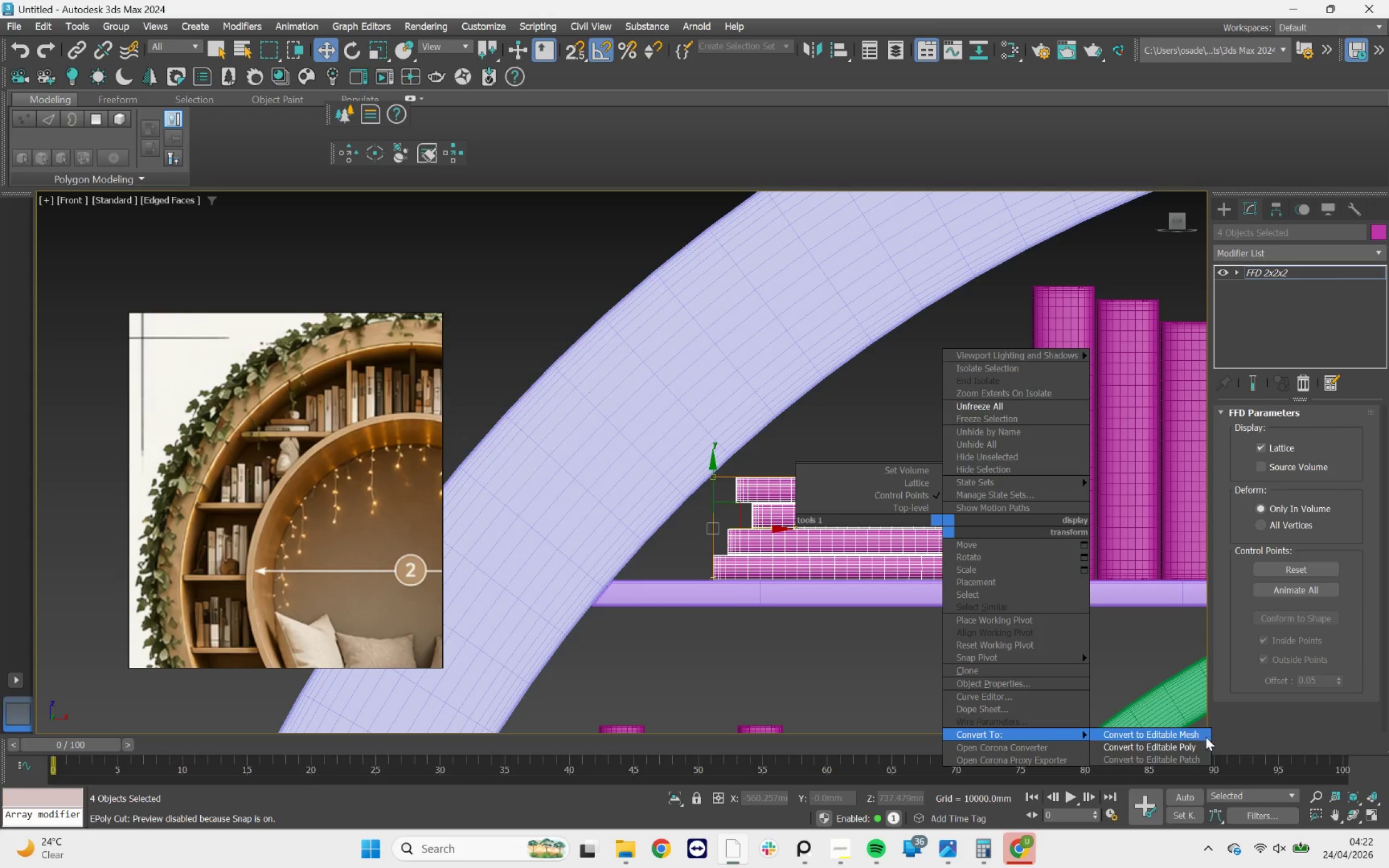 
left_click([1181, 742])
 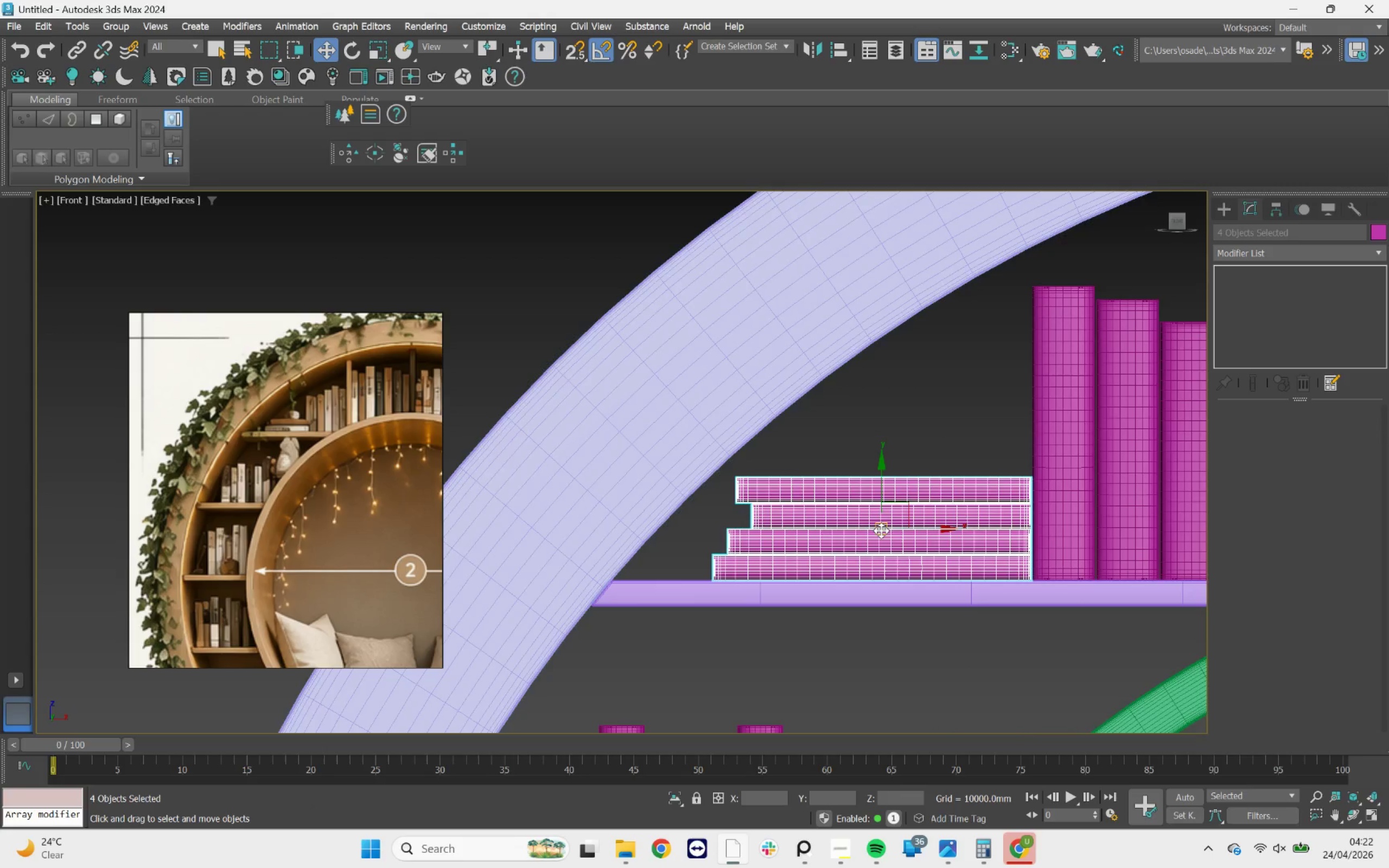 
scroll: coordinate [977, 572], scroll_direction: down, amount: 9.0
 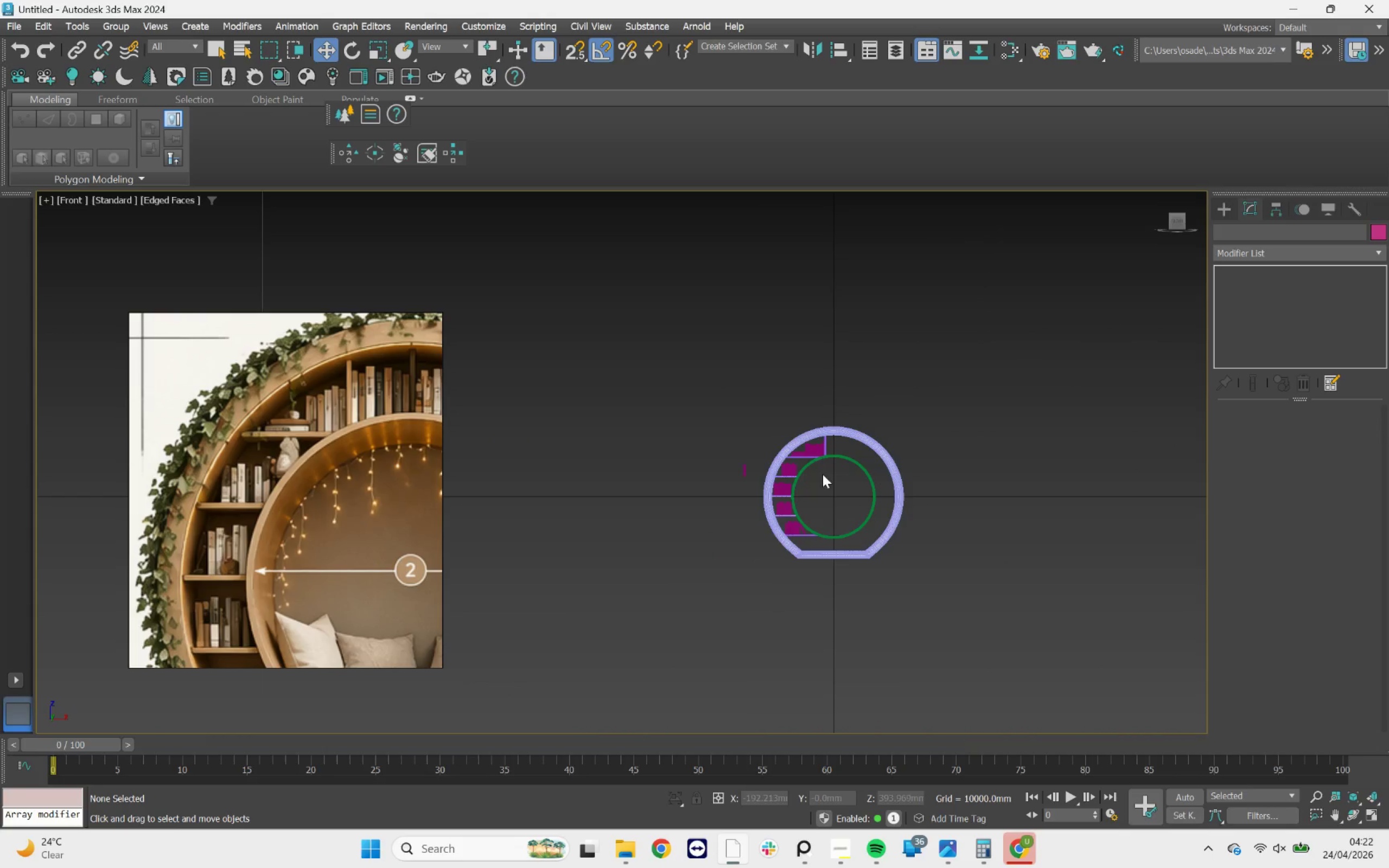 
scroll: coordinate [823, 510], scroll_direction: up, amount: 3.0
 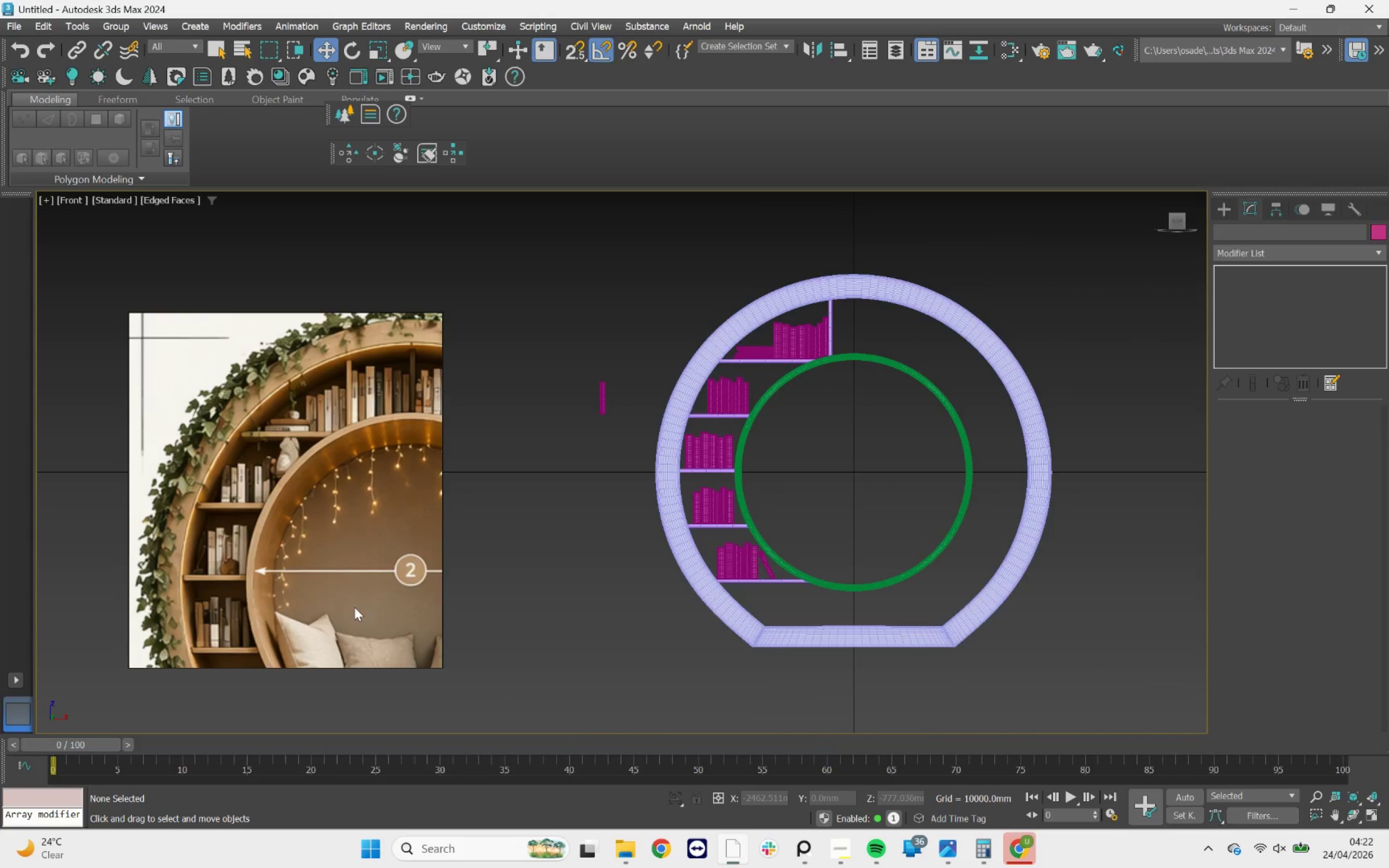 
scroll: coordinate [267, 540], scroll_direction: down, amount: 2.0
 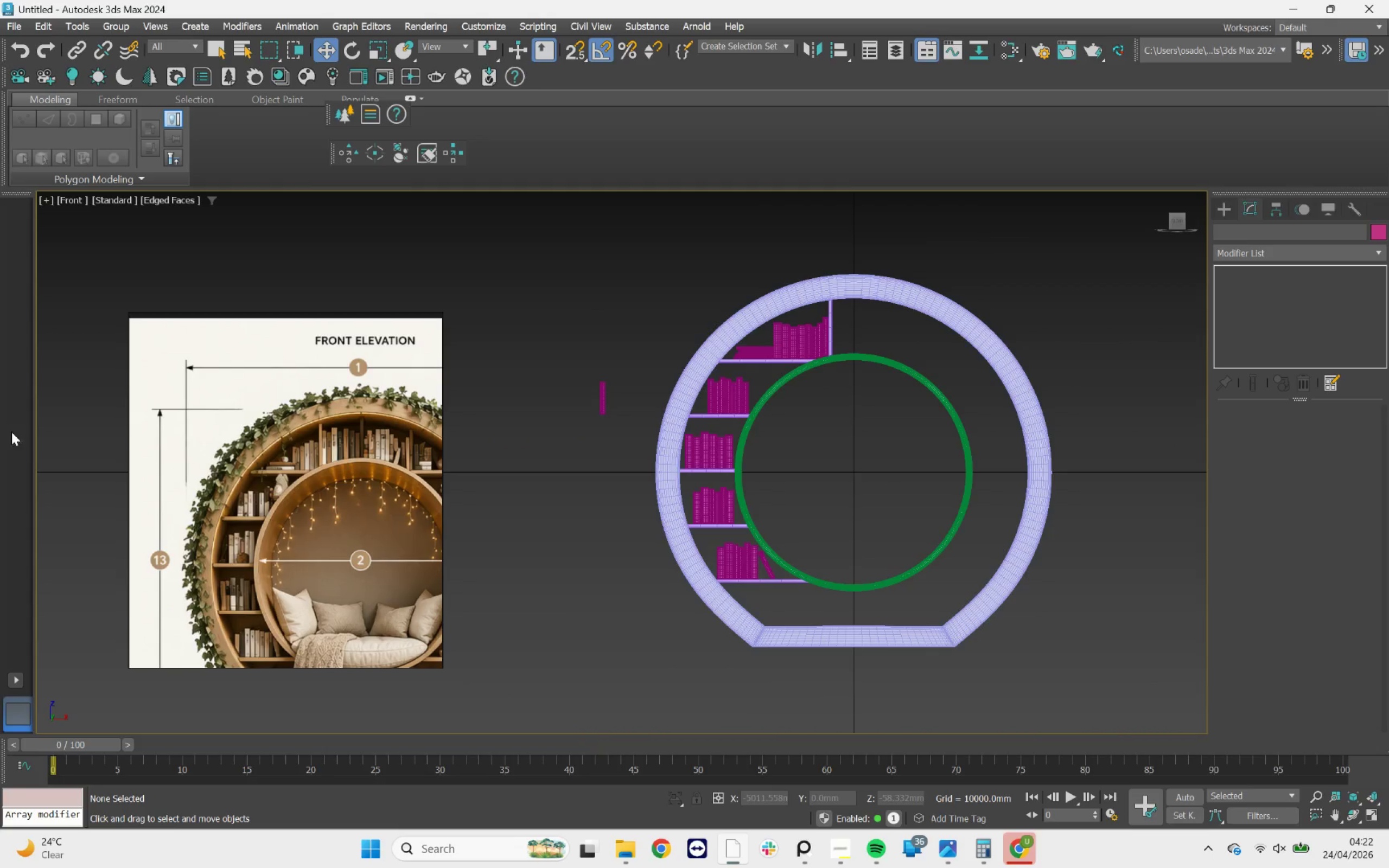 
scroll: coordinate [304, 508], scroll_direction: up, amount: 4.0
 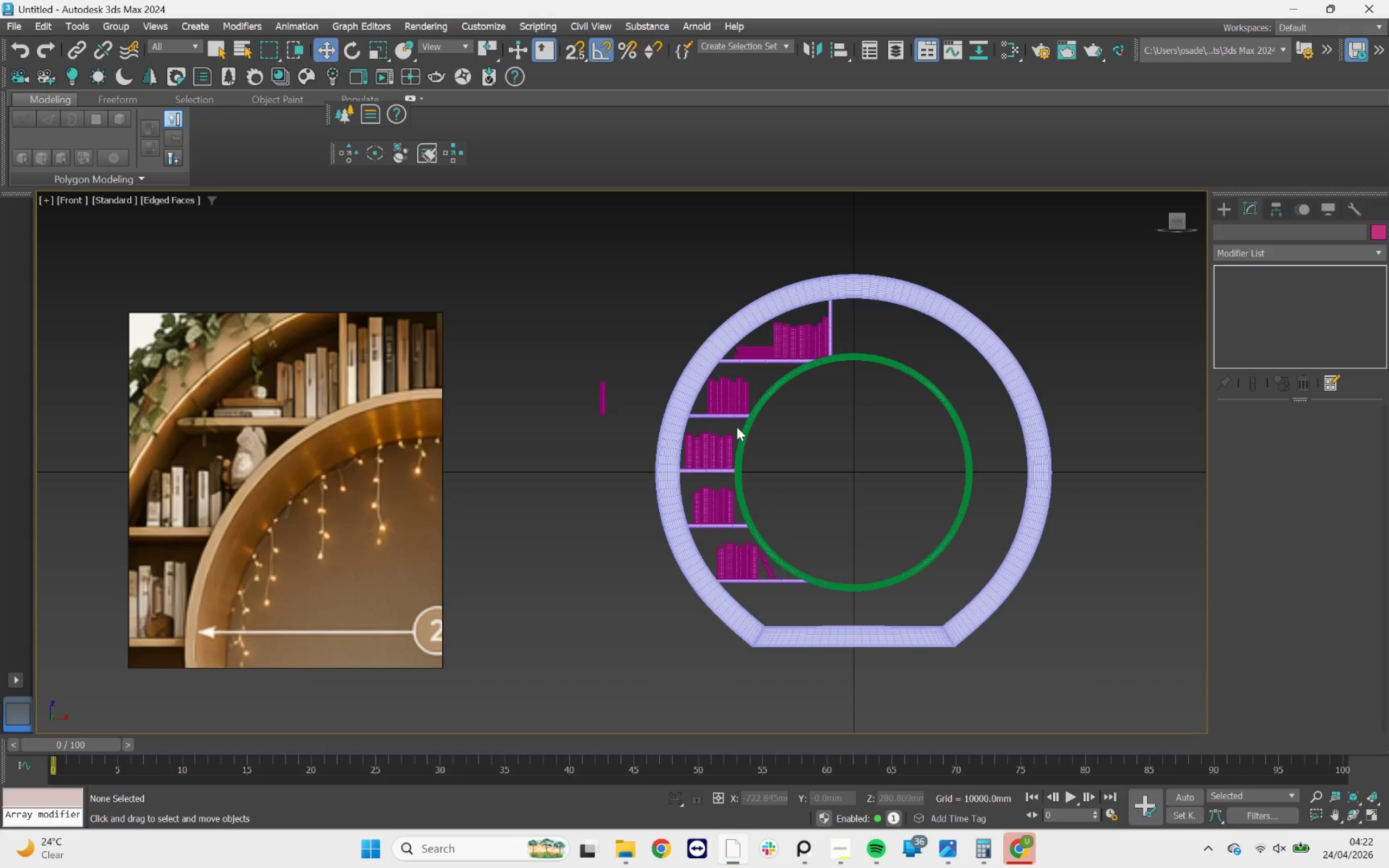 
wait(6.16)
 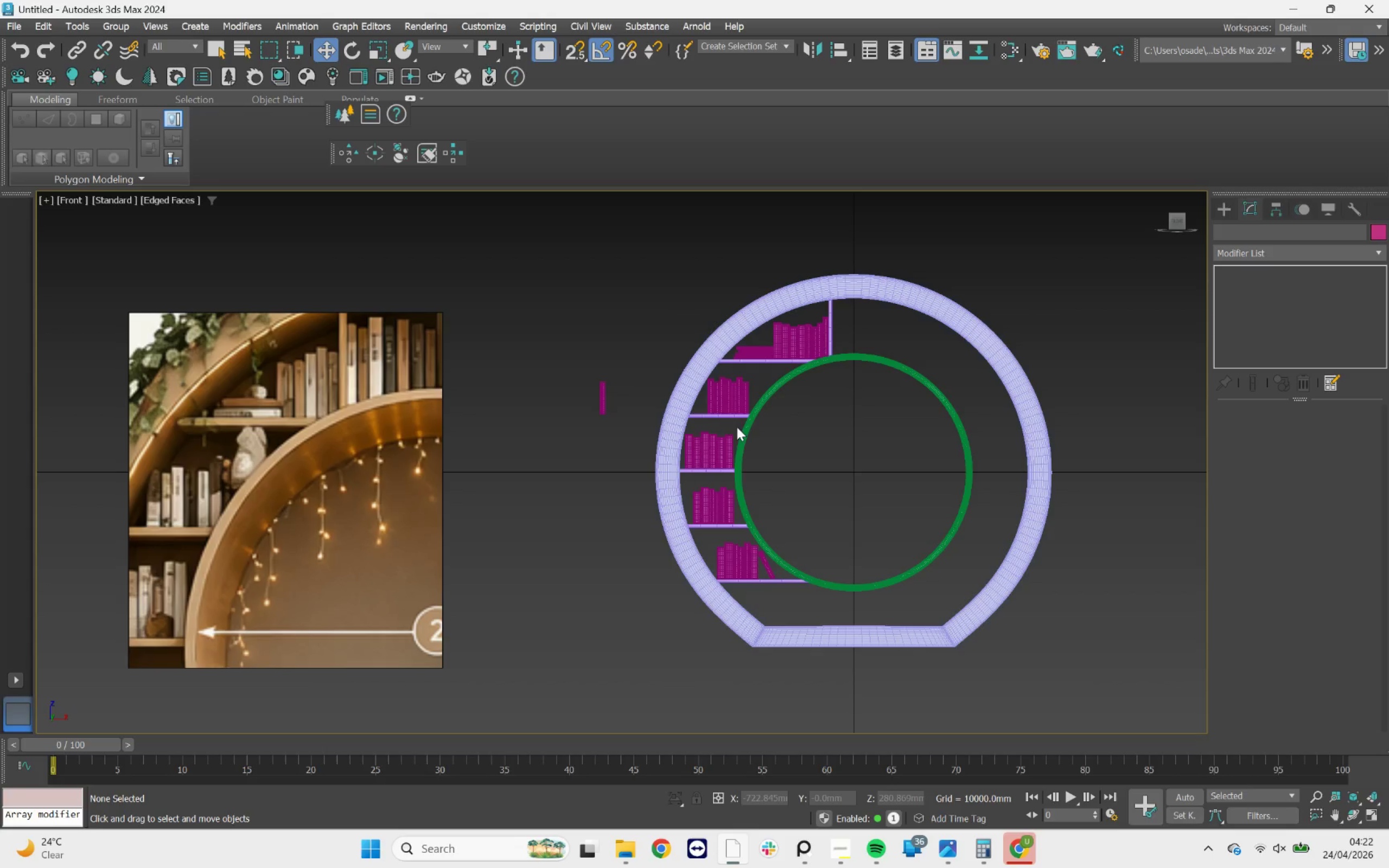 
scroll: coordinate [721, 525], scroll_direction: up, amount: 1.0
 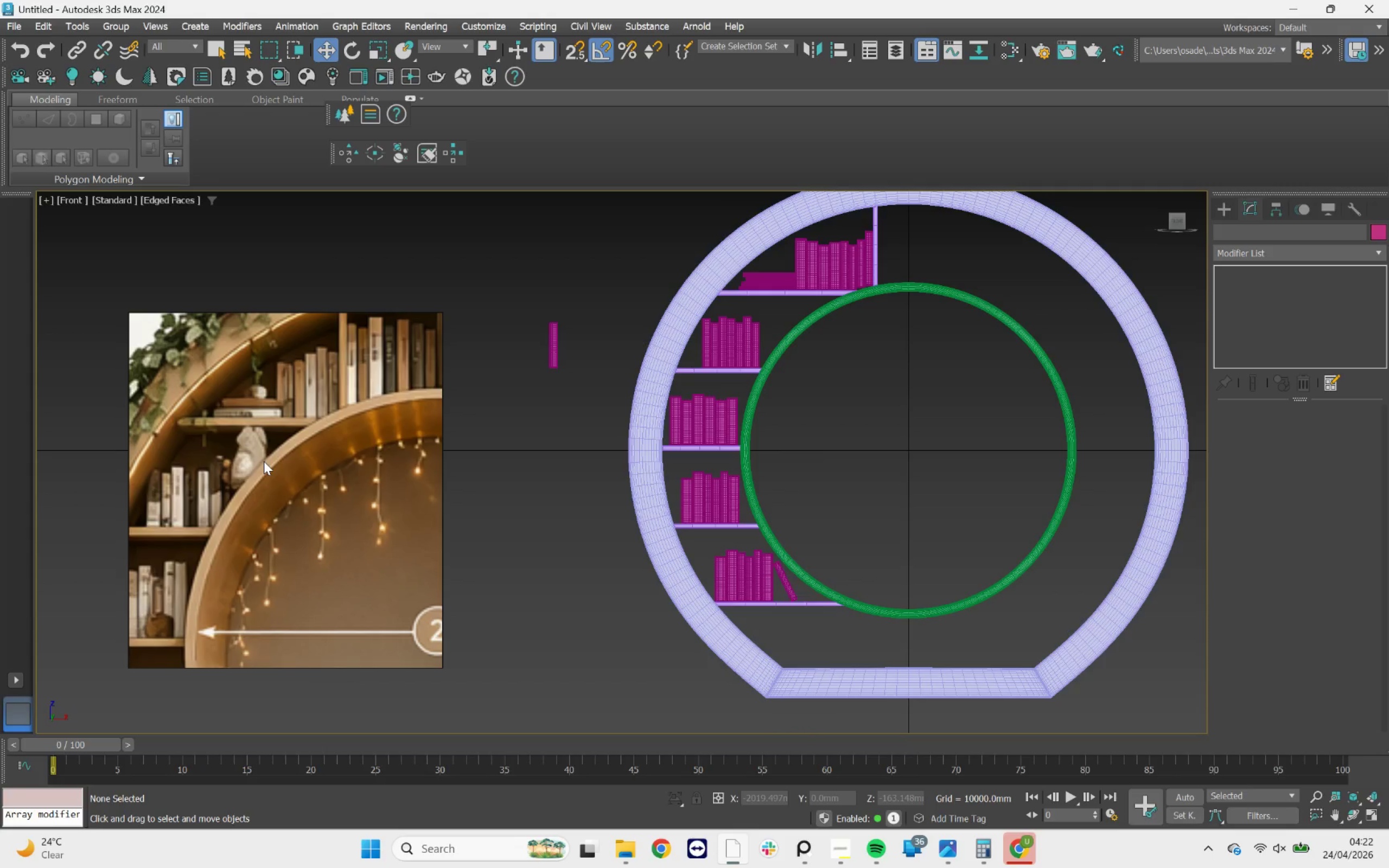 
wait(5.57)
 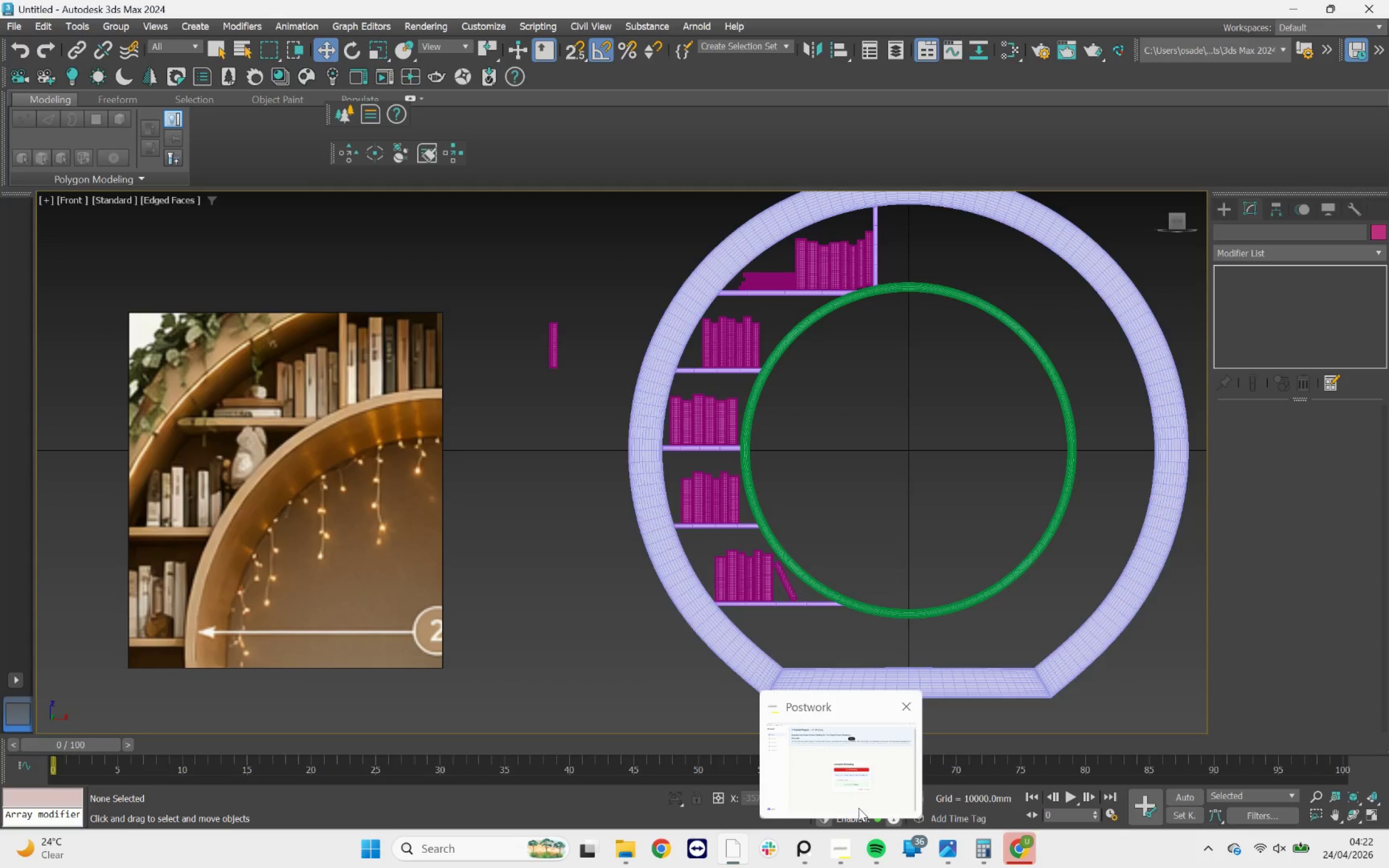 
scroll: coordinate [276, 601], scroll_direction: down, amount: 1.0
 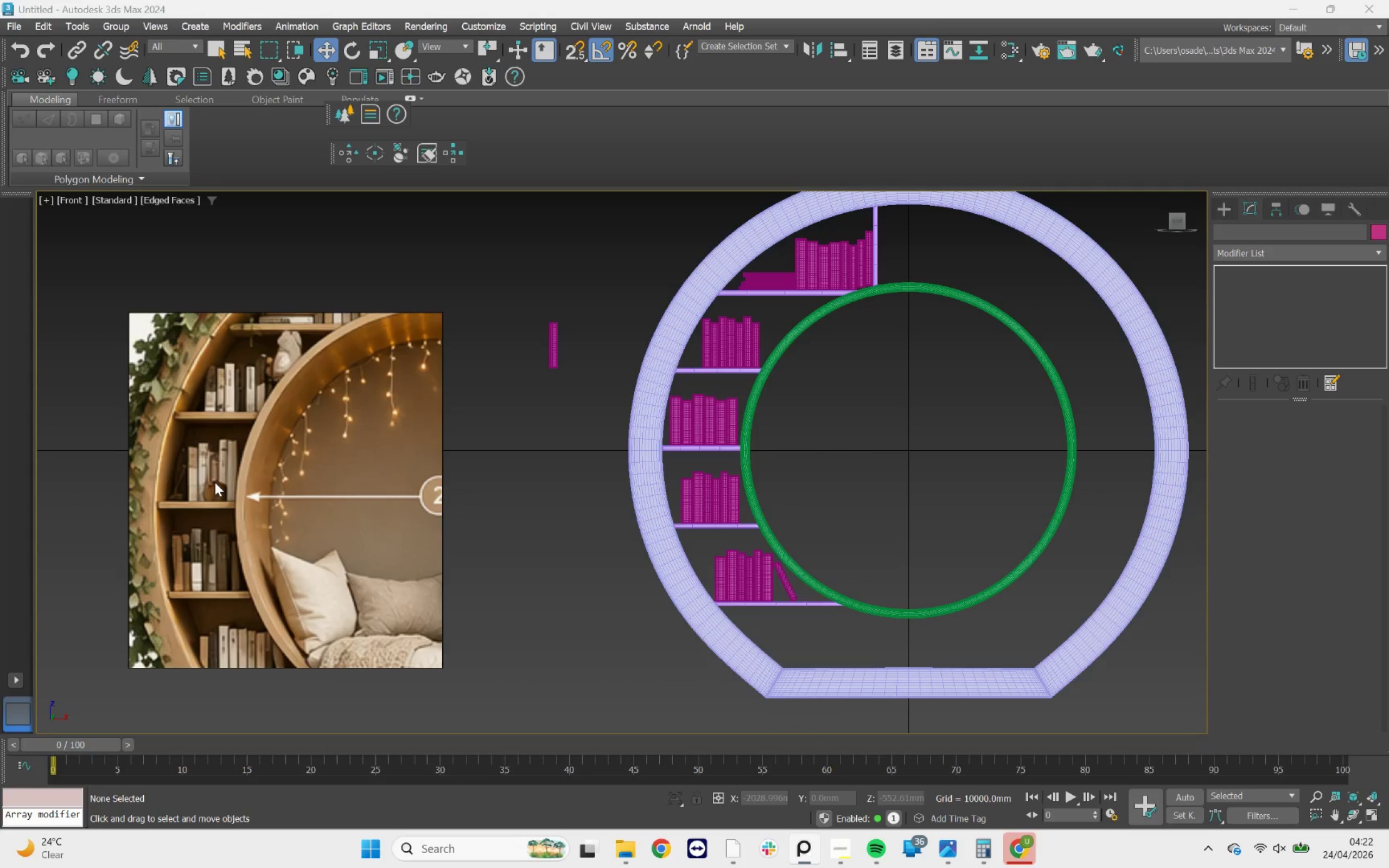 
scroll: coordinate [703, 412], scroll_direction: up, amount: 4.0
 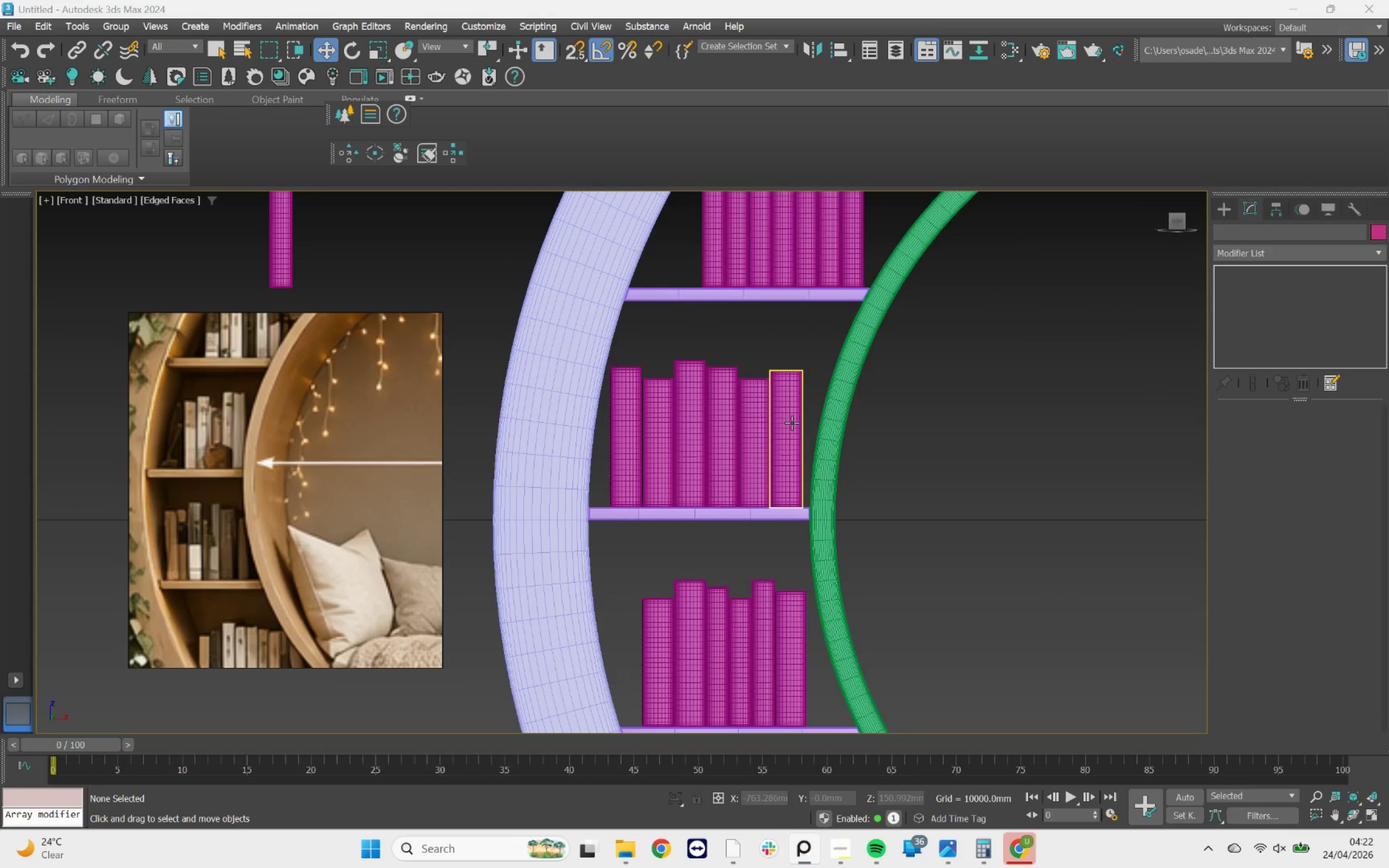 
left_click_drag(start_coordinate=[805, 334], to_coordinate=[564, 397])
 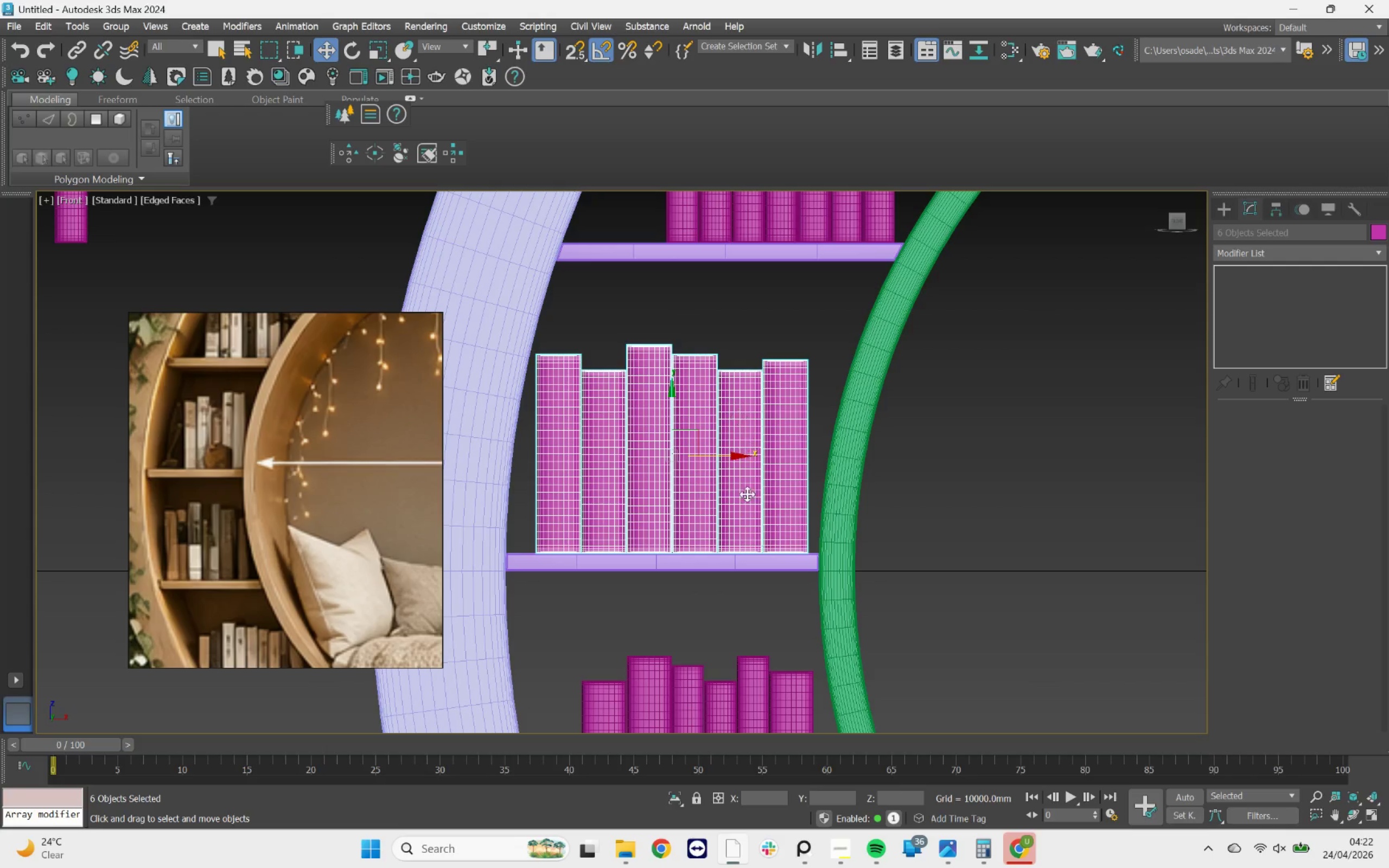 
scroll: coordinate [808, 484], scroll_direction: up, amount: 5.0
 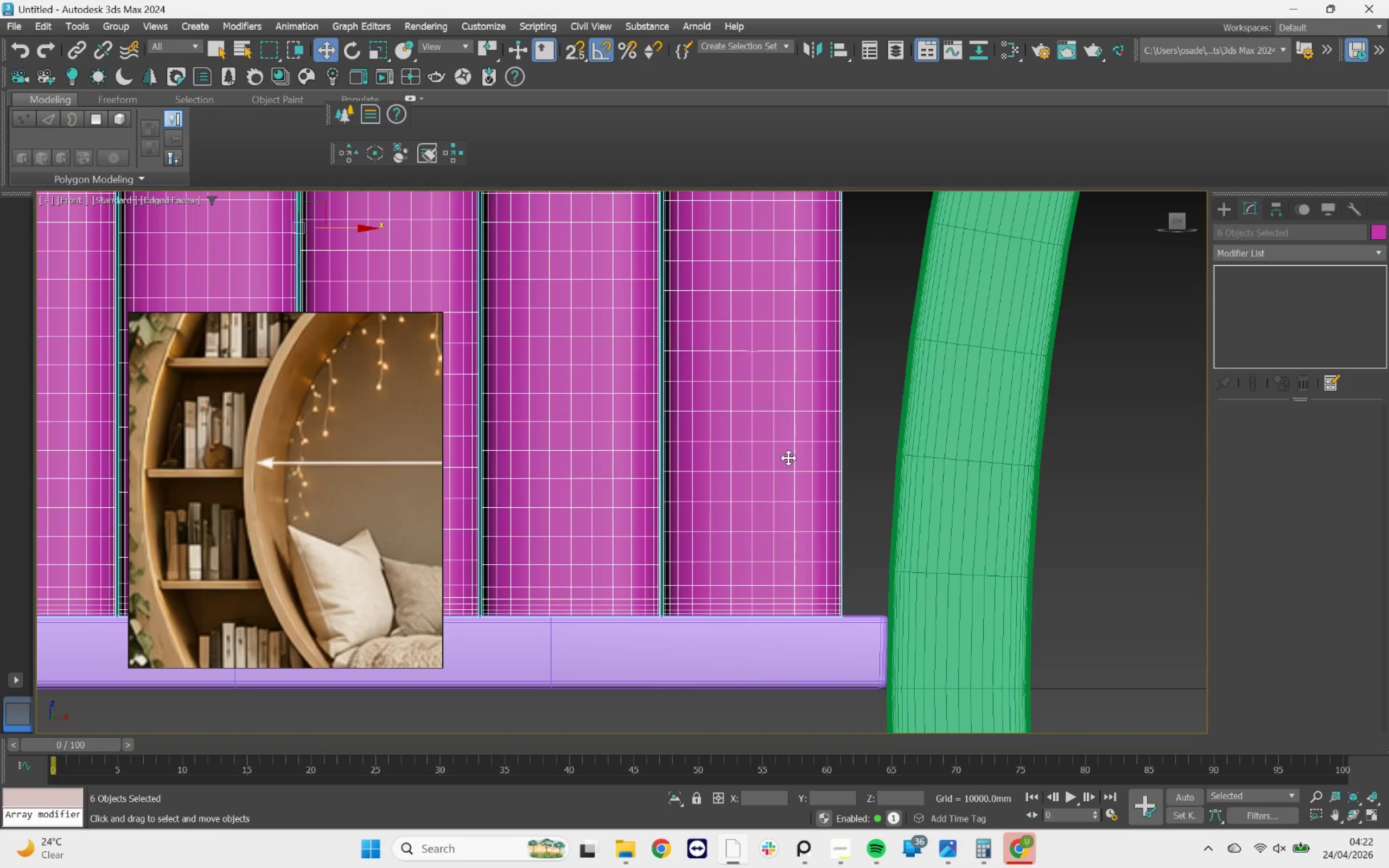 
left_click_drag(start_coordinate=[783, 456], to_coordinate=[827, 469])
 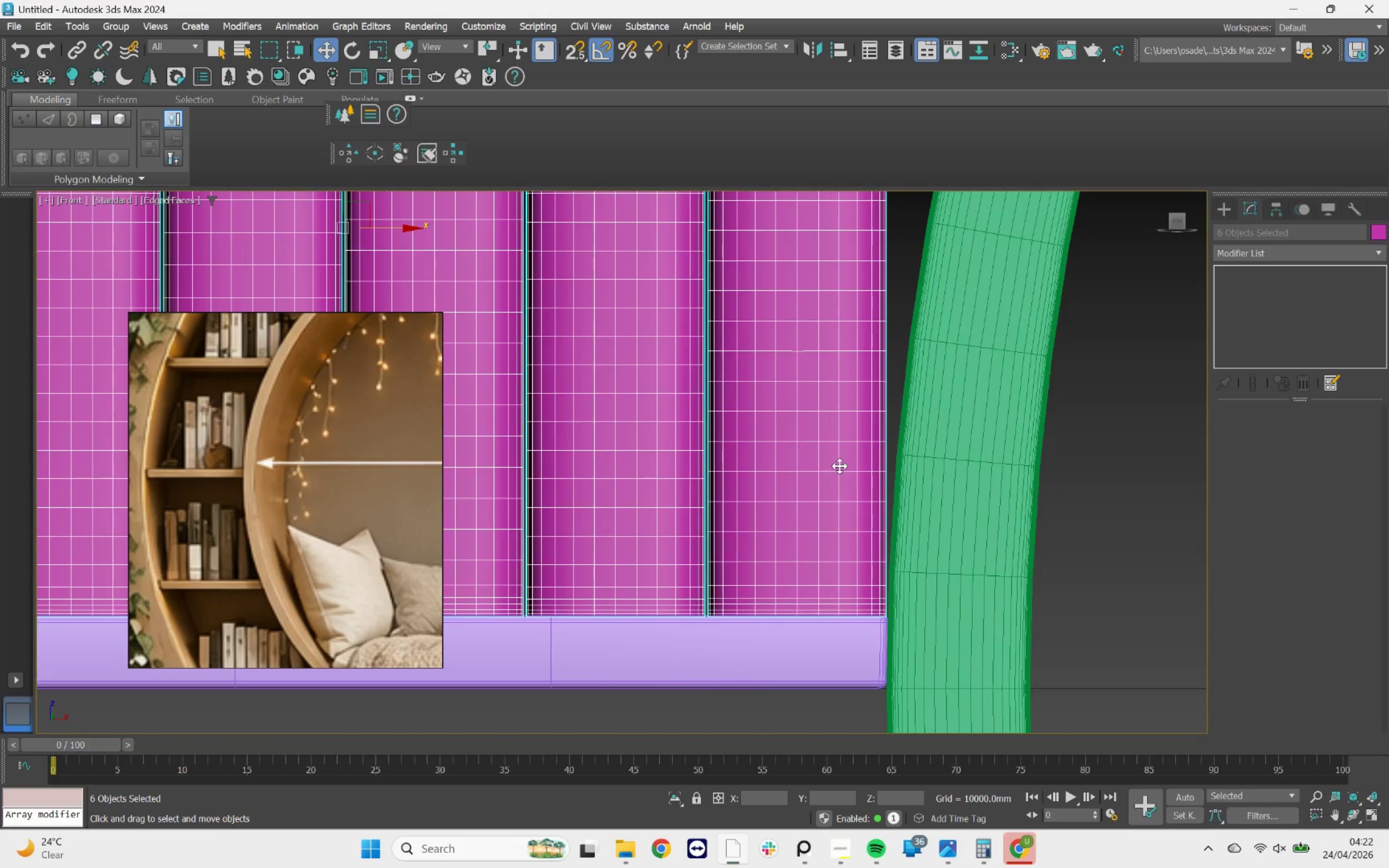 
scroll: coordinate [839, 466], scroll_direction: down, amount: 4.0
 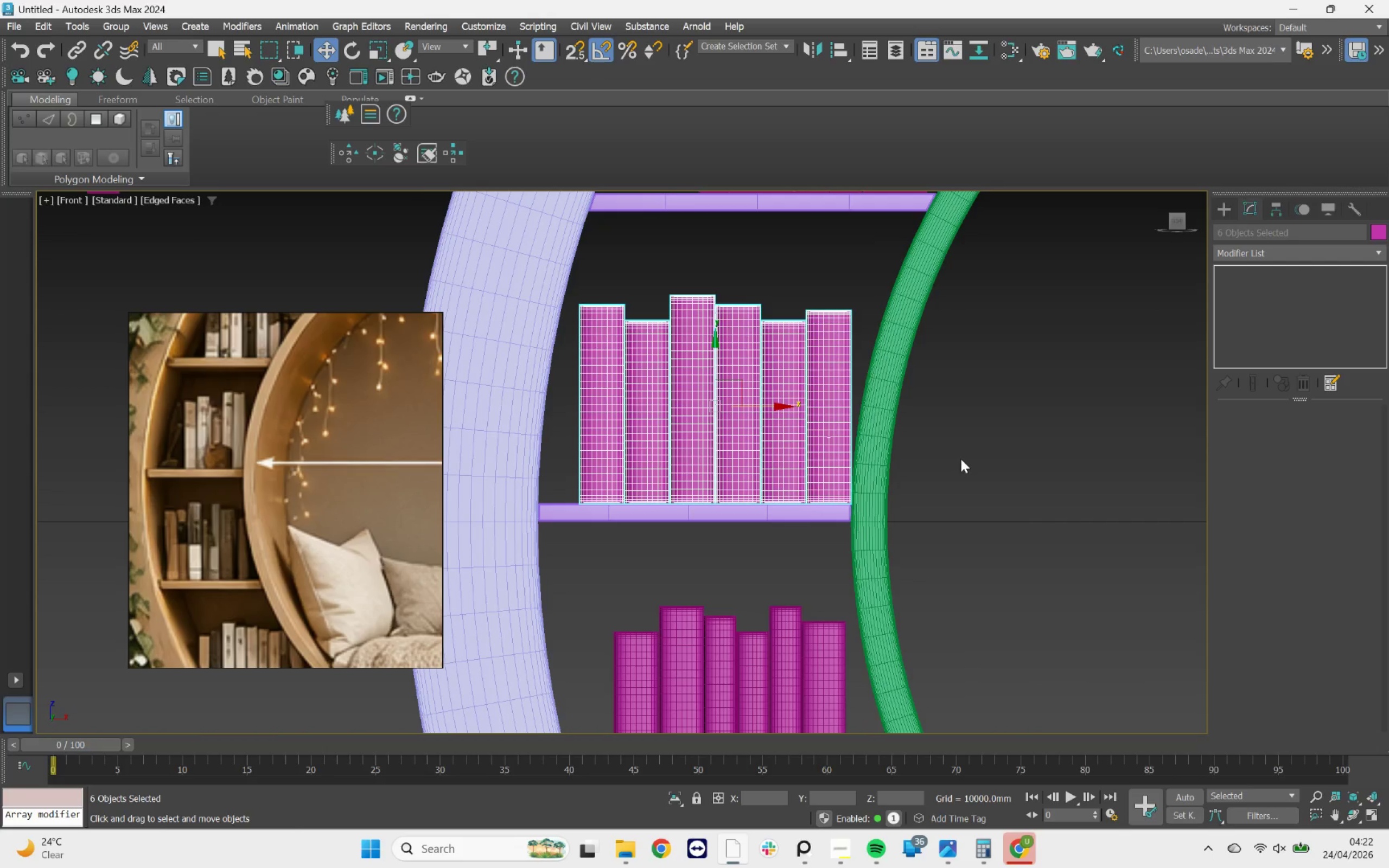 
left_click([961, 453])
 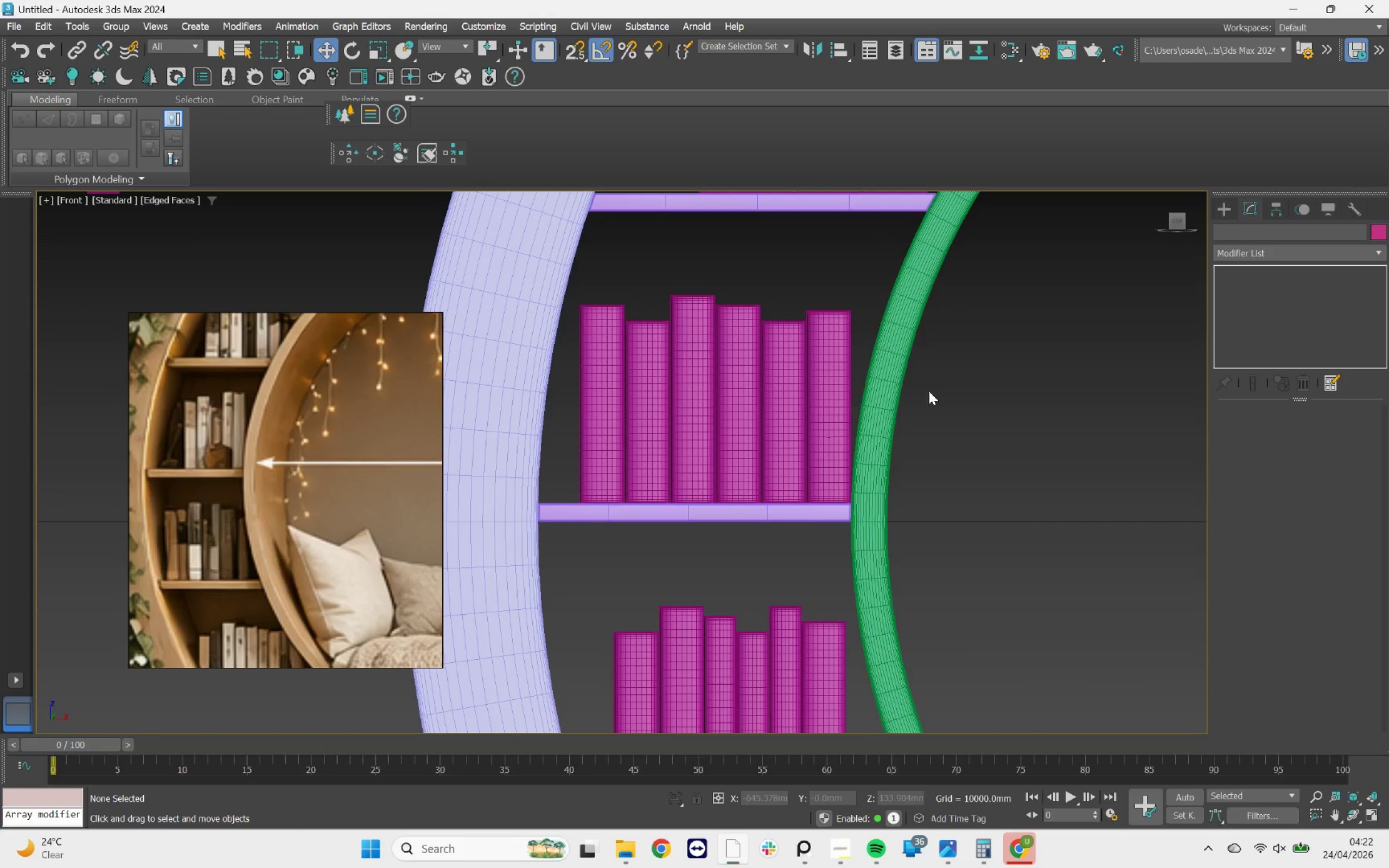 
scroll: coordinate [944, 569], scroll_direction: down, amount: 5.0
 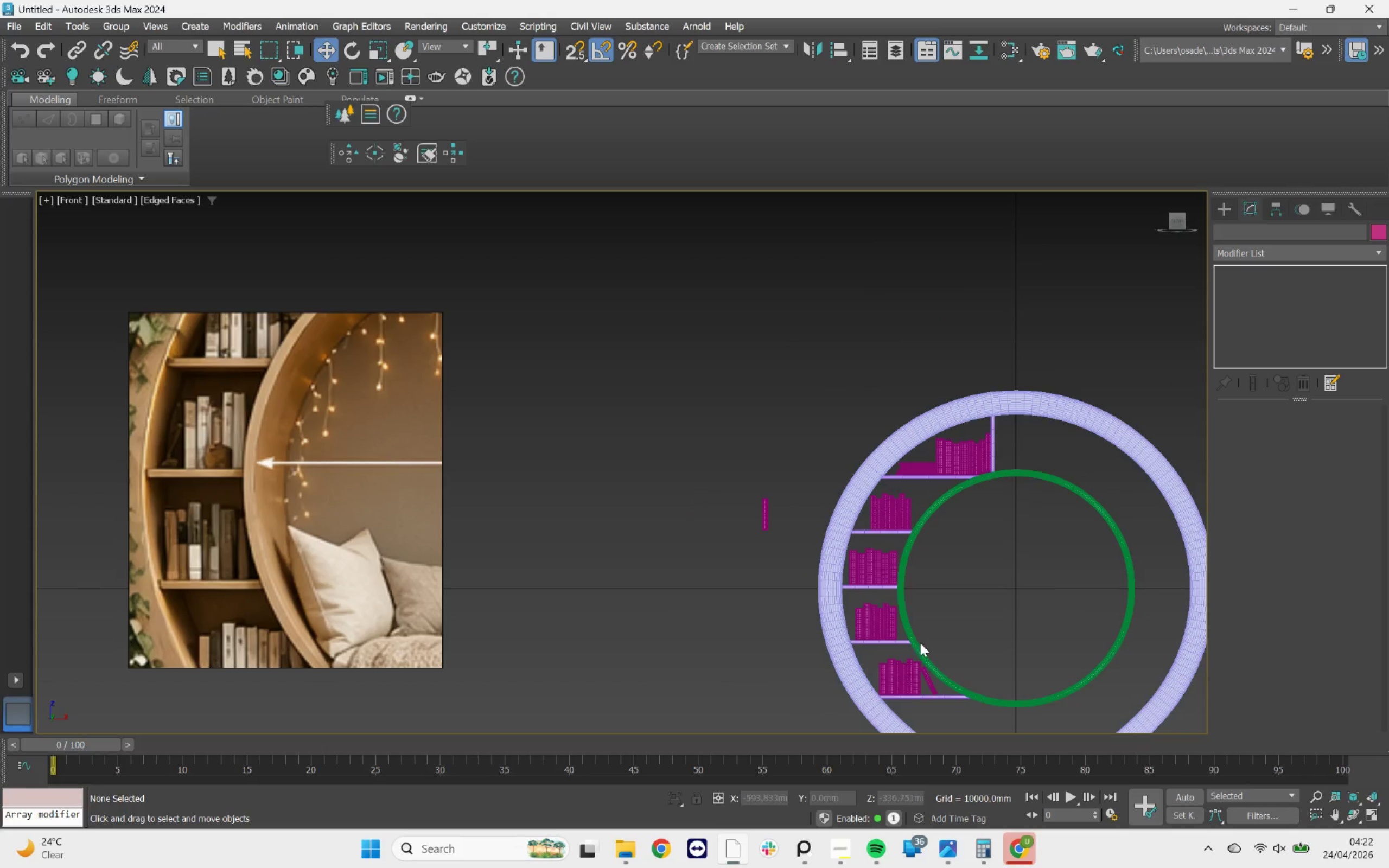 
scroll: coordinate [895, 629], scroll_direction: up, amount: 6.0
 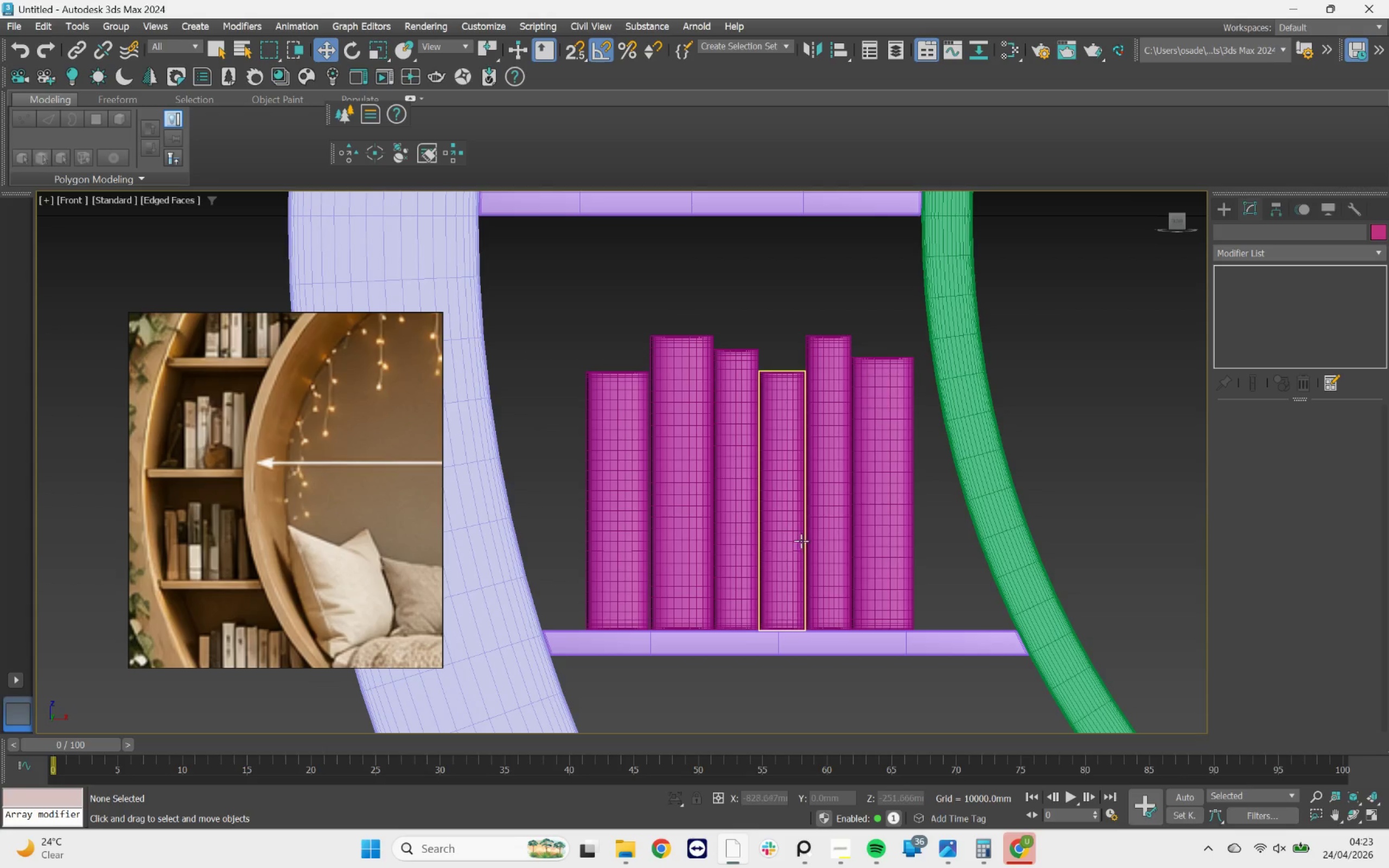 
wait(30.96)
 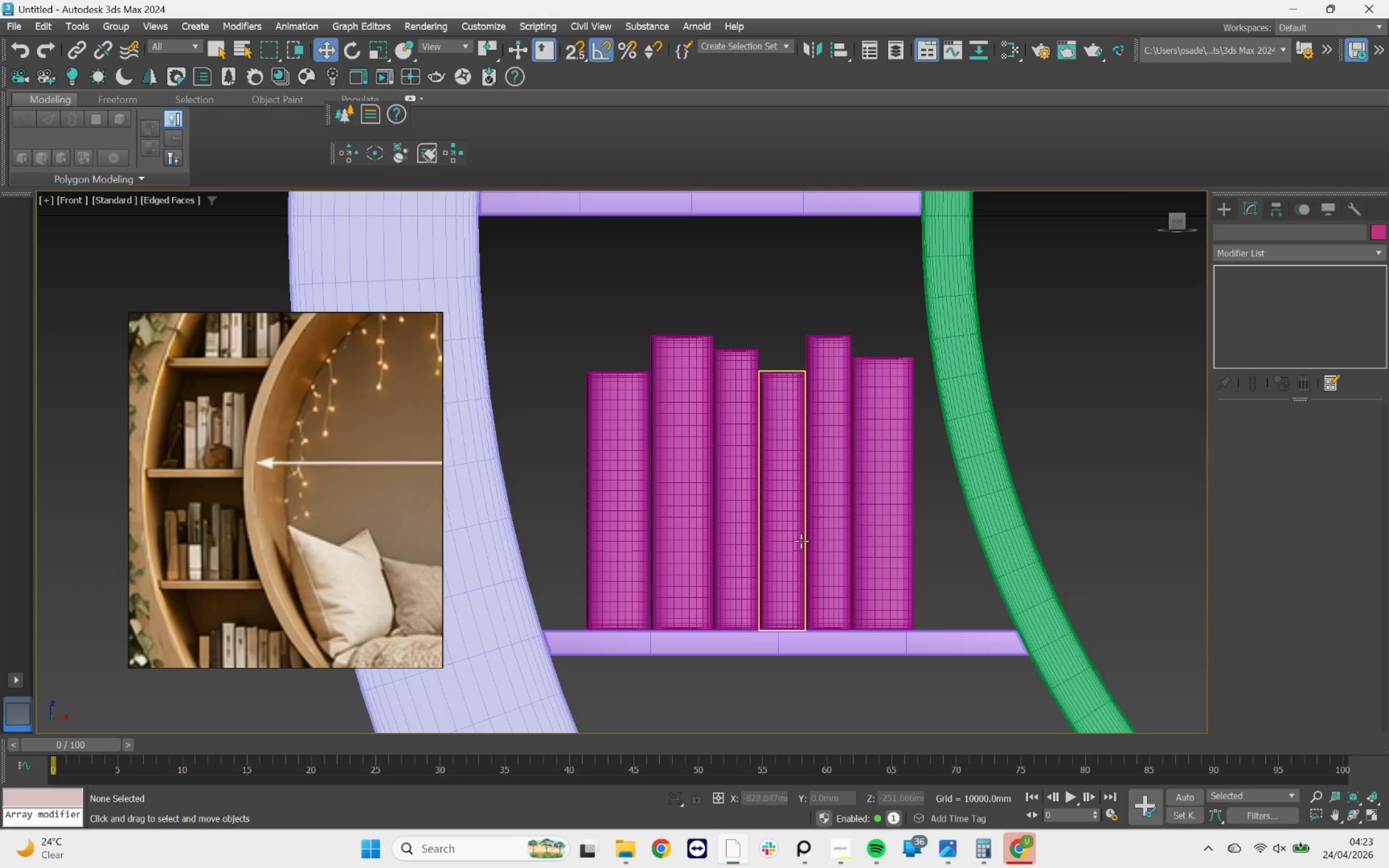 
scroll: coordinate [858, 460], scroll_direction: down, amount: 5.0
 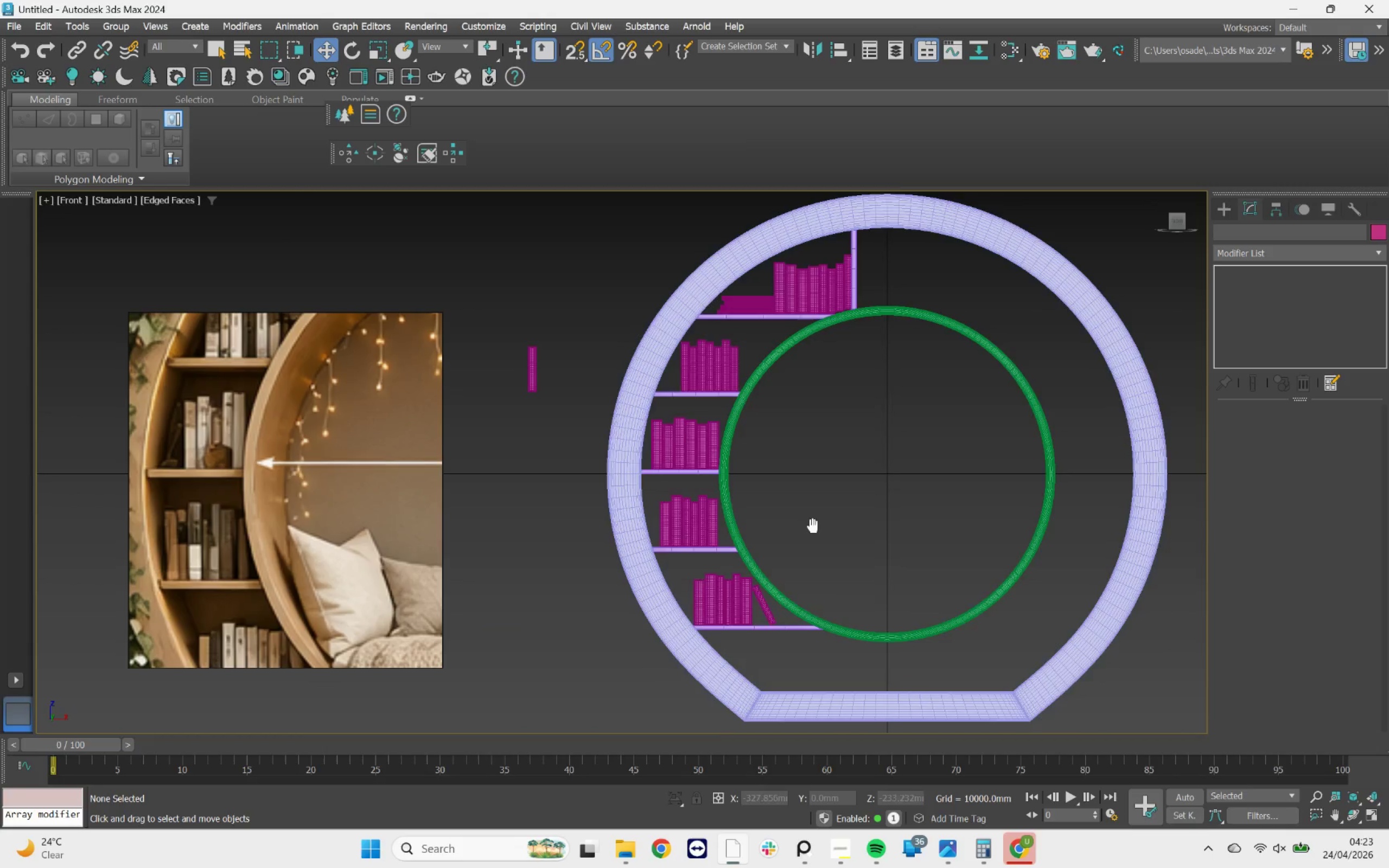 
scroll: coordinate [793, 559], scroll_direction: up, amount: 1.0
 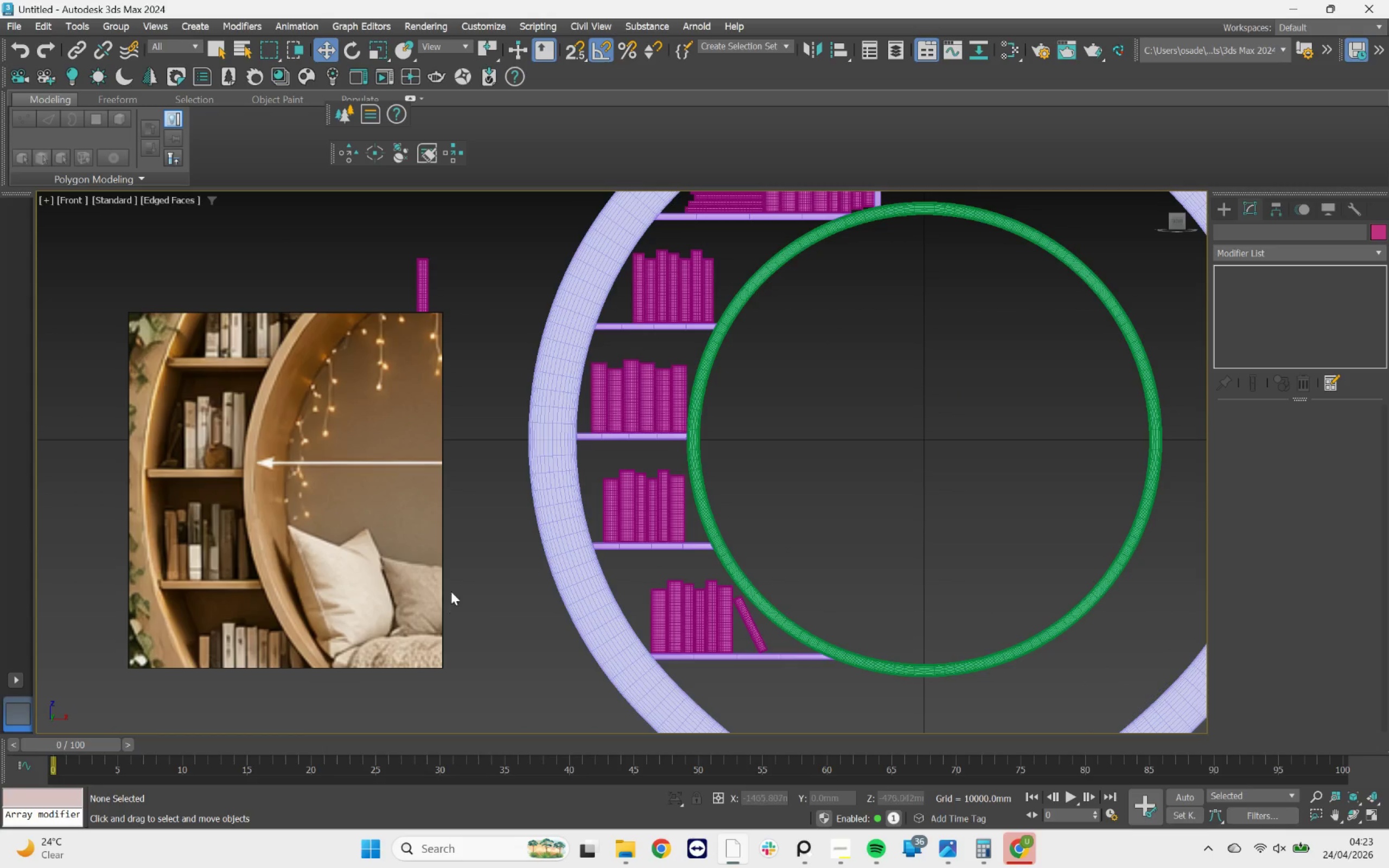 
scroll: coordinate [232, 532], scroll_direction: down, amount: 1.0
 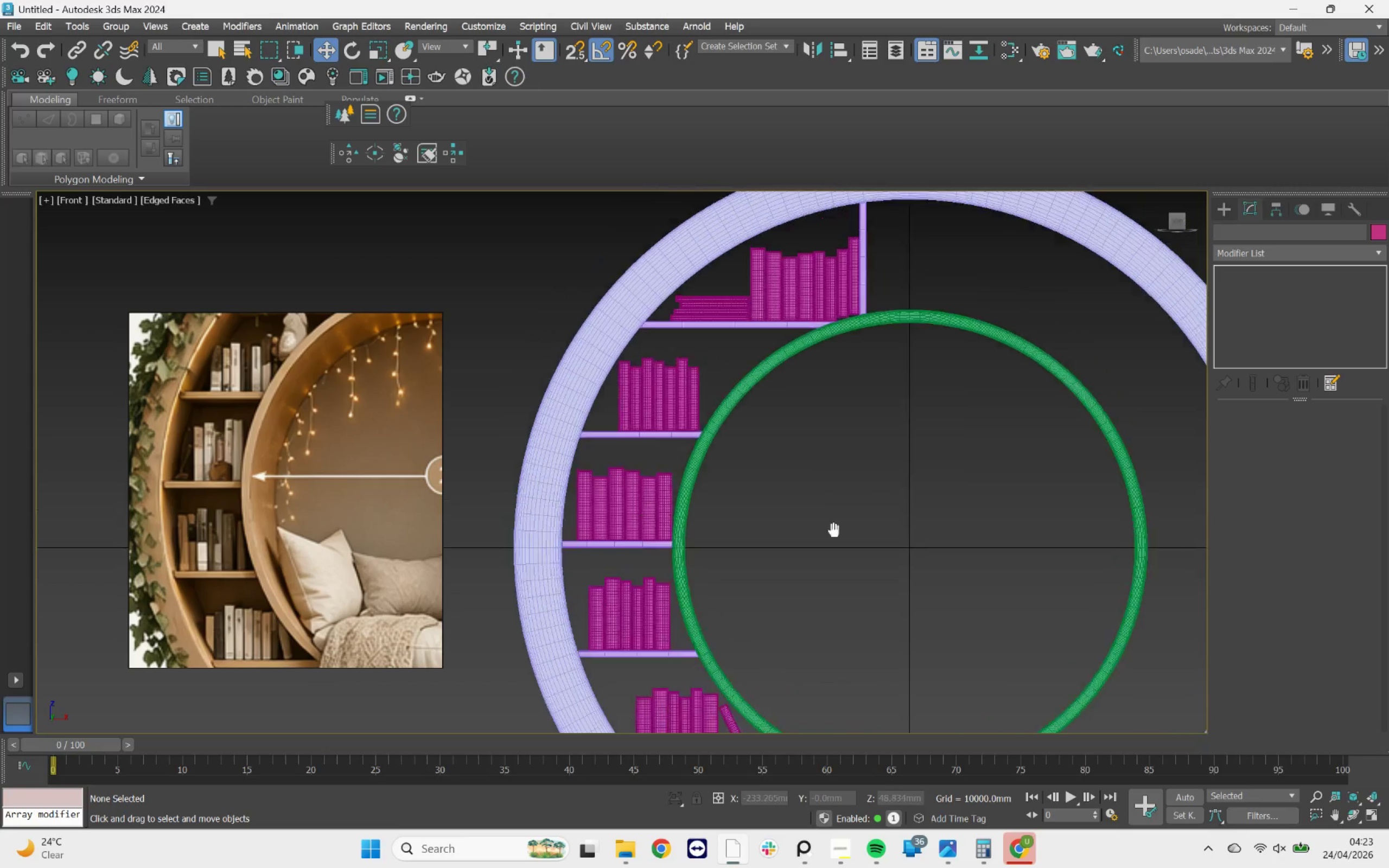 
wait(5.18)
 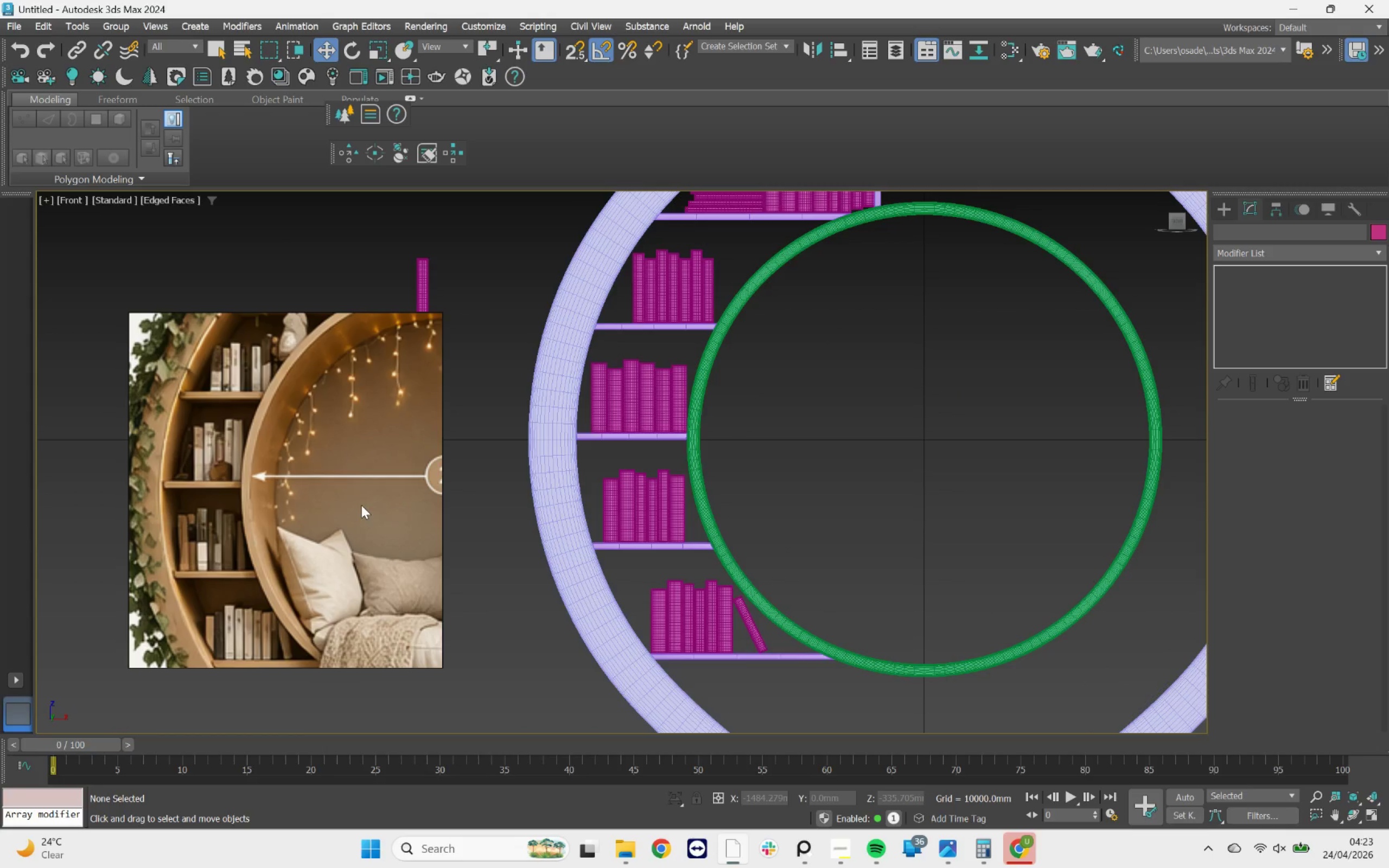 
scroll: coordinate [864, 369], scroll_direction: up, amount: 4.0
 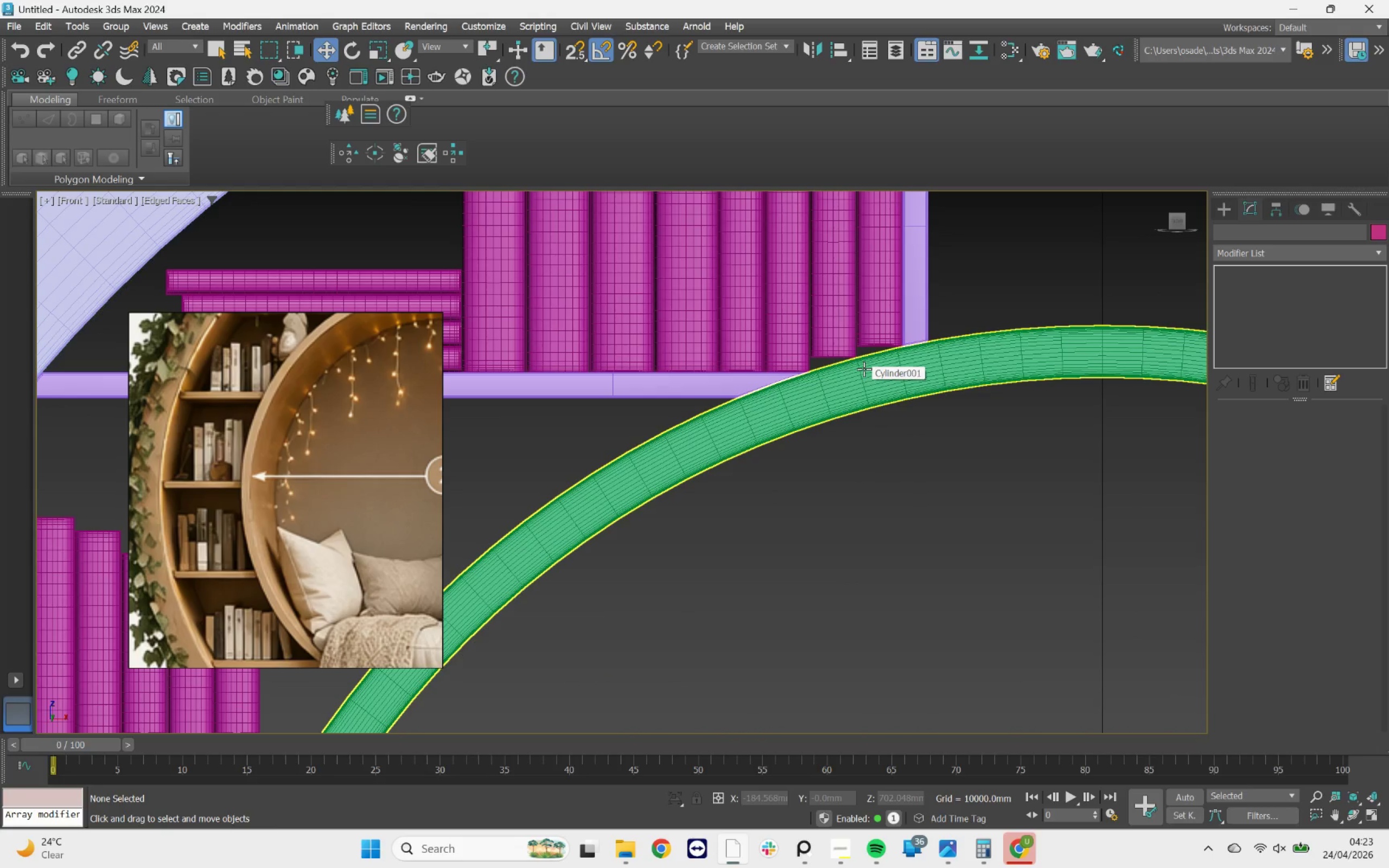 
left_click([834, 355])
 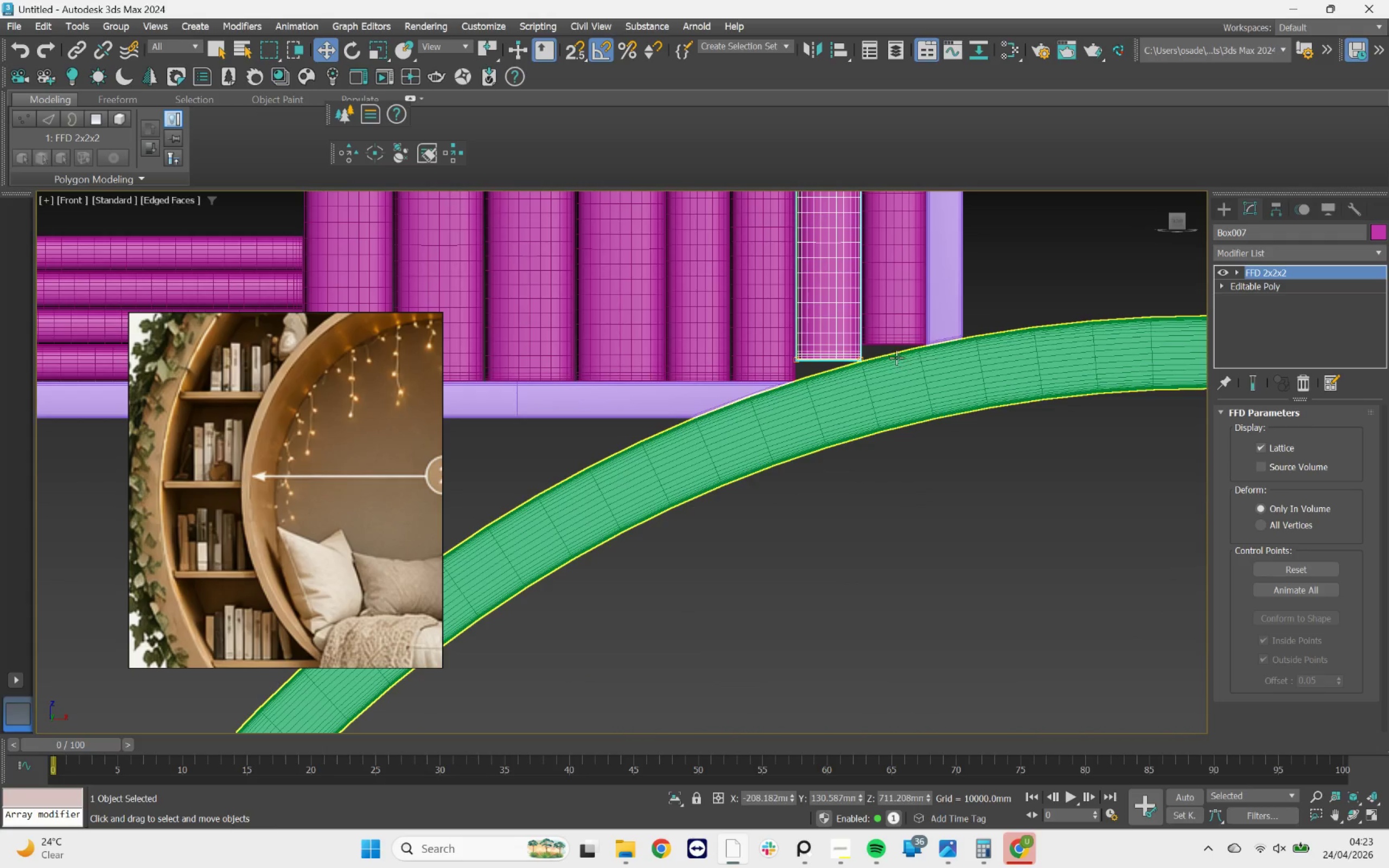 
scroll: coordinate [838, 365], scroll_direction: up, amount: 5.0
 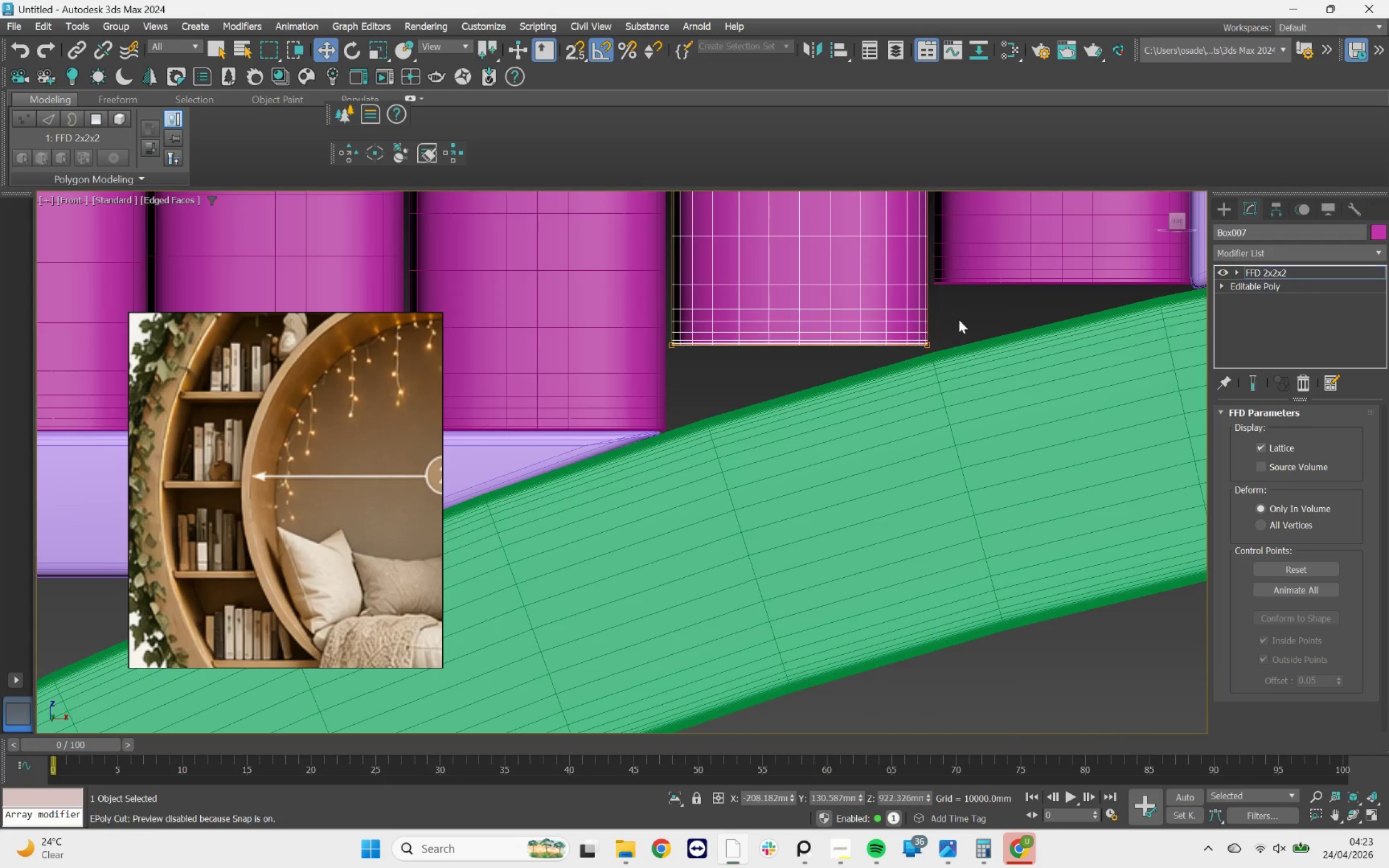 
left_click_drag(start_coordinate=[722, 309], to_coordinate=[545, 436])
 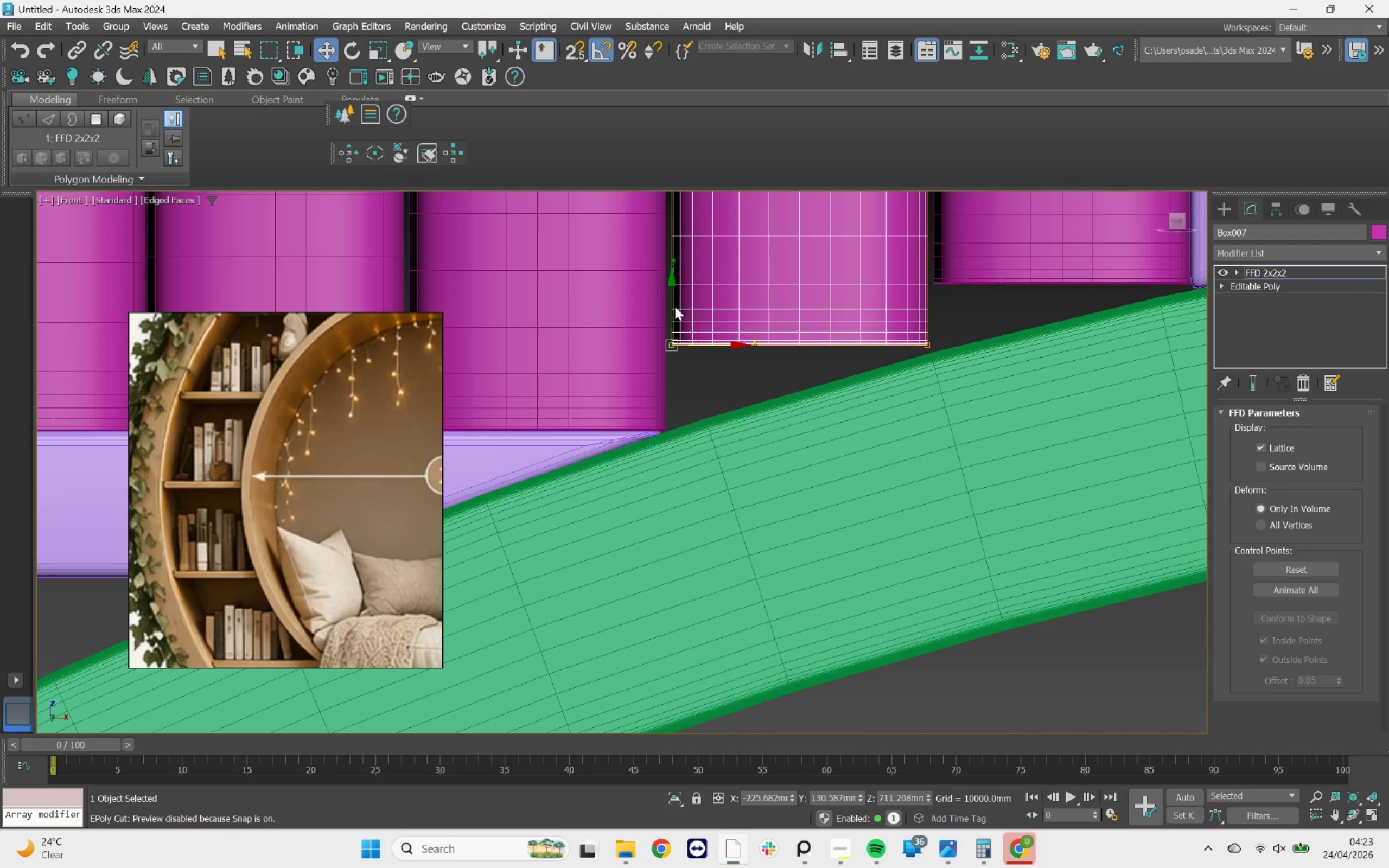 
left_click_drag(start_coordinate=[671, 303], to_coordinate=[676, 387])
 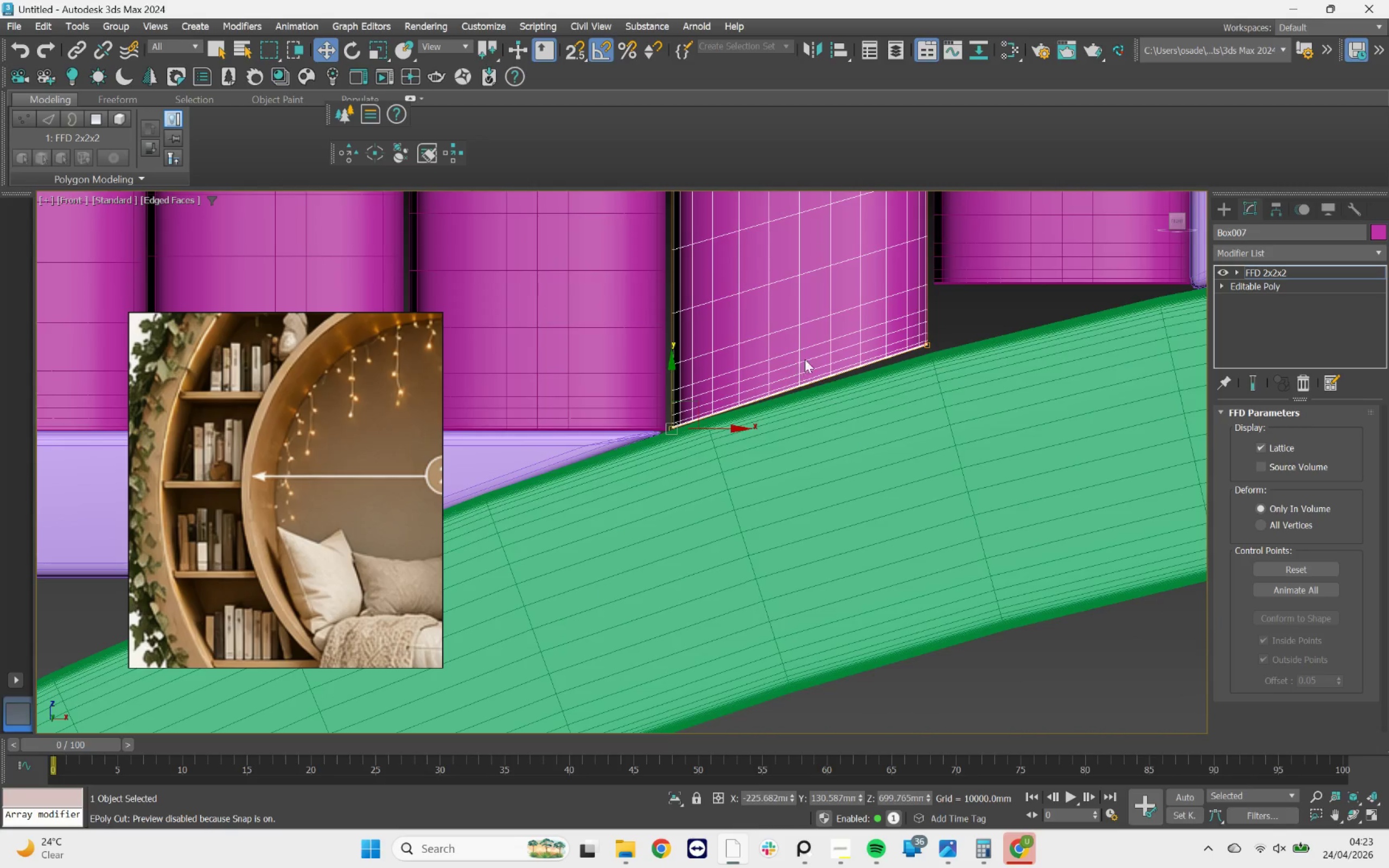 
left_click([833, 343])
 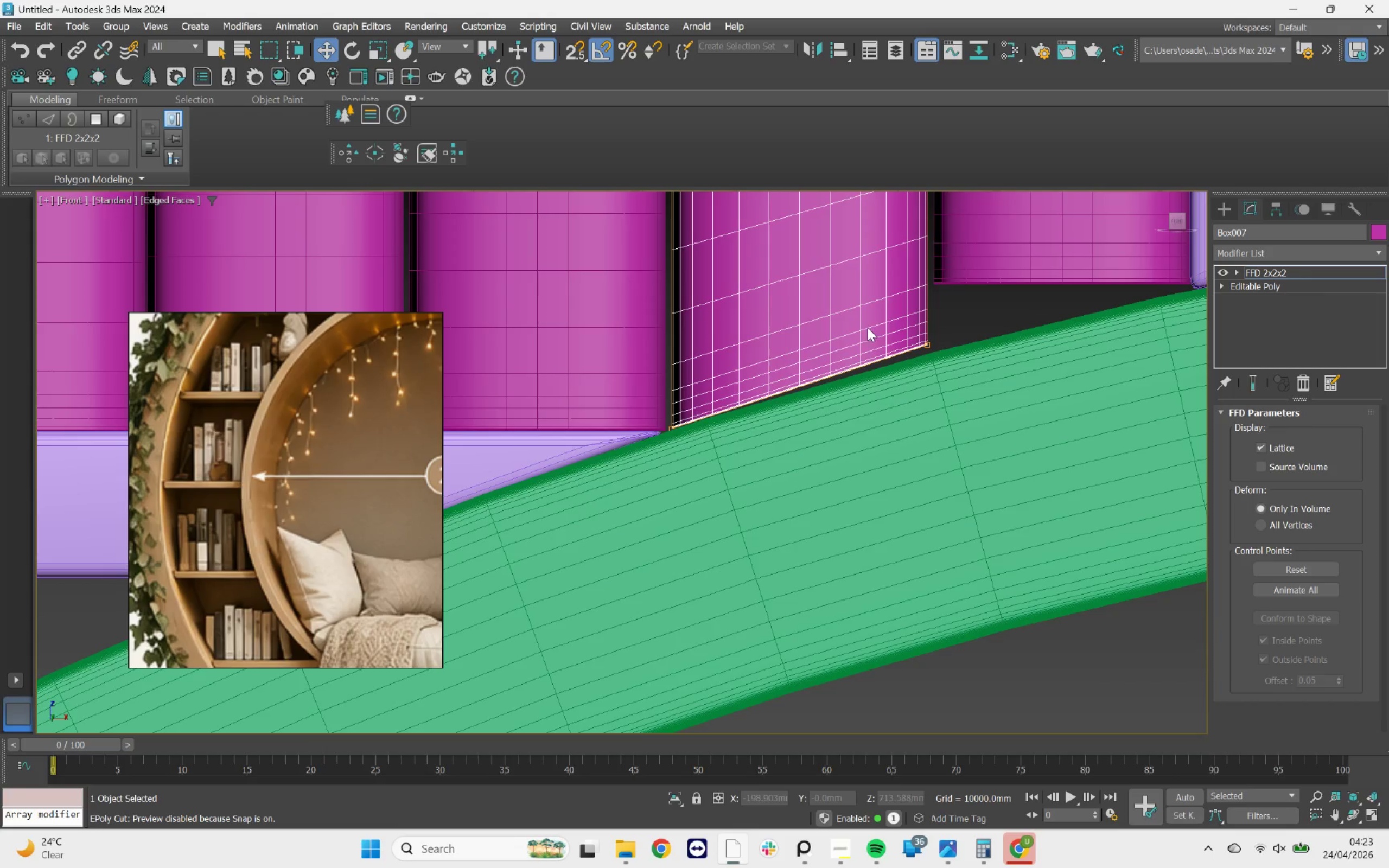 
left_click_drag(start_coordinate=[870, 327], to_coordinate=[940, 371])
 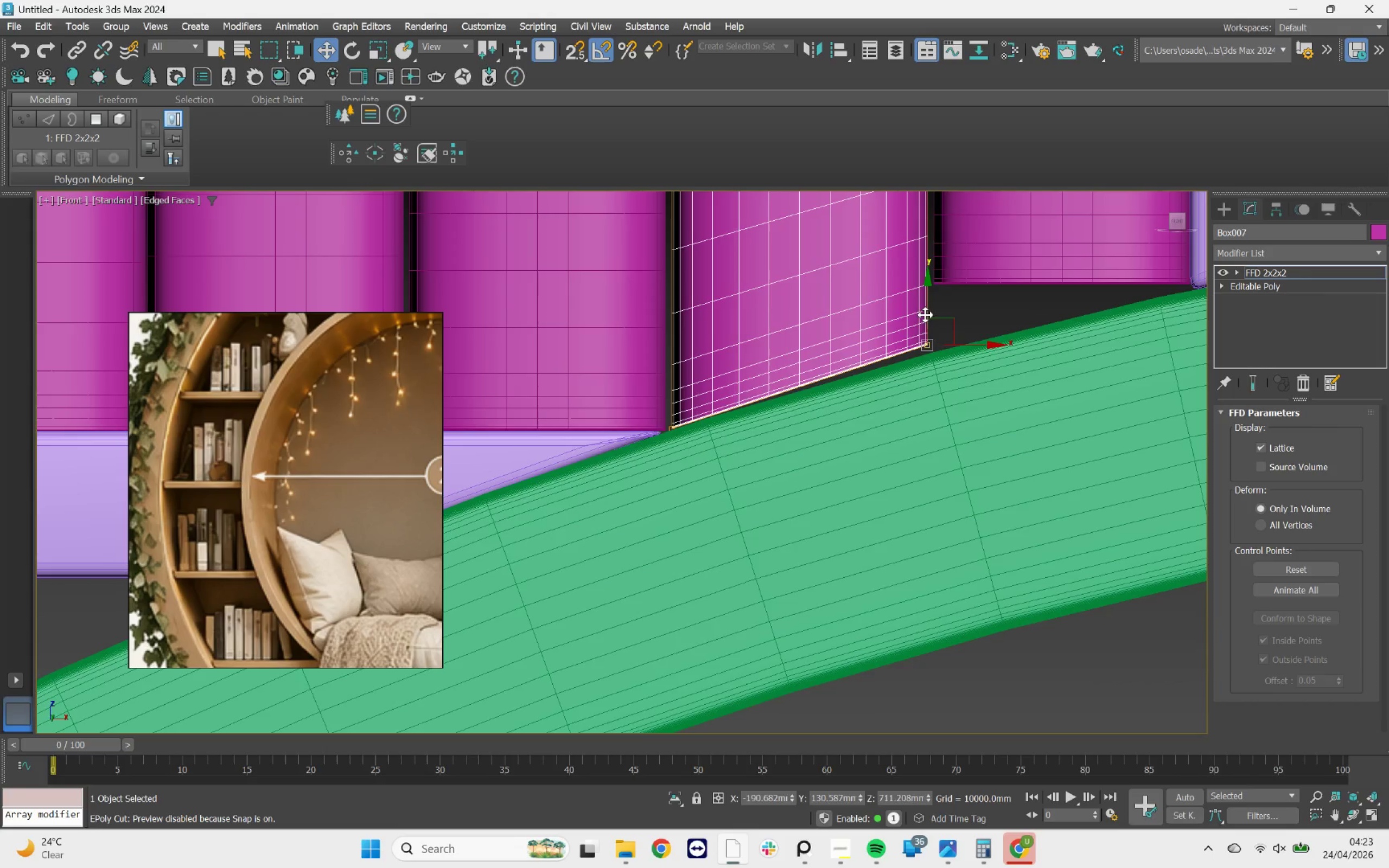 
left_click_drag(start_coordinate=[925, 312], to_coordinate=[935, 322])
 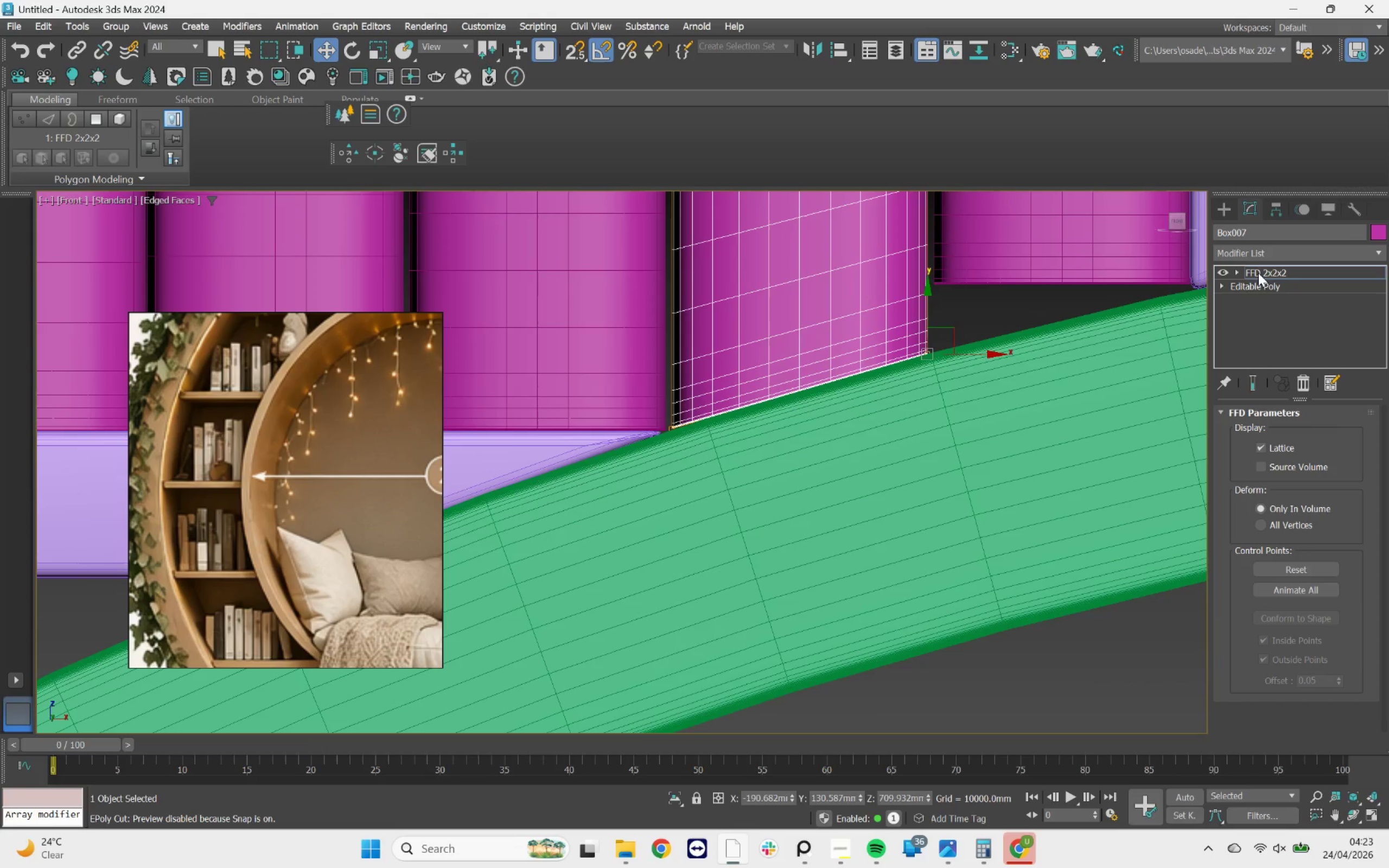 
left_click([1261, 273])
 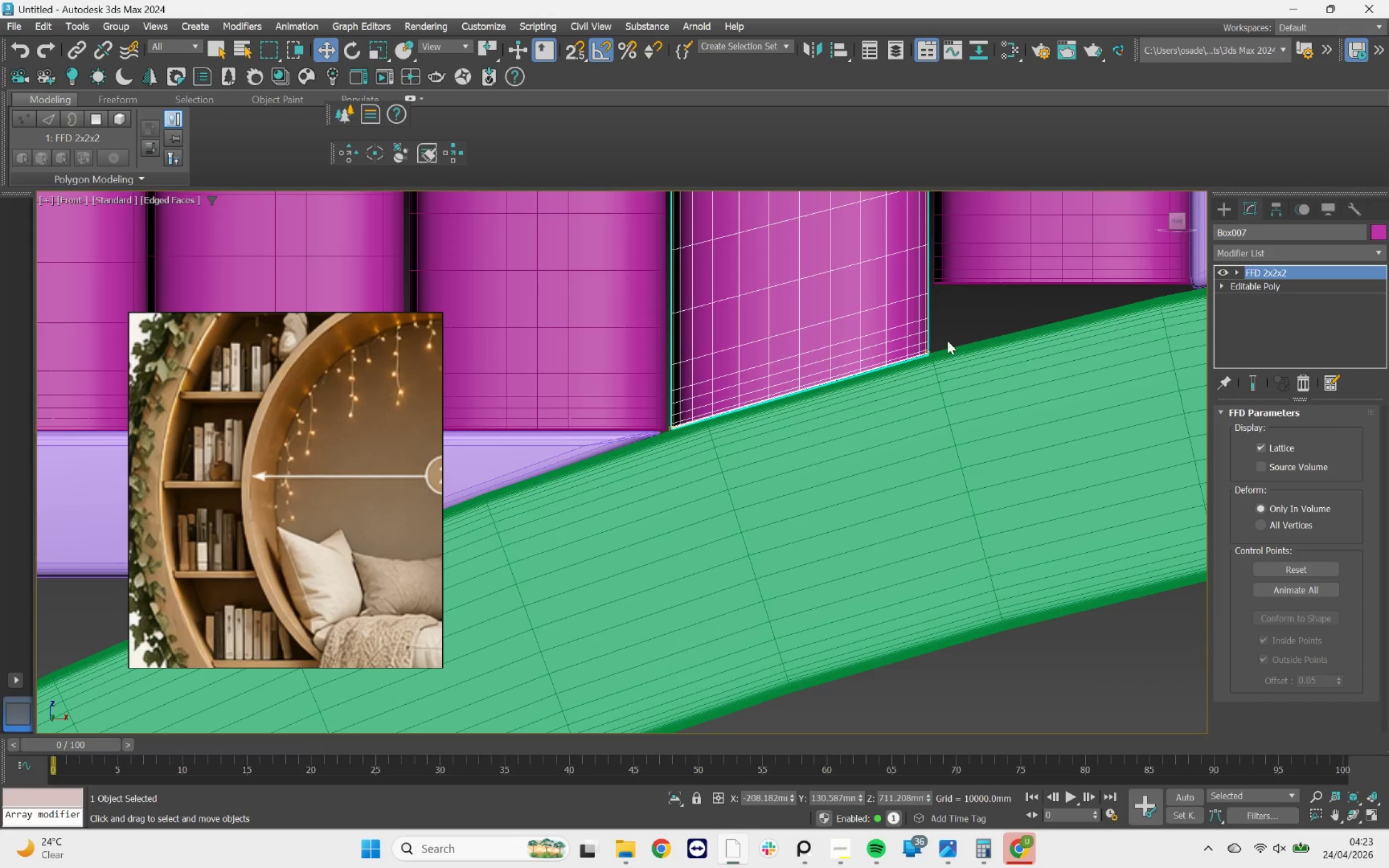 
scroll: coordinate [946, 350], scroll_direction: down, amount: 1.0
 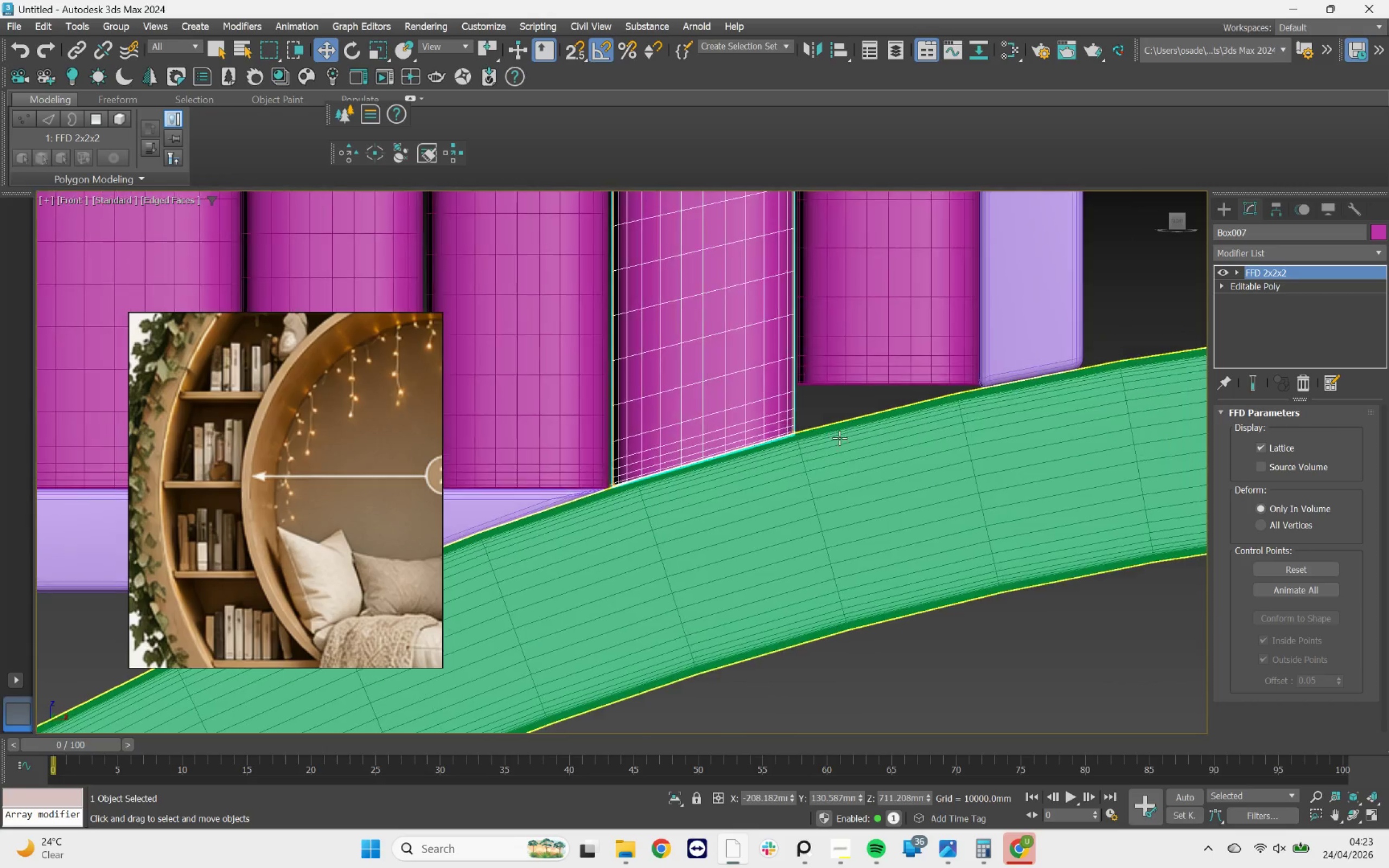 
left_click([900, 374])
 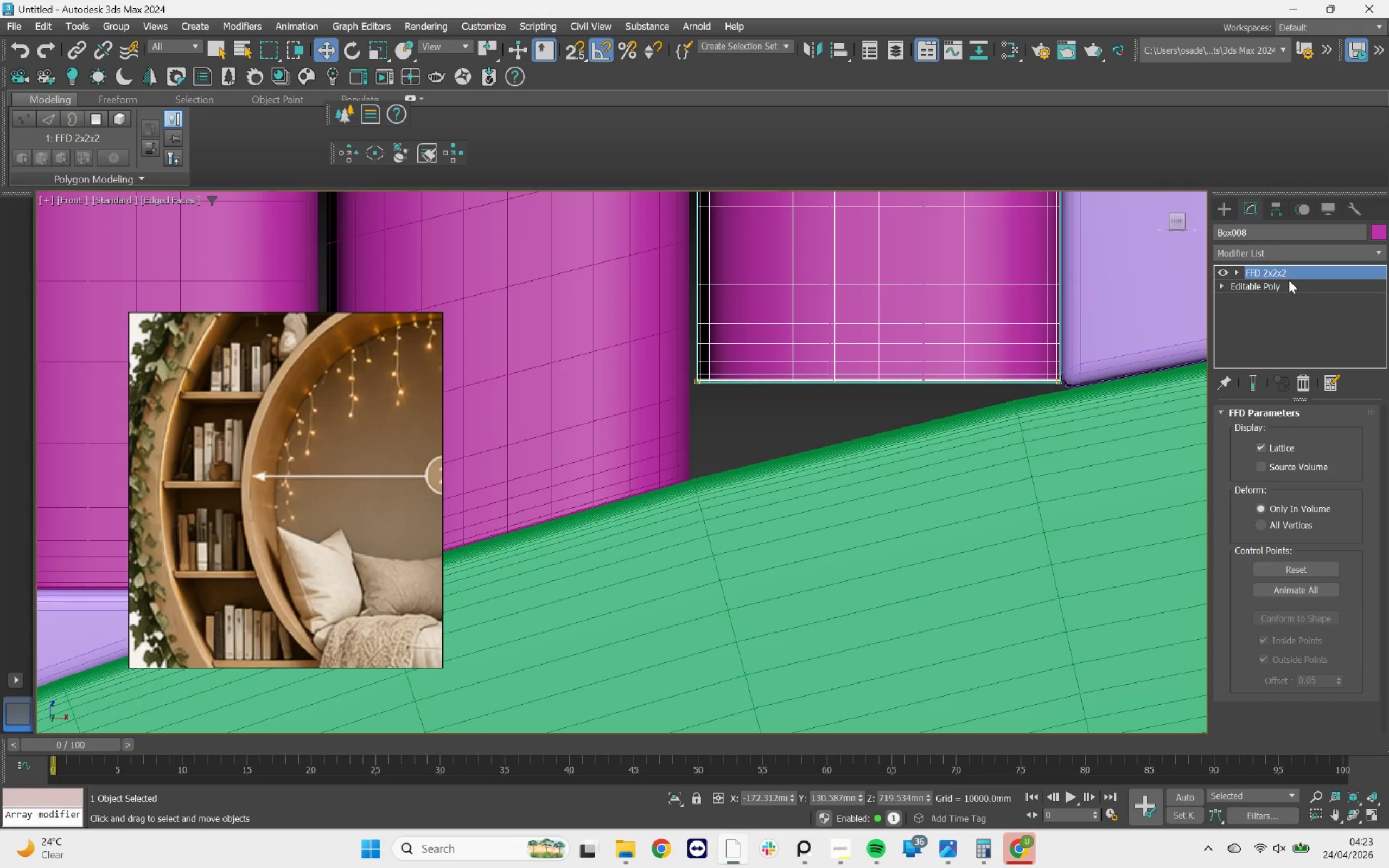 
scroll: coordinate [899, 388], scroll_direction: up, amount: 2.0
 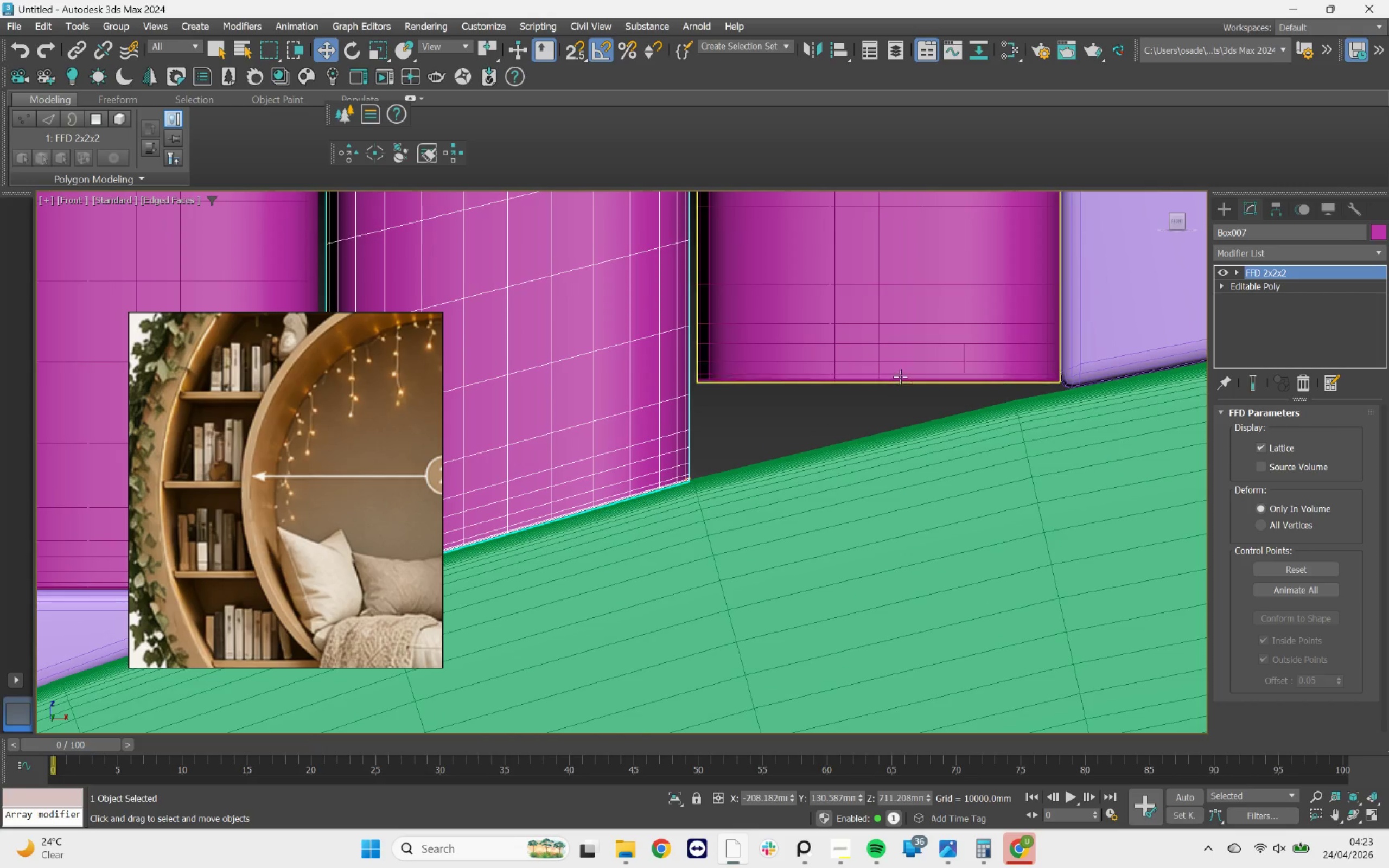 
left_click([1282, 272])
 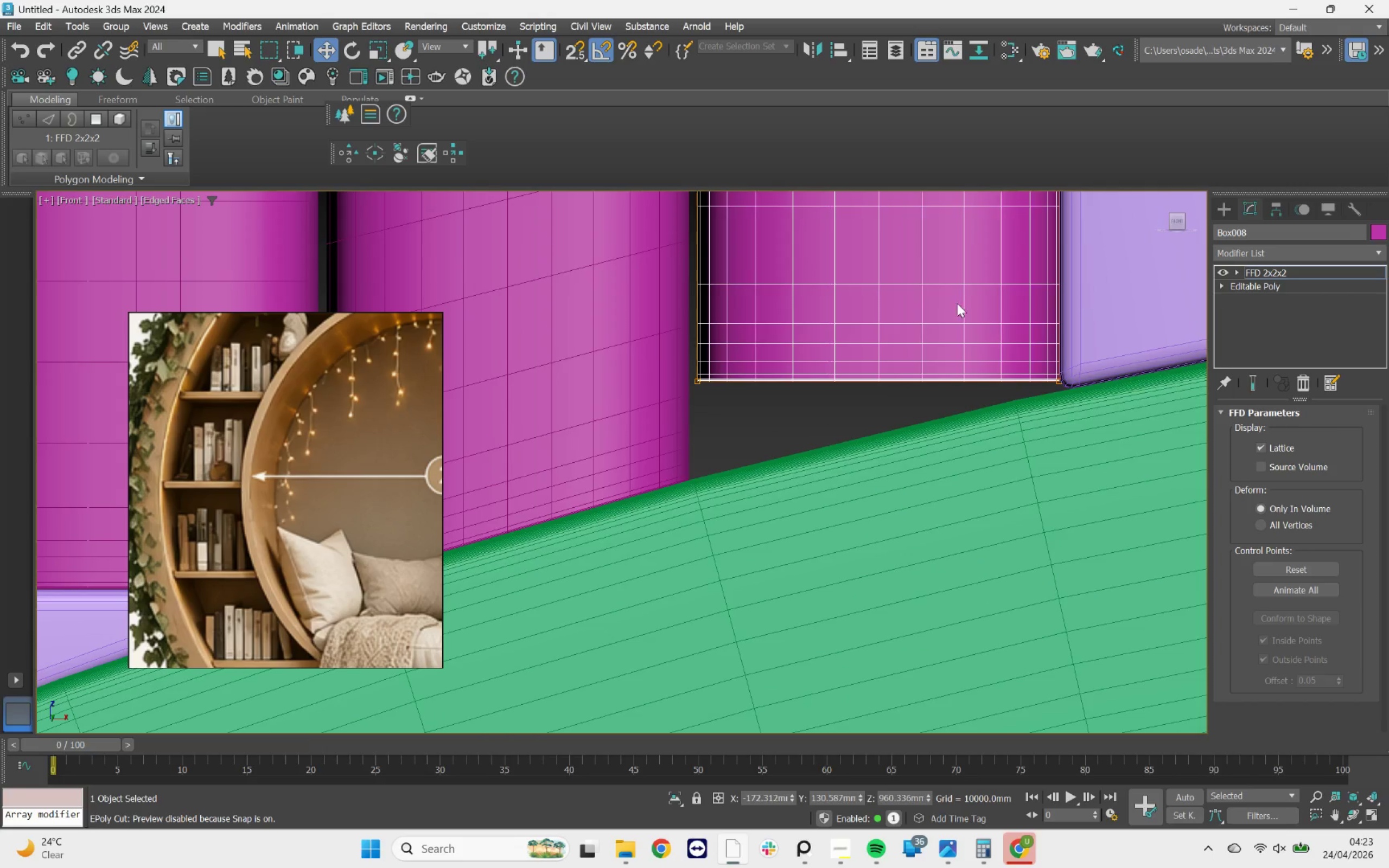 
left_click_drag(start_coordinate=[755, 322], to_coordinate=[602, 430])
 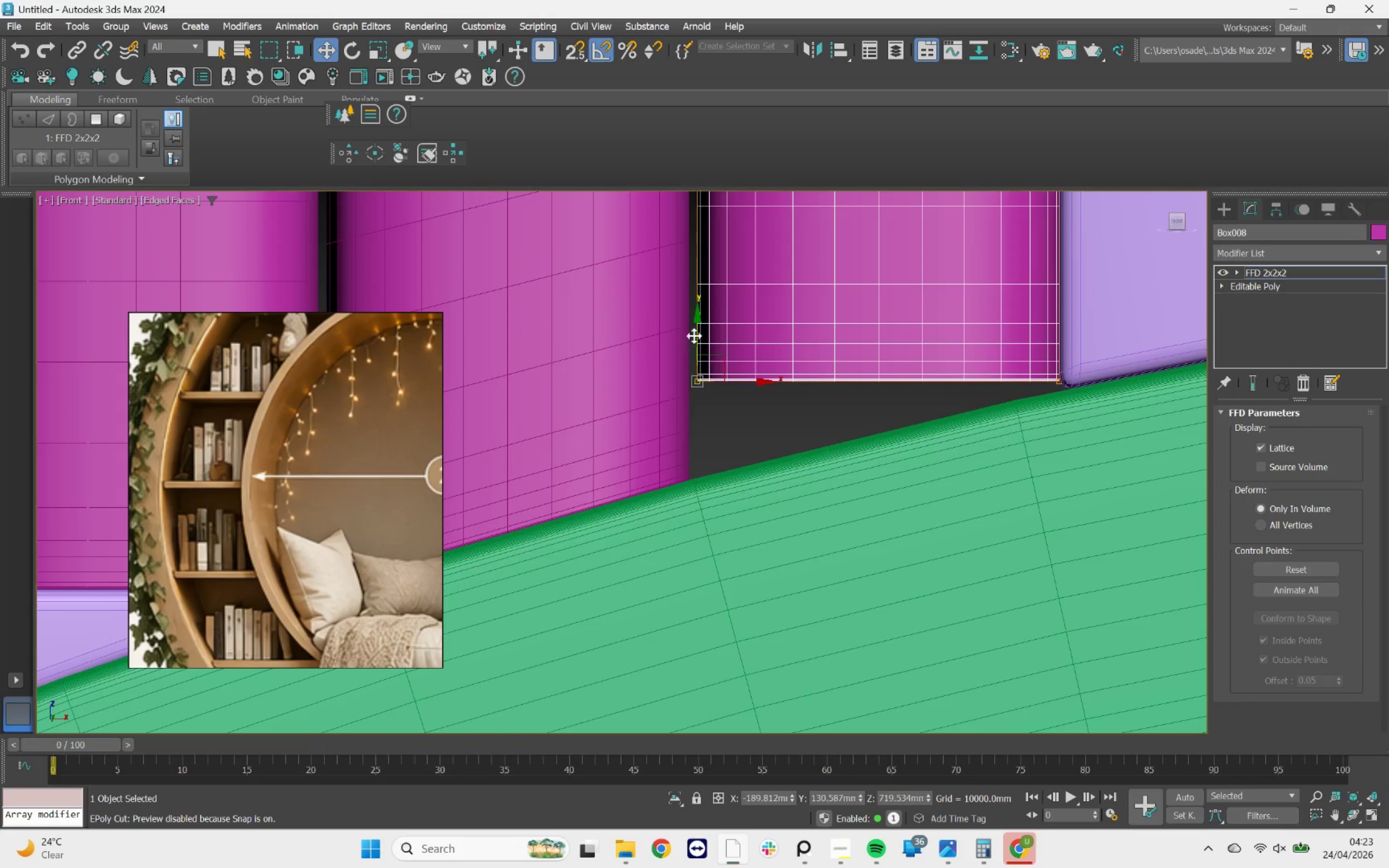 
left_click_drag(start_coordinate=[697, 333], to_coordinate=[728, 429])
 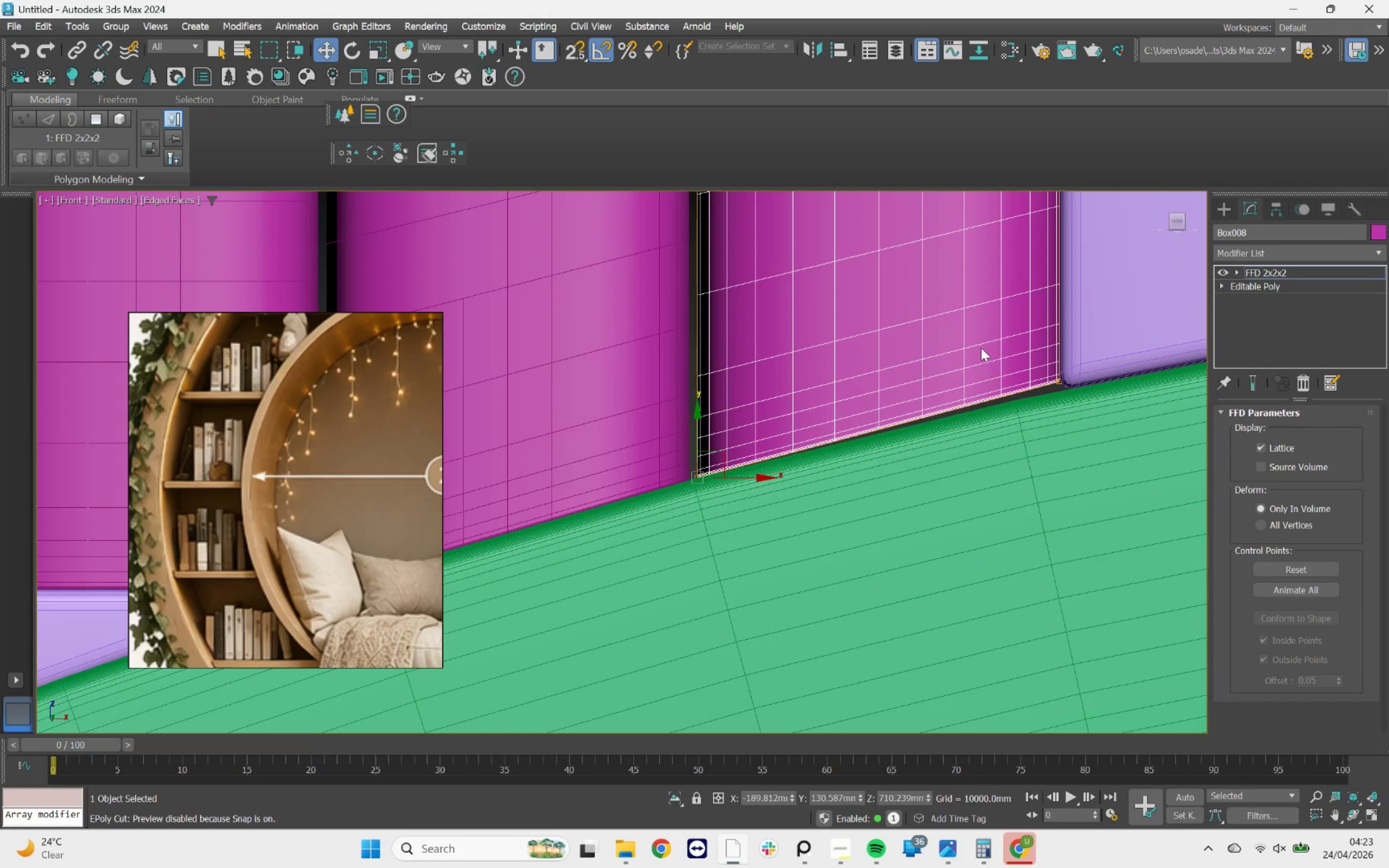 
left_click_drag(start_coordinate=[996, 334], to_coordinate=[1061, 401])
 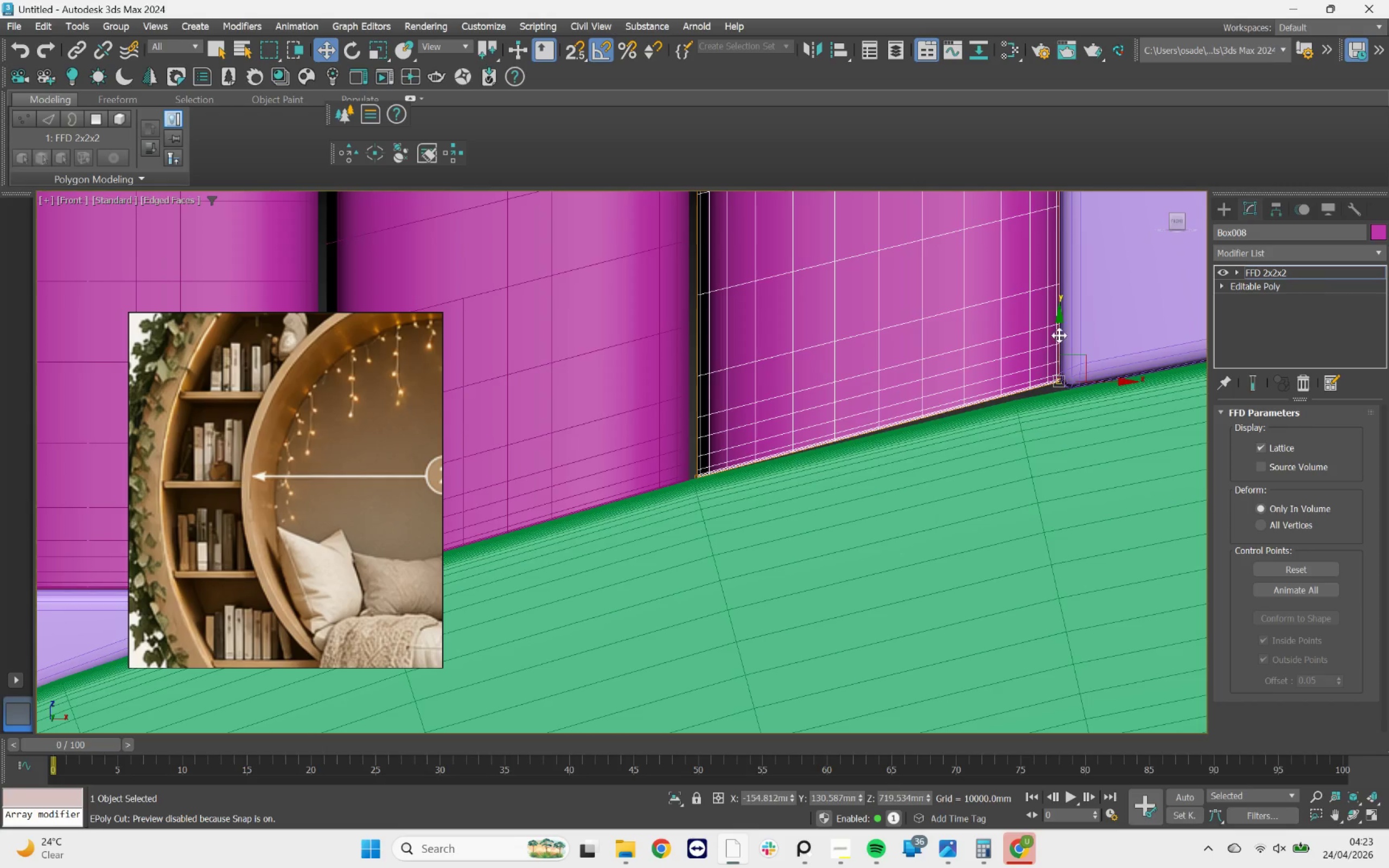 
left_click_drag(start_coordinate=[1059, 334], to_coordinate=[1063, 342])
 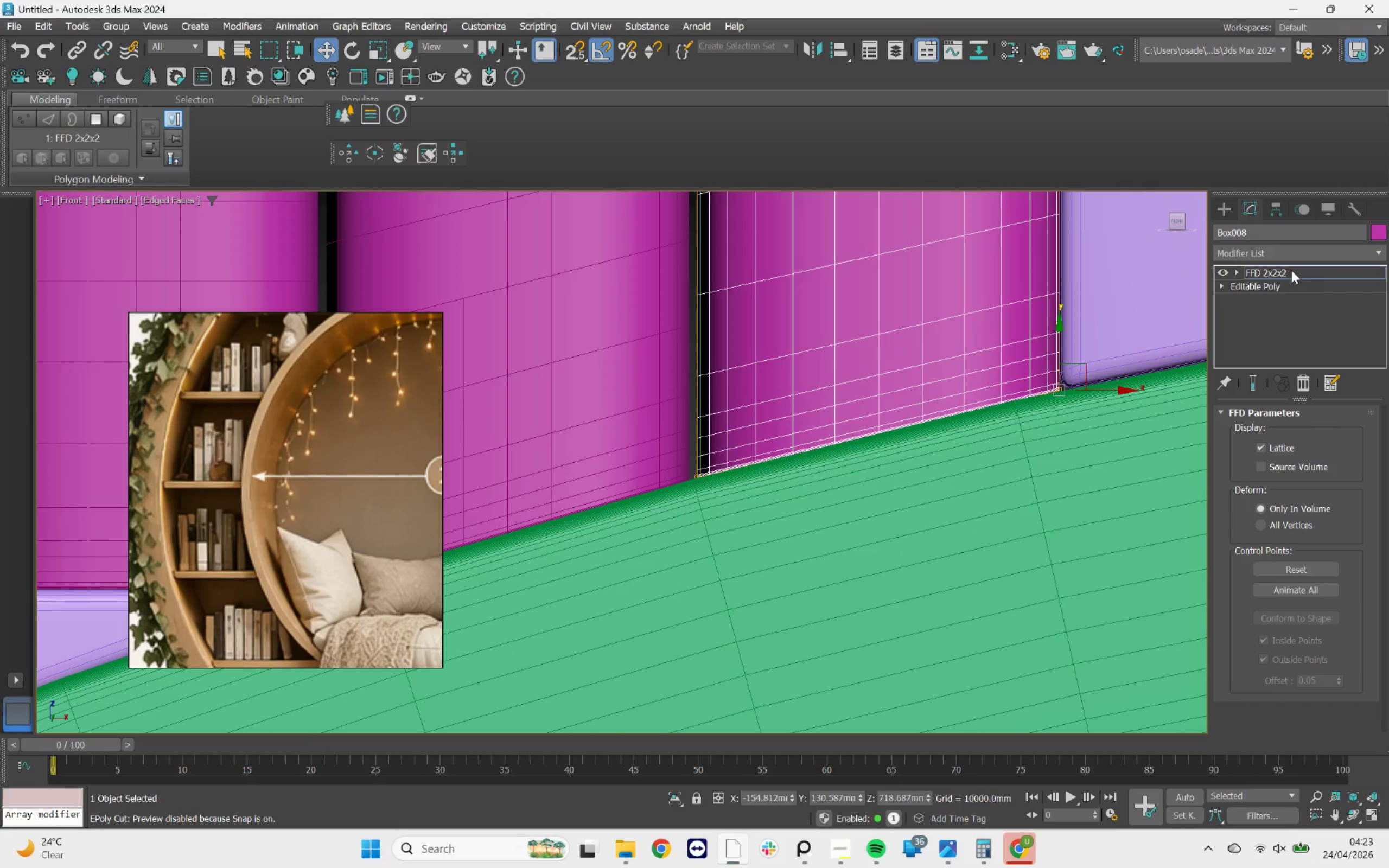 
left_click([1291, 270])
 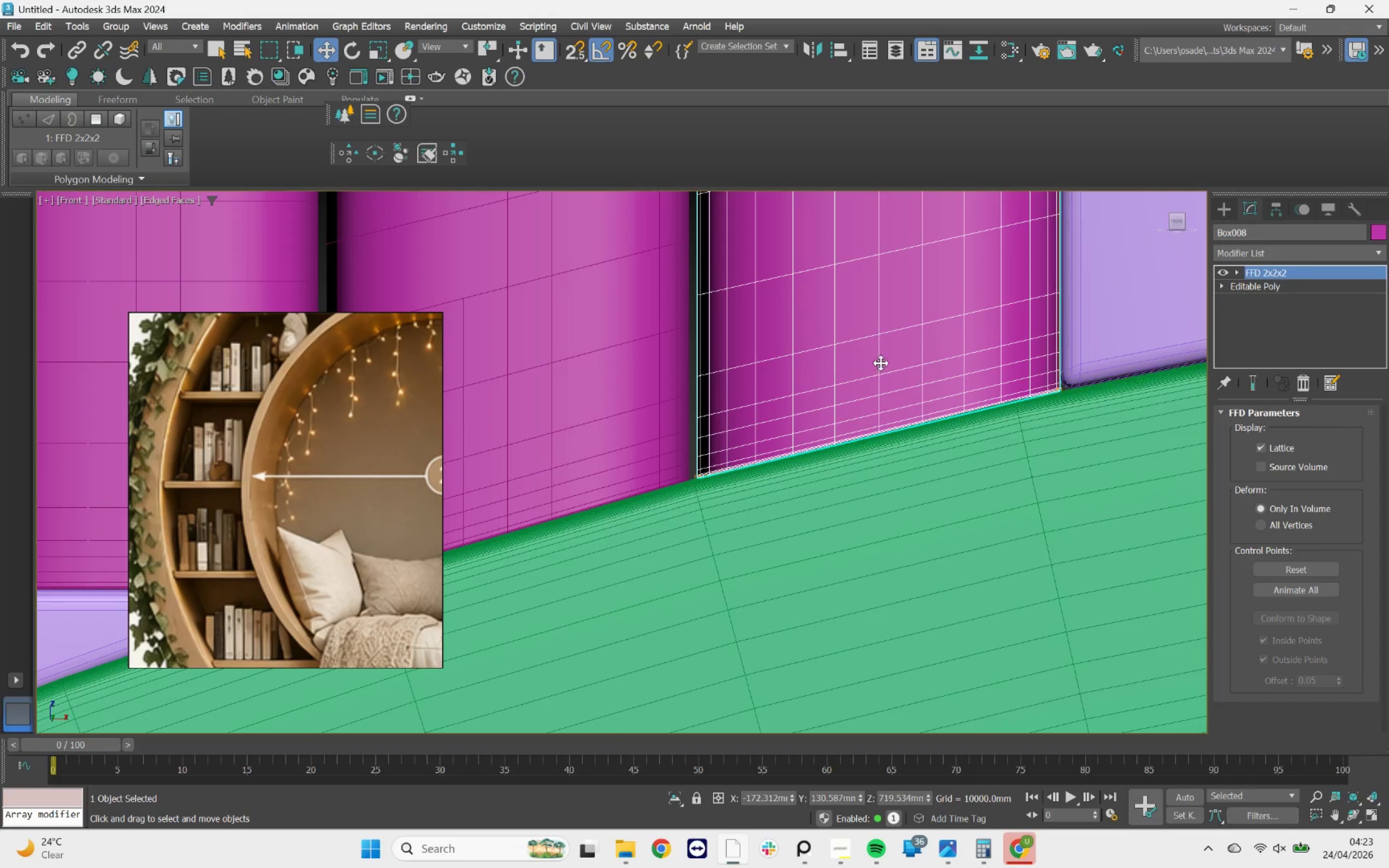 
scroll: coordinate [897, 366], scroll_direction: down, amount: 9.0
 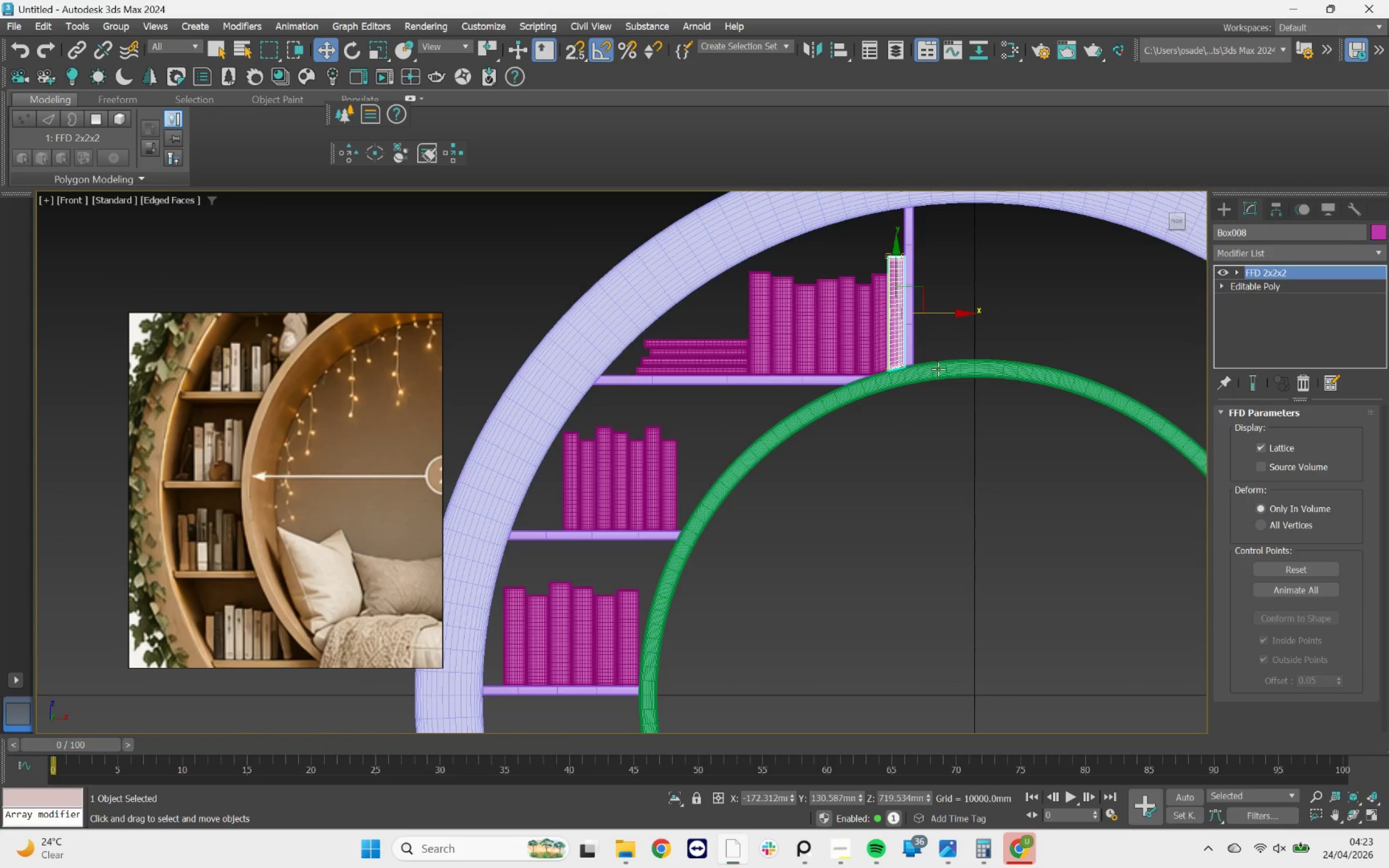 
left_click([946, 436])
 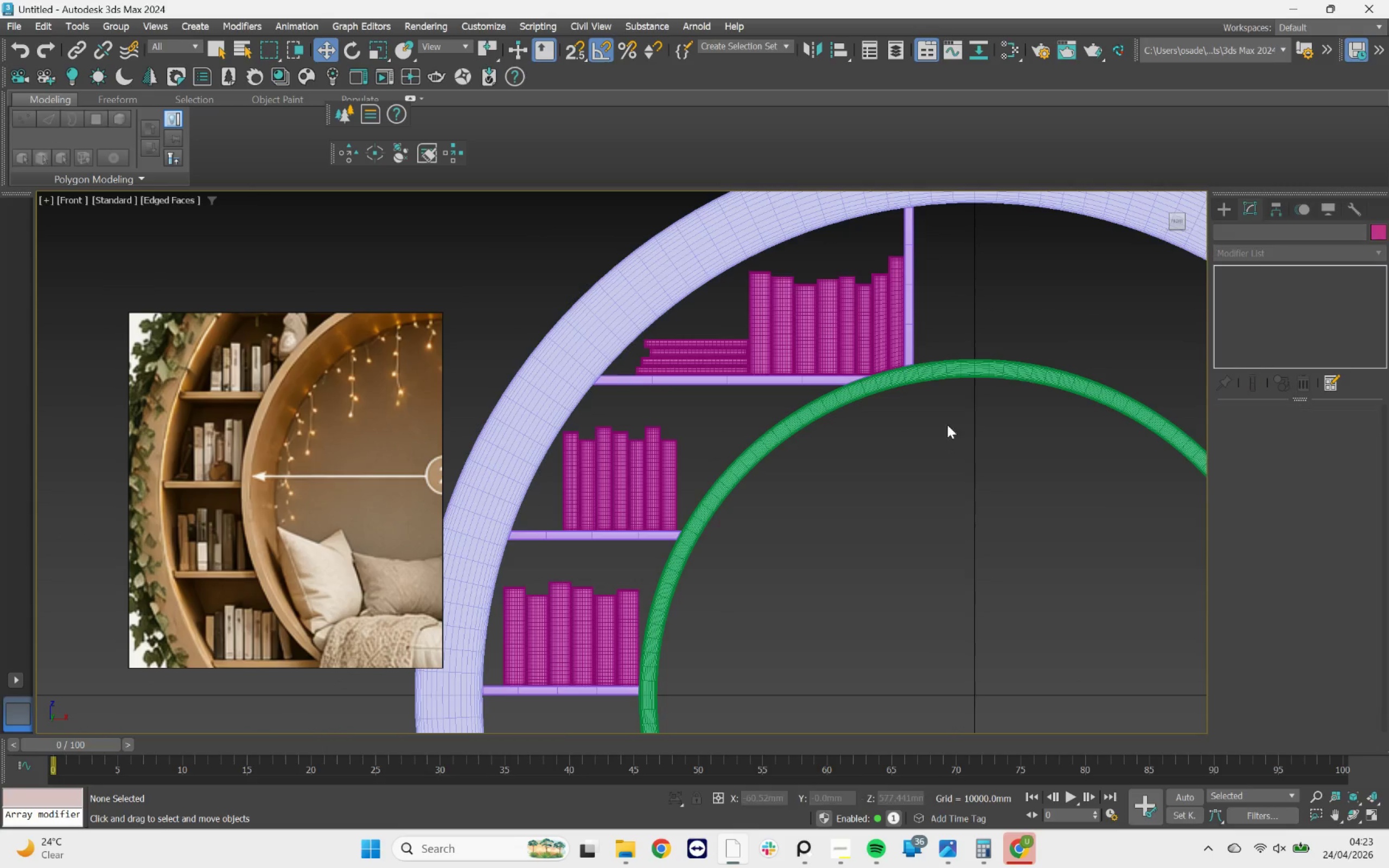 
scroll: coordinate [278, 497], scroll_direction: down, amount: 4.0
 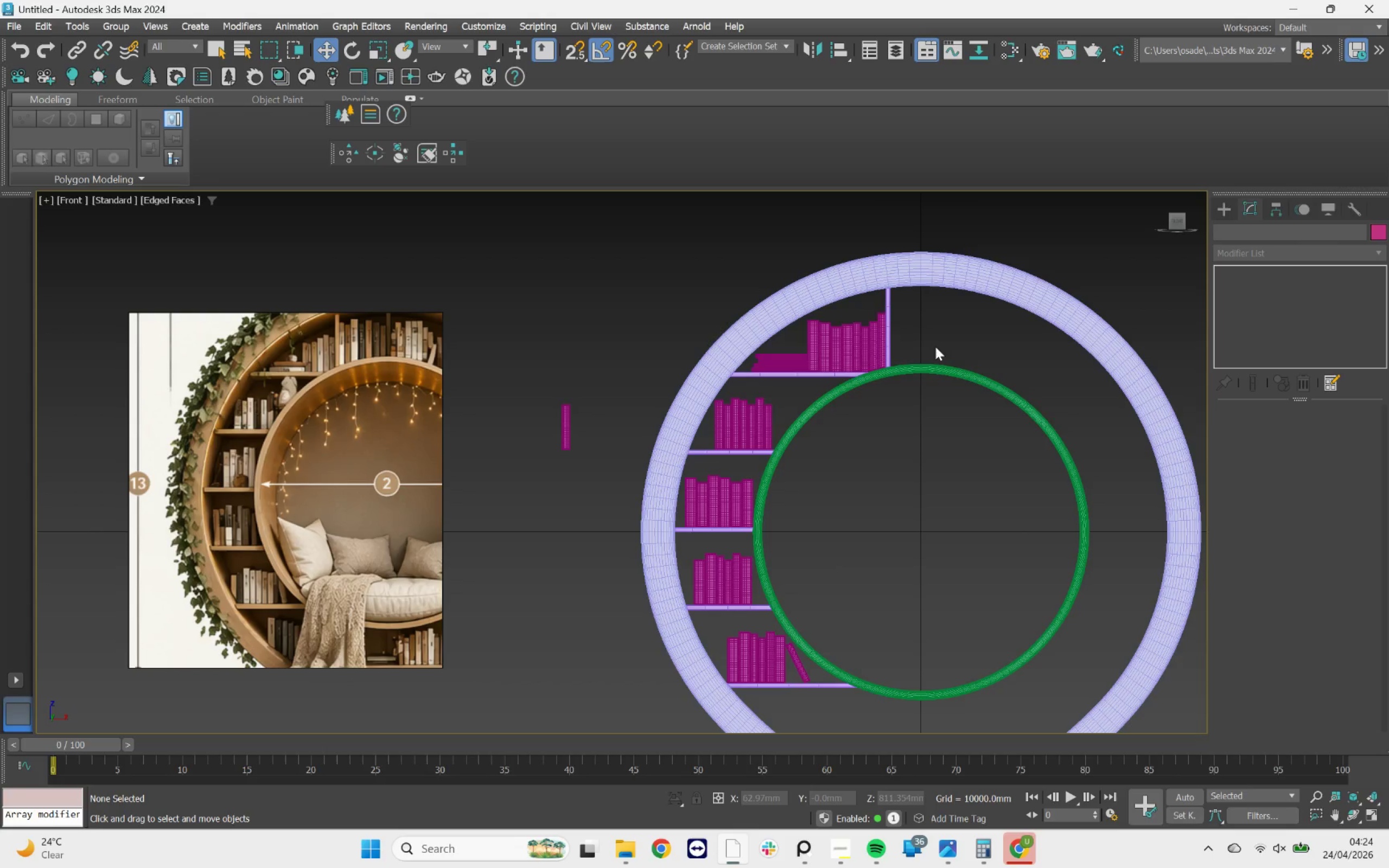 
wait(6.38)
 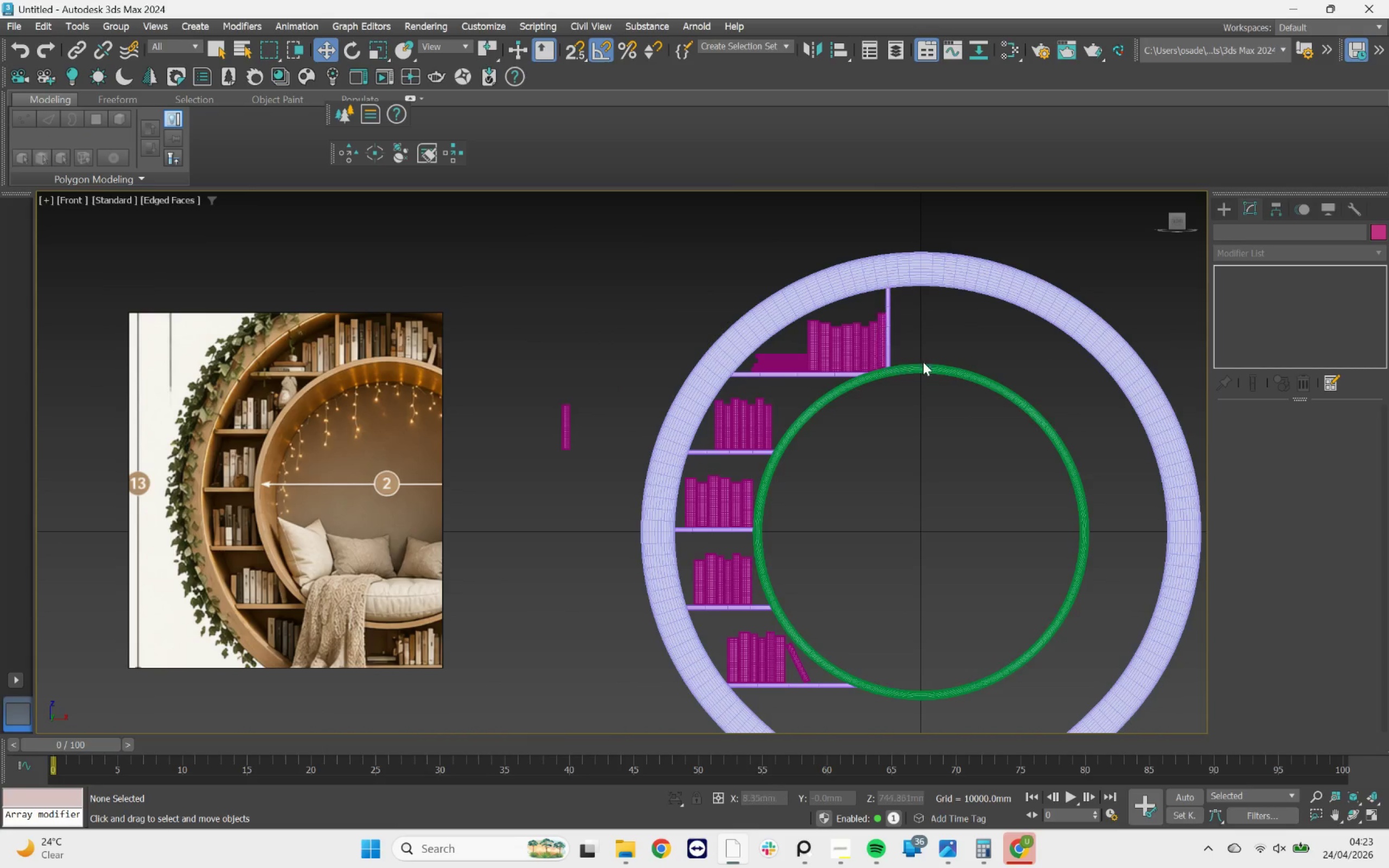 
scroll: coordinate [906, 445], scroll_direction: down, amount: 2.0
 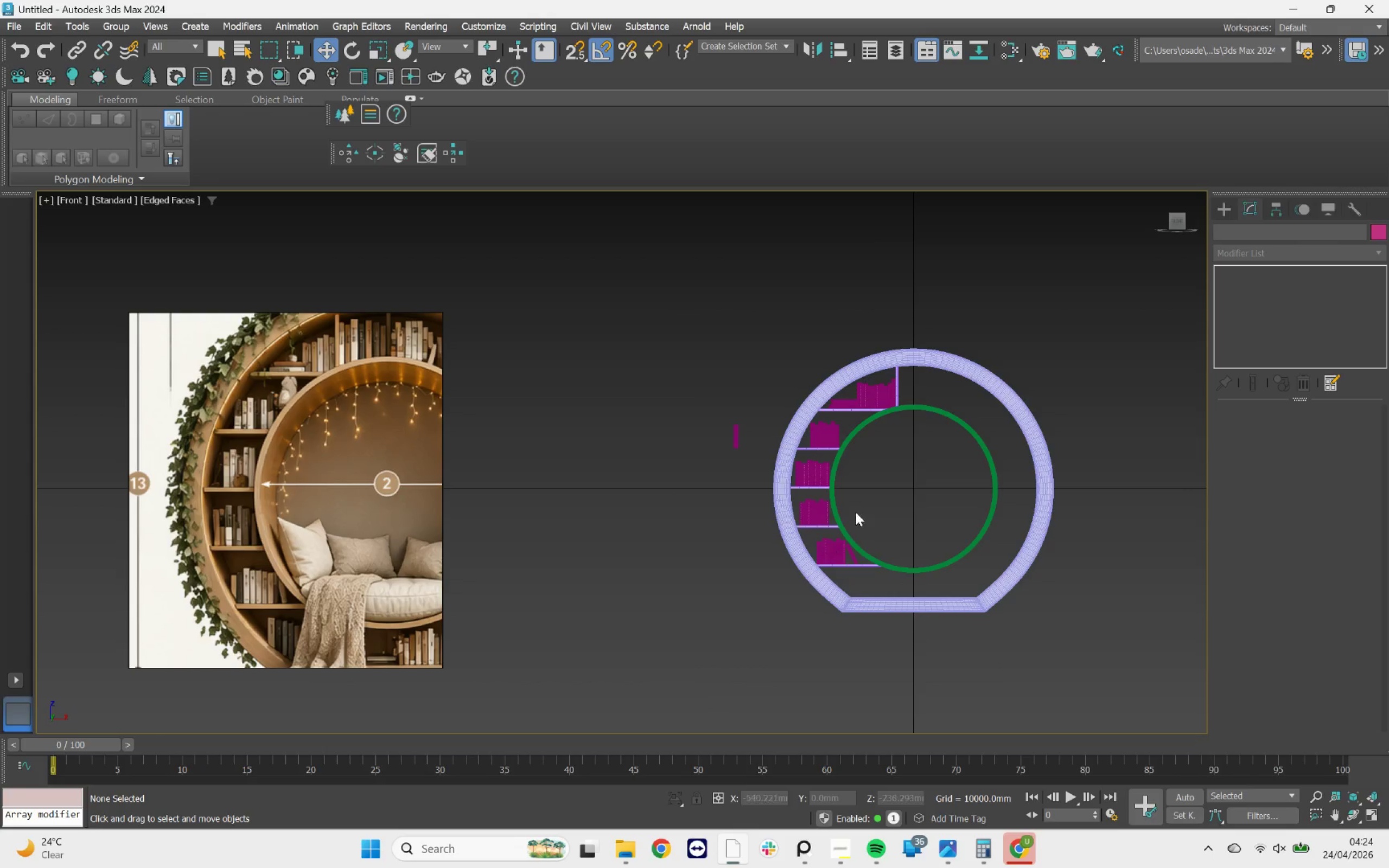 
scroll: coordinate [888, 487], scroll_direction: up, amount: 2.0
 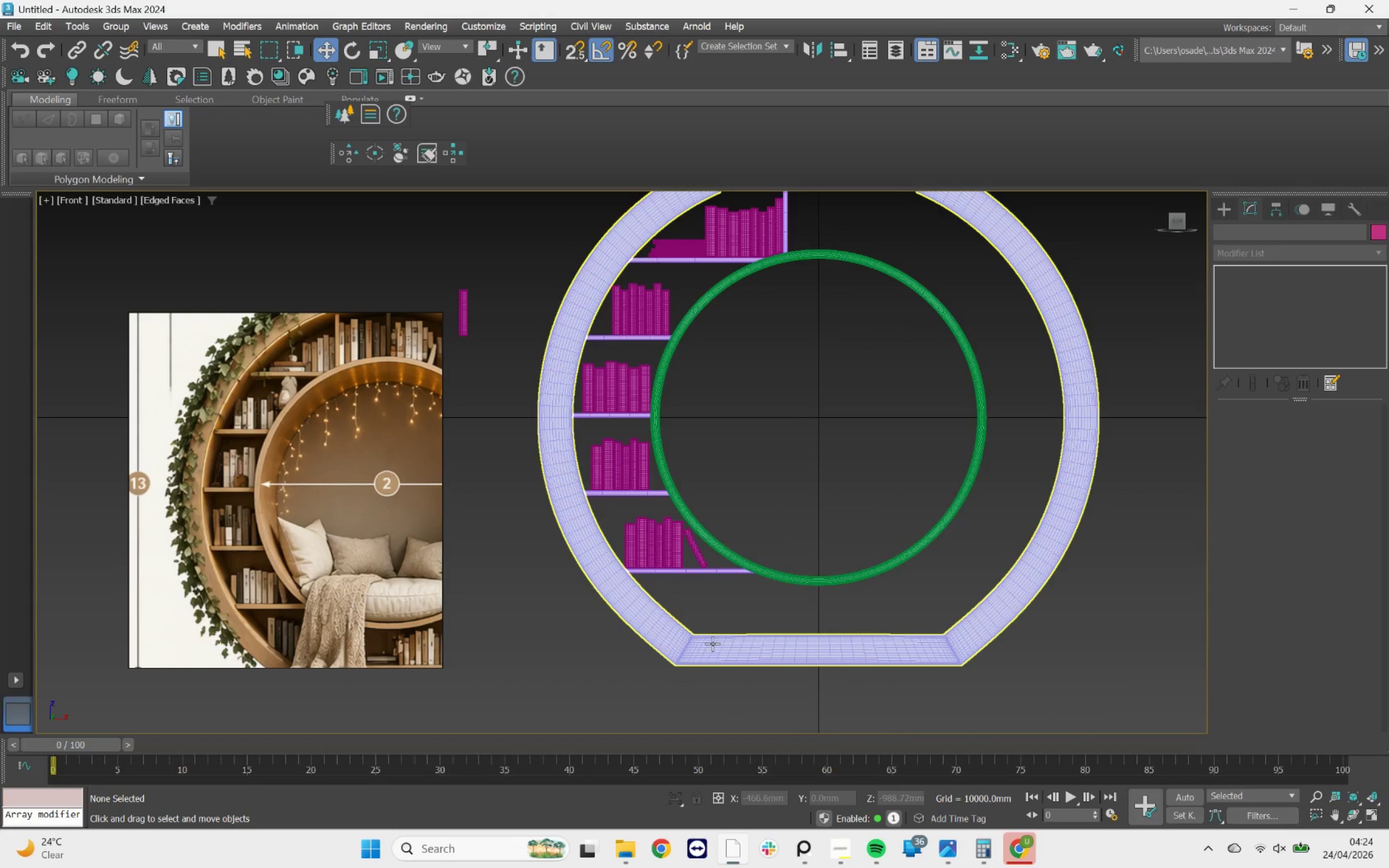 
wait(10.88)
 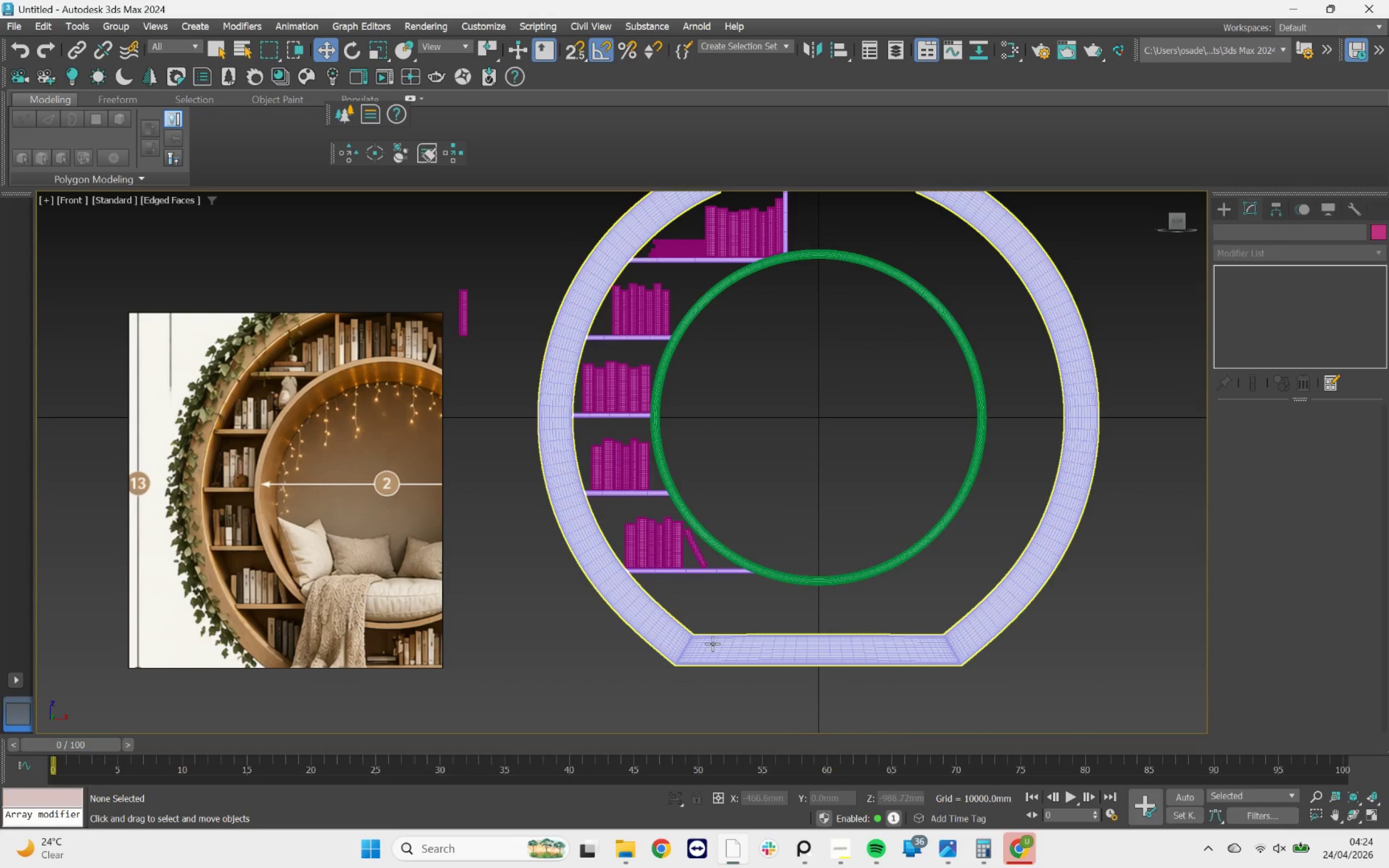 
scroll: coordinate [262, 592], scroll_direction: down, amount: 4.0
 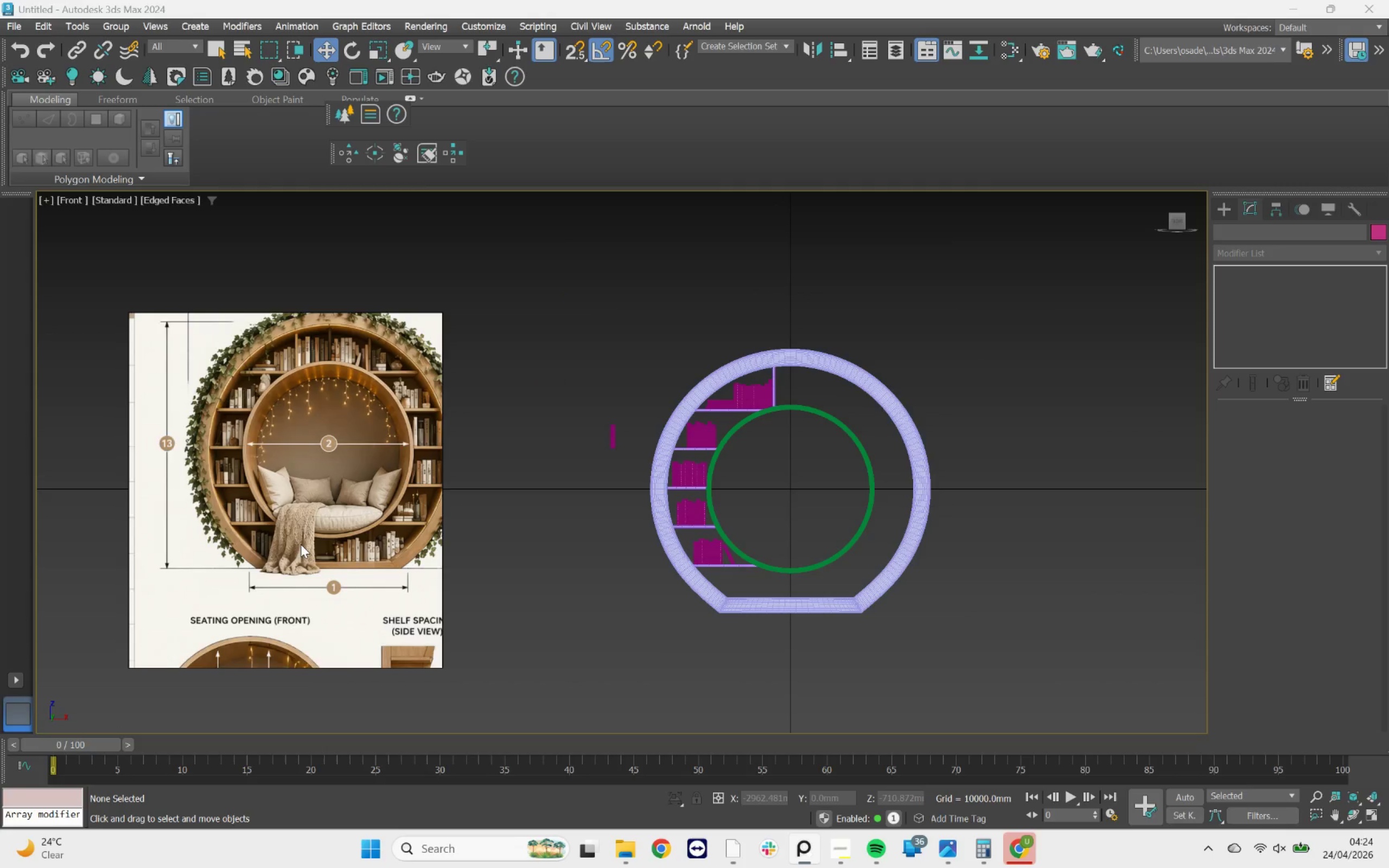 
scroll: coordinate [740, 578], scroll_direction: up, amount: 8.0
 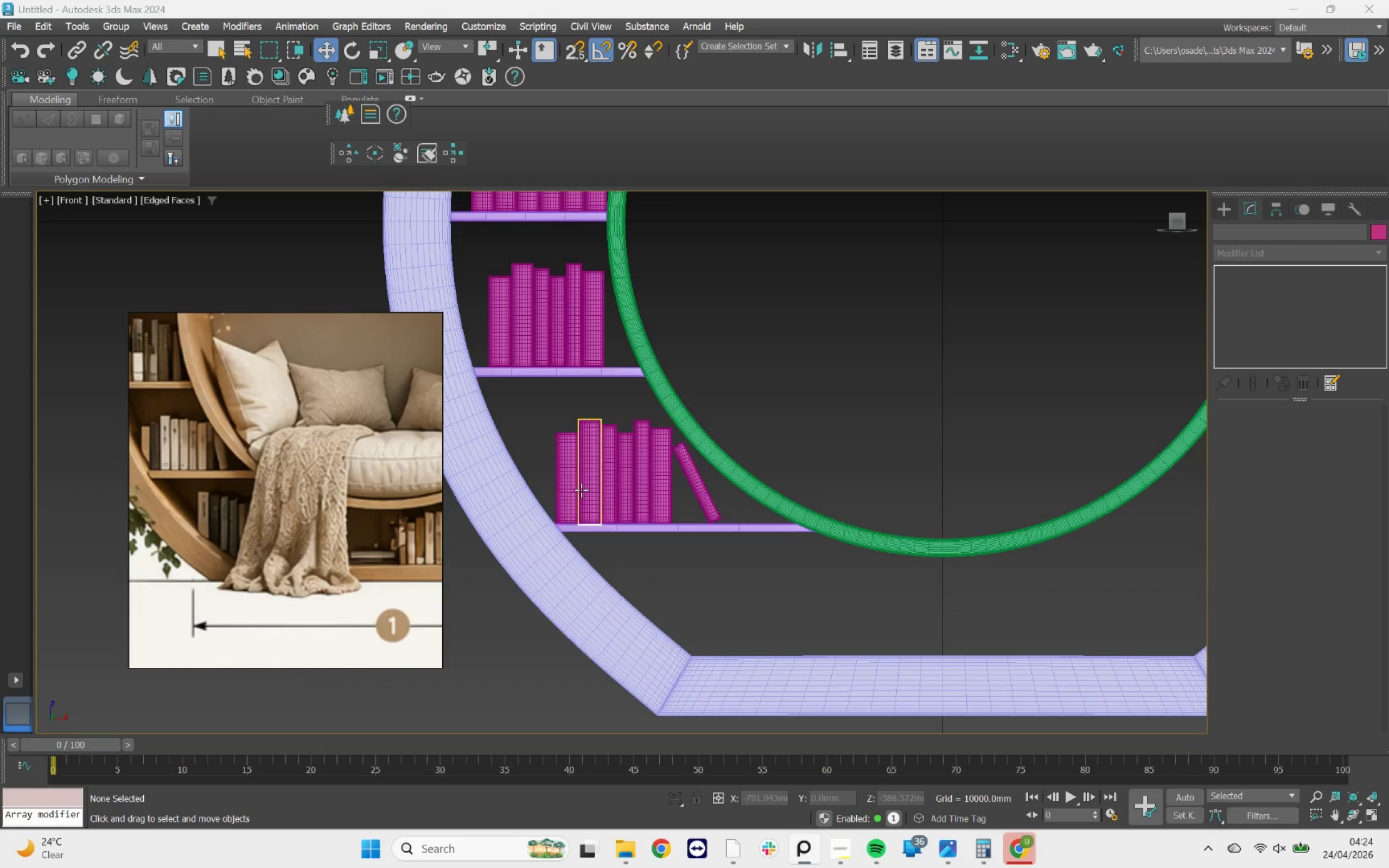 
scroll: coordinate [627, 499], scroll_direction: down, amount: 2.0
 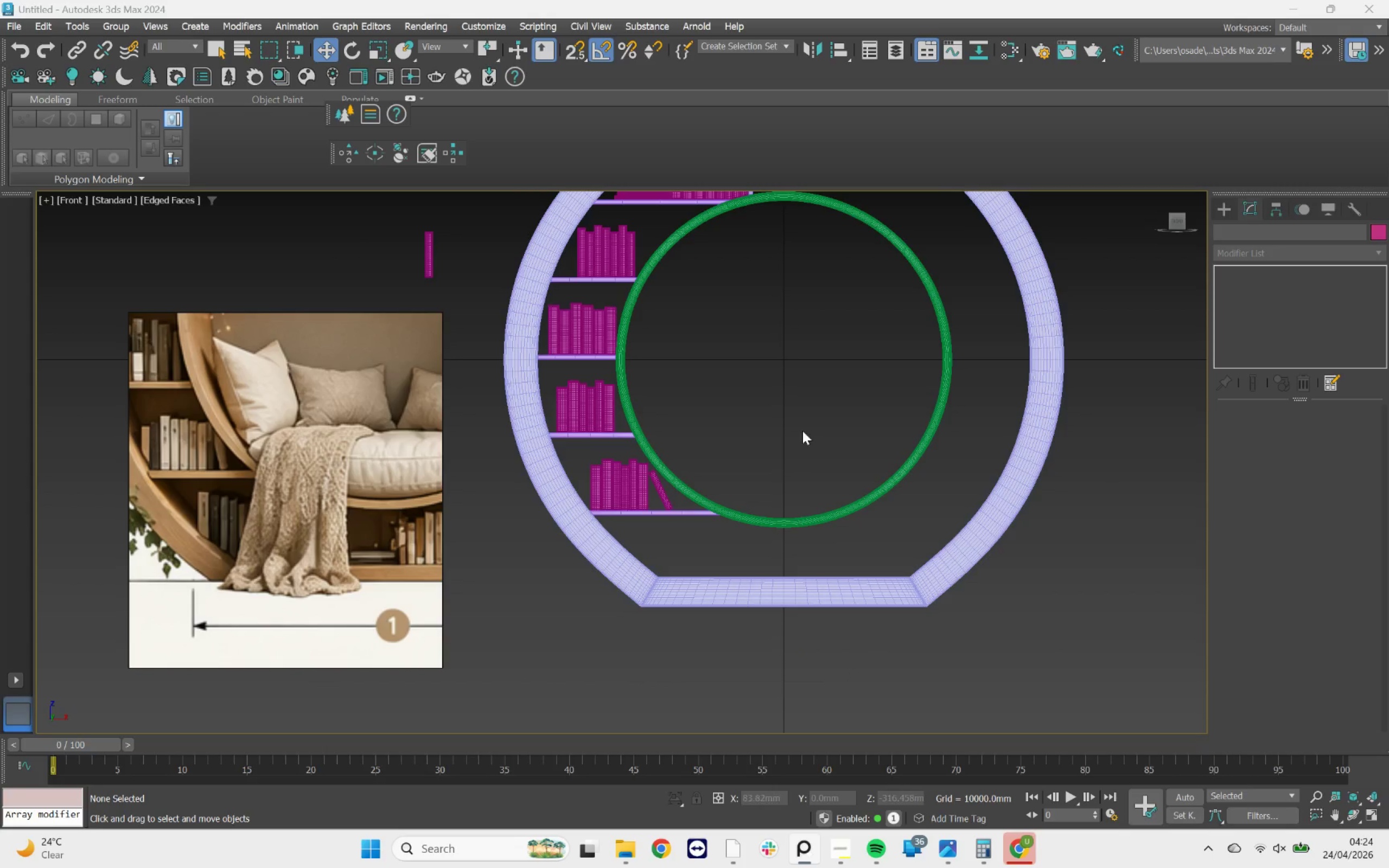 
left_click_drag(start_coordinate=[557, 244], to_coordinate=[762, 296])
 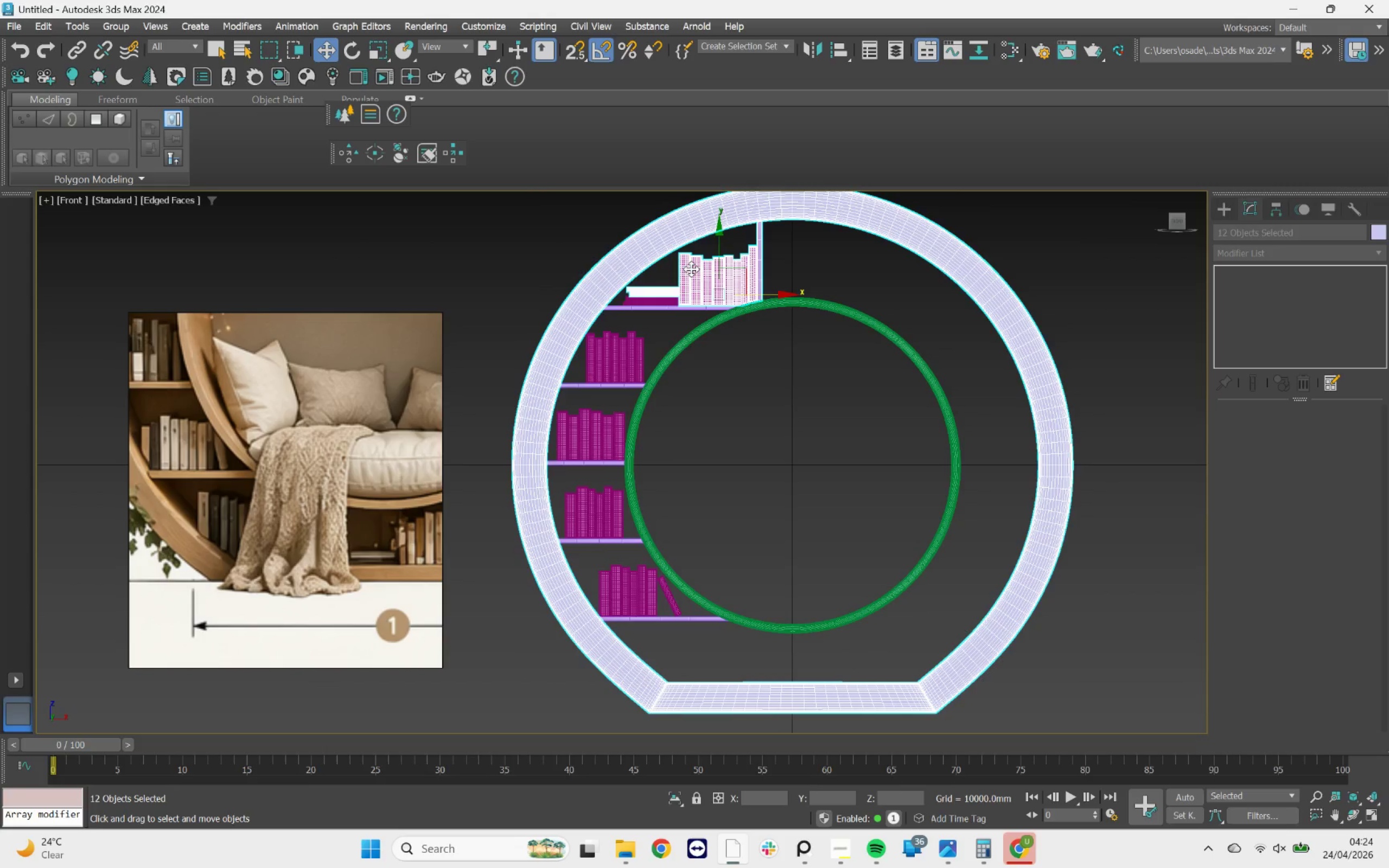 
left_click_drag(start_coordinate=[542, 222], to_coordinate=[774, 320])
 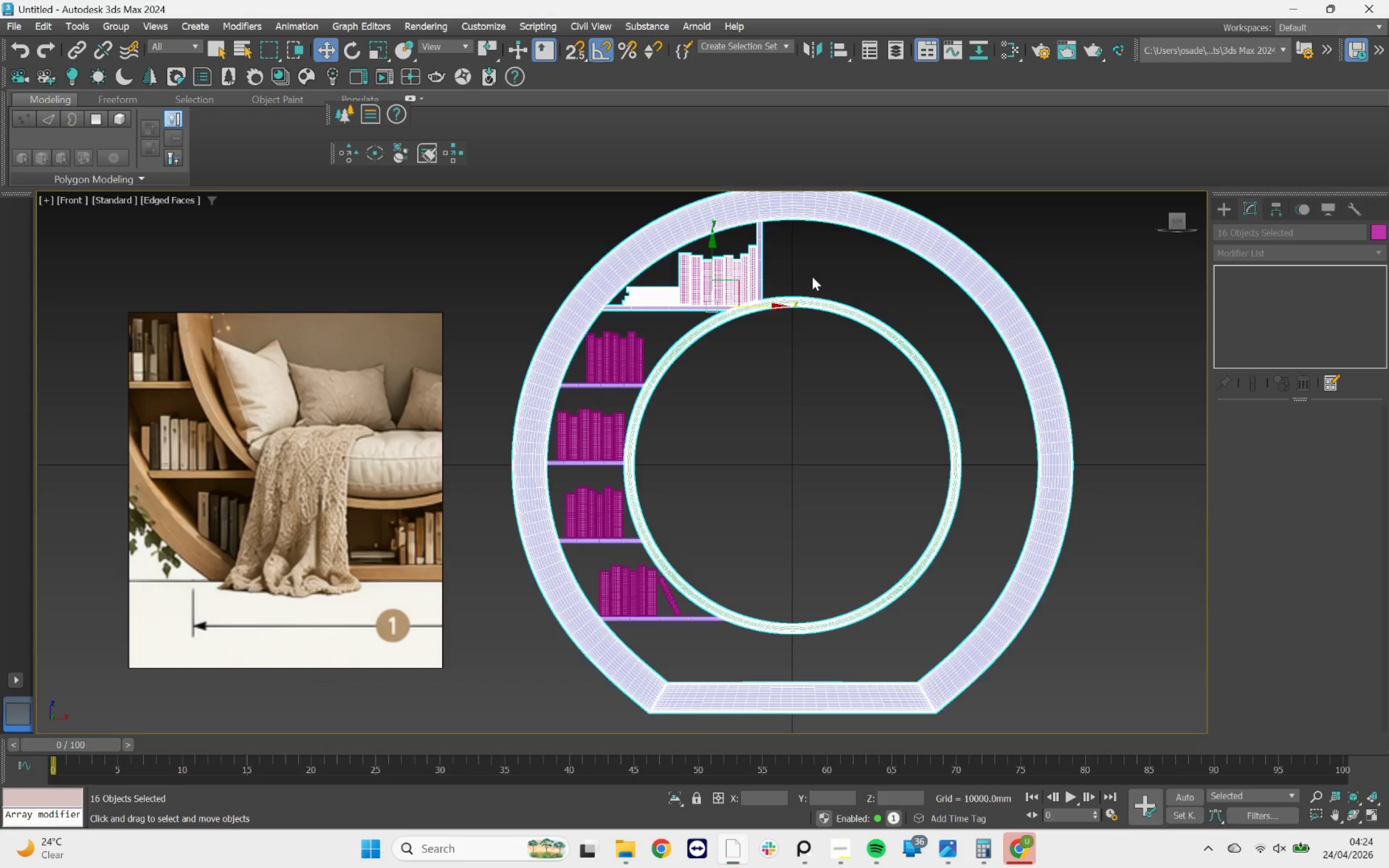 
hold_key(key=AltLeft, duration=1.44)
left_click_drag(start_coordinate=[825, 269], to_coordinate=[798, 356])
 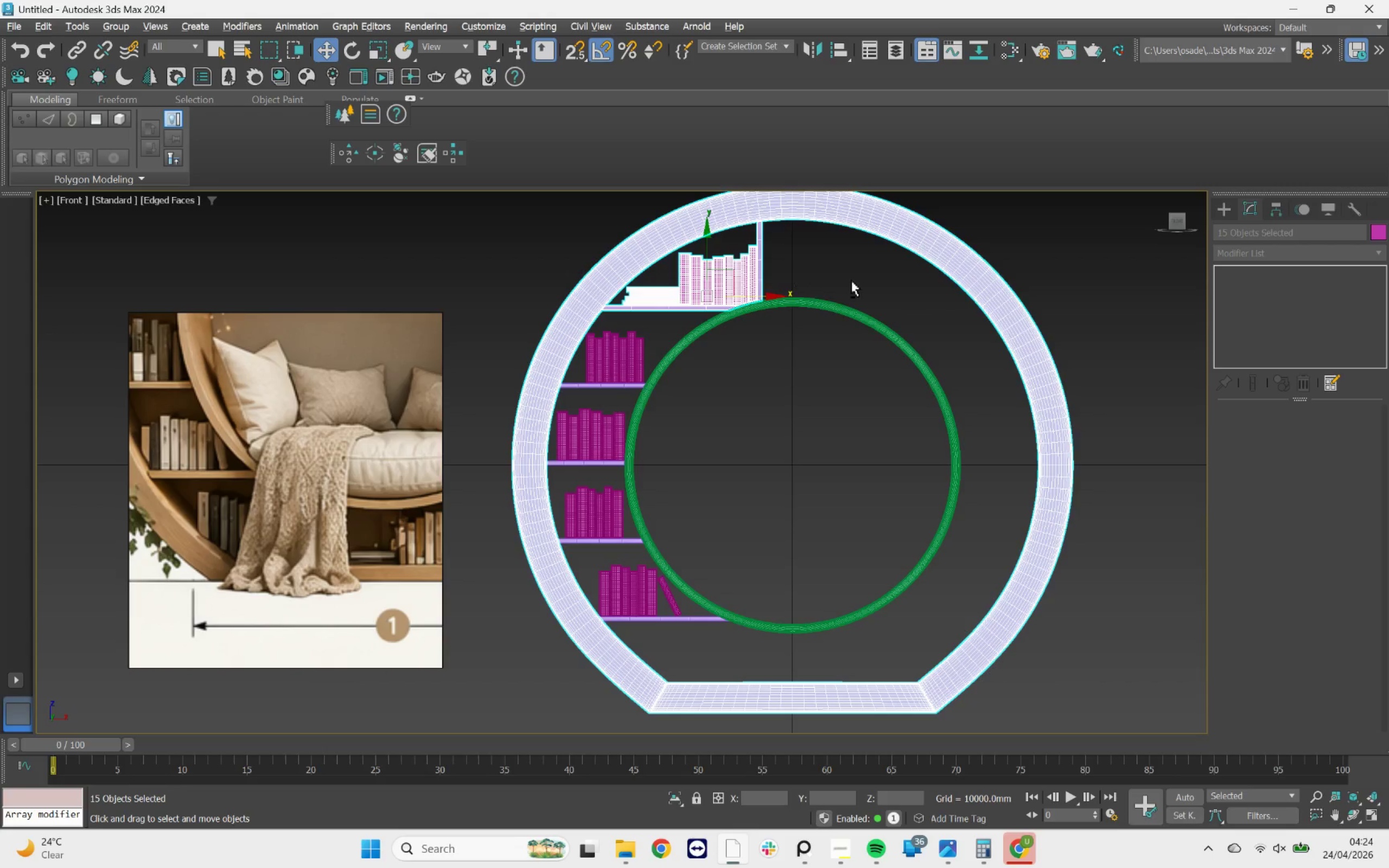 
left_click_drag(start_coordinate=[858, 279], to_coordinate=[818, 207])
 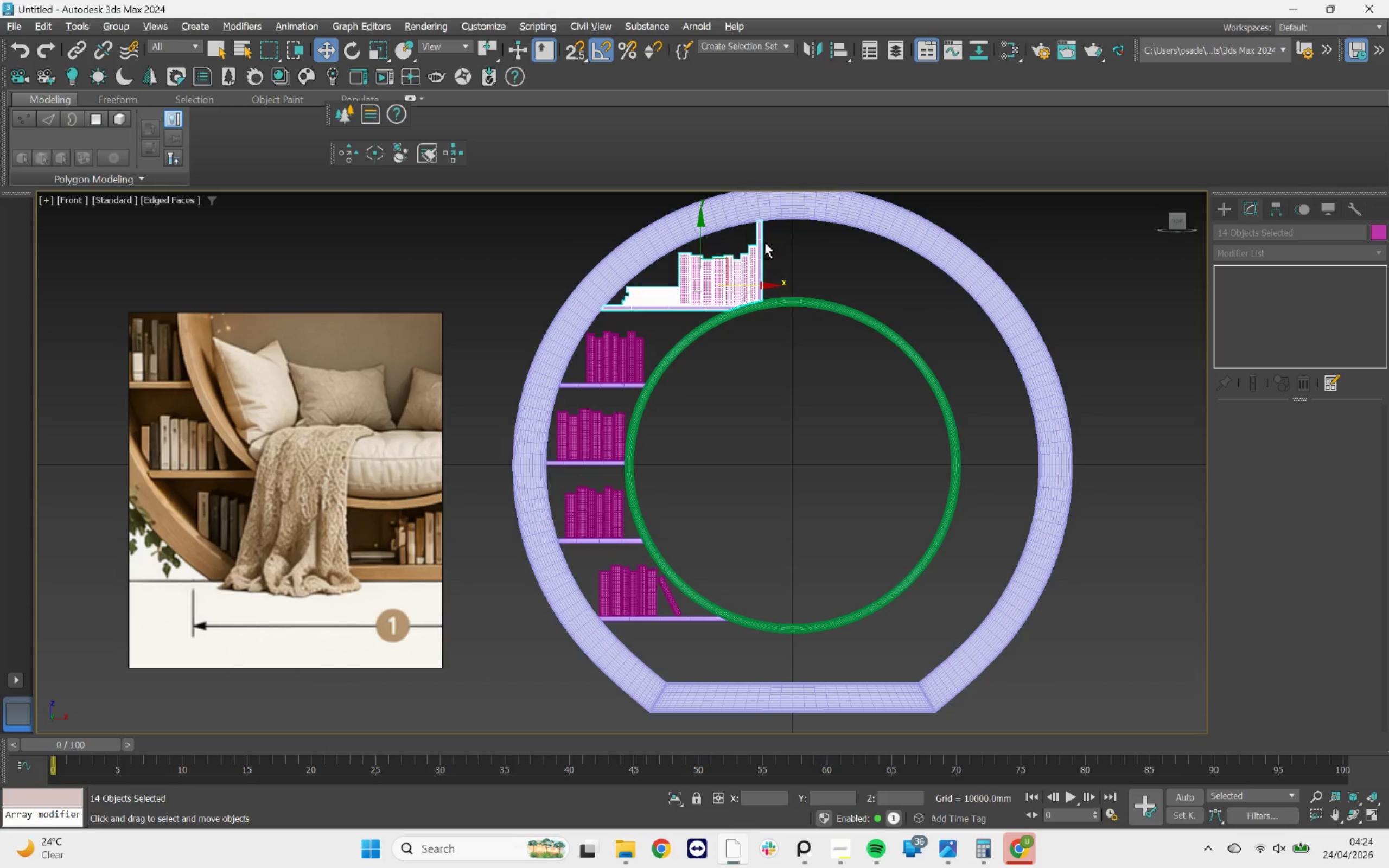 
hold_key(key=AltLeft, duration=1.47)
 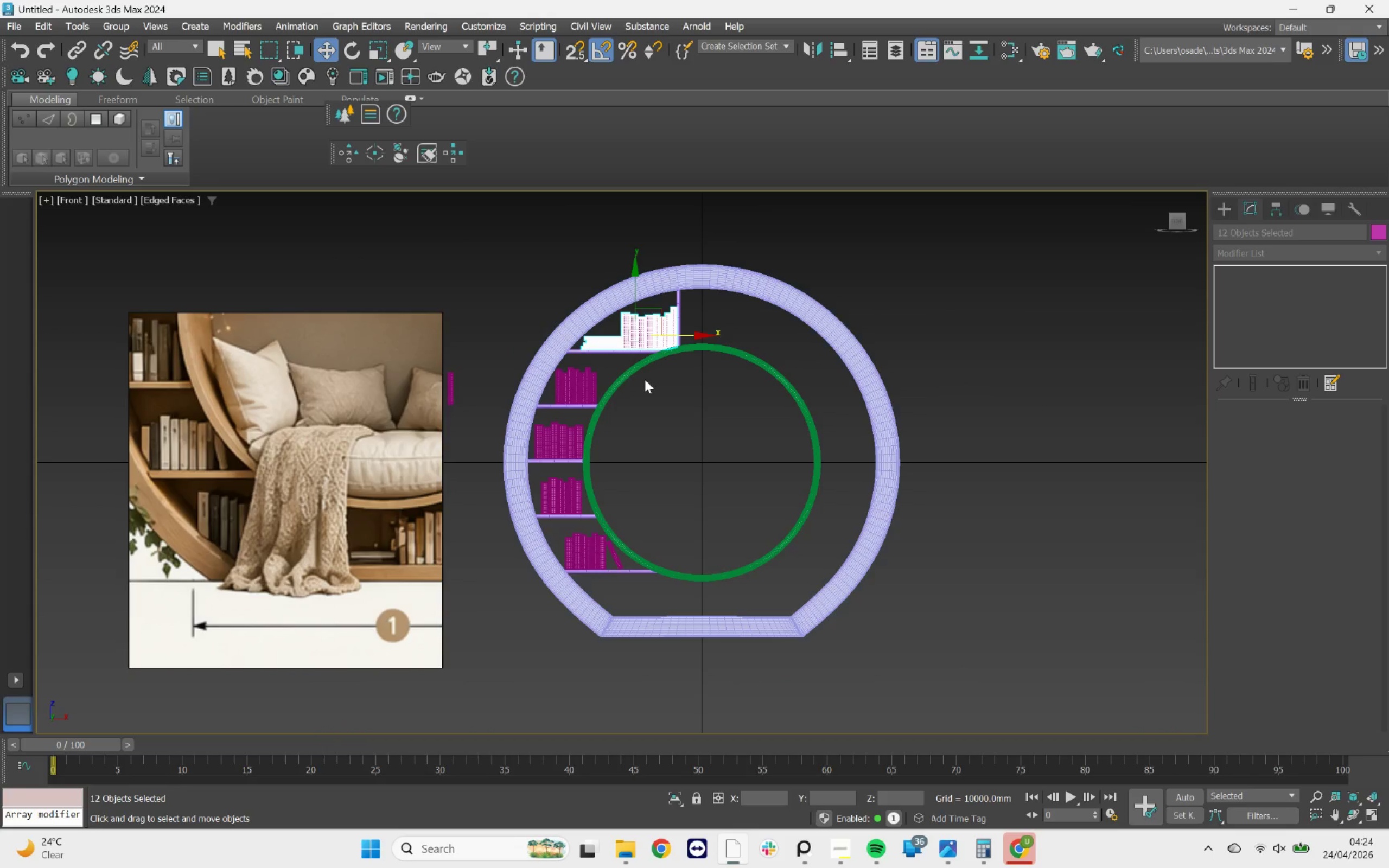 
scroll: coordinate [759, 246], scroll_direction: up, amount: 2.0
 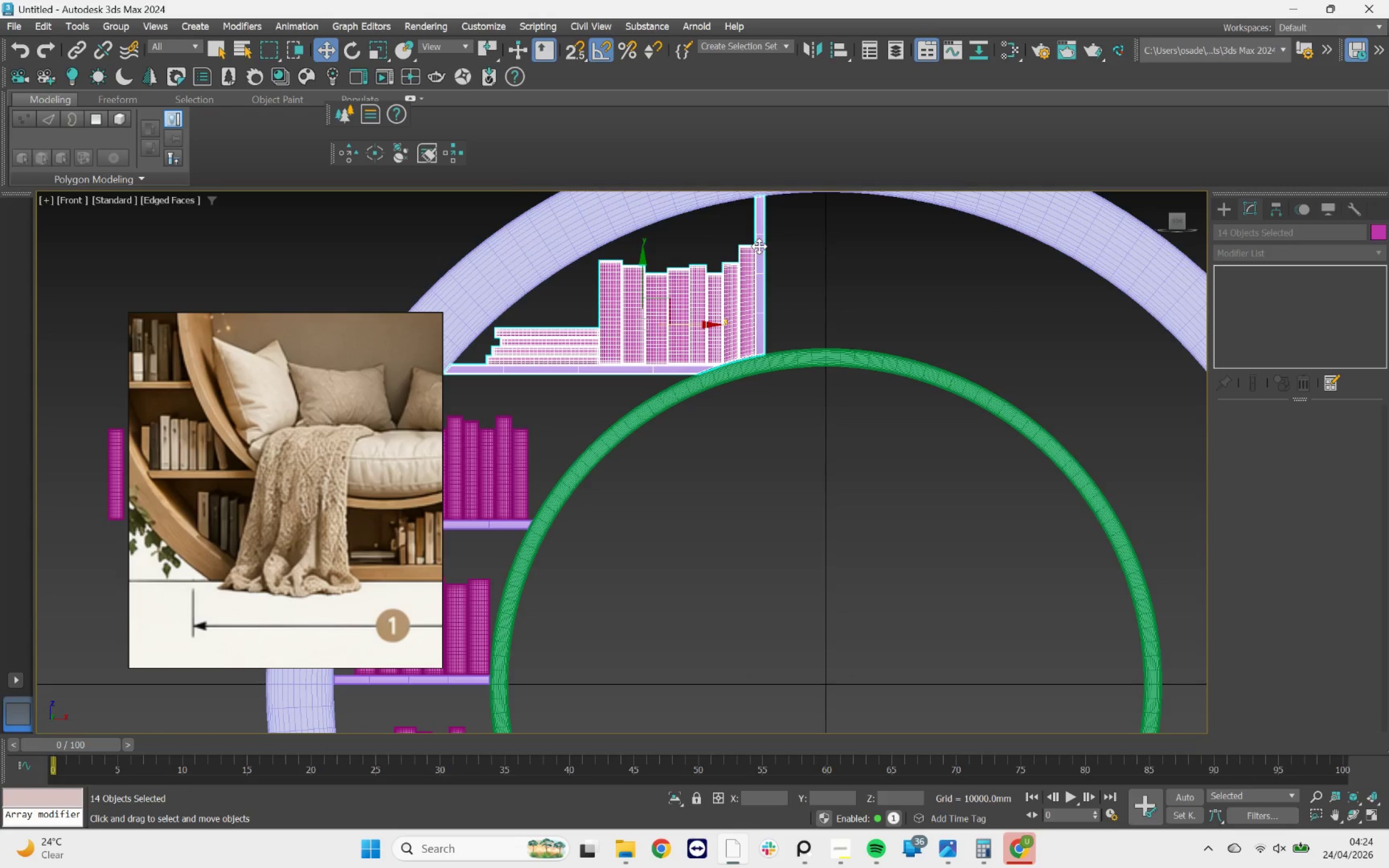 
left_click([759, 238])
 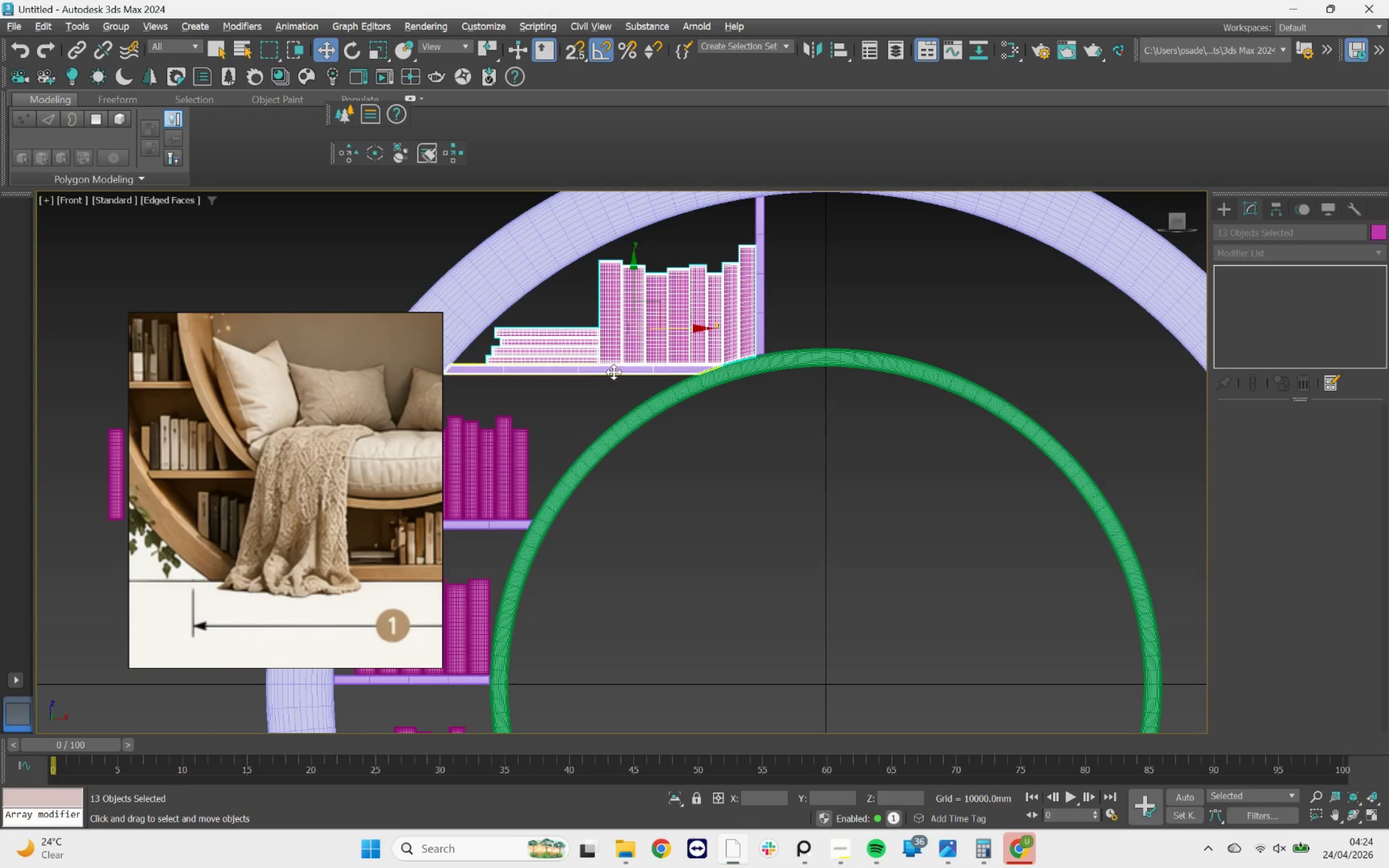 
left_click([614, 372])
 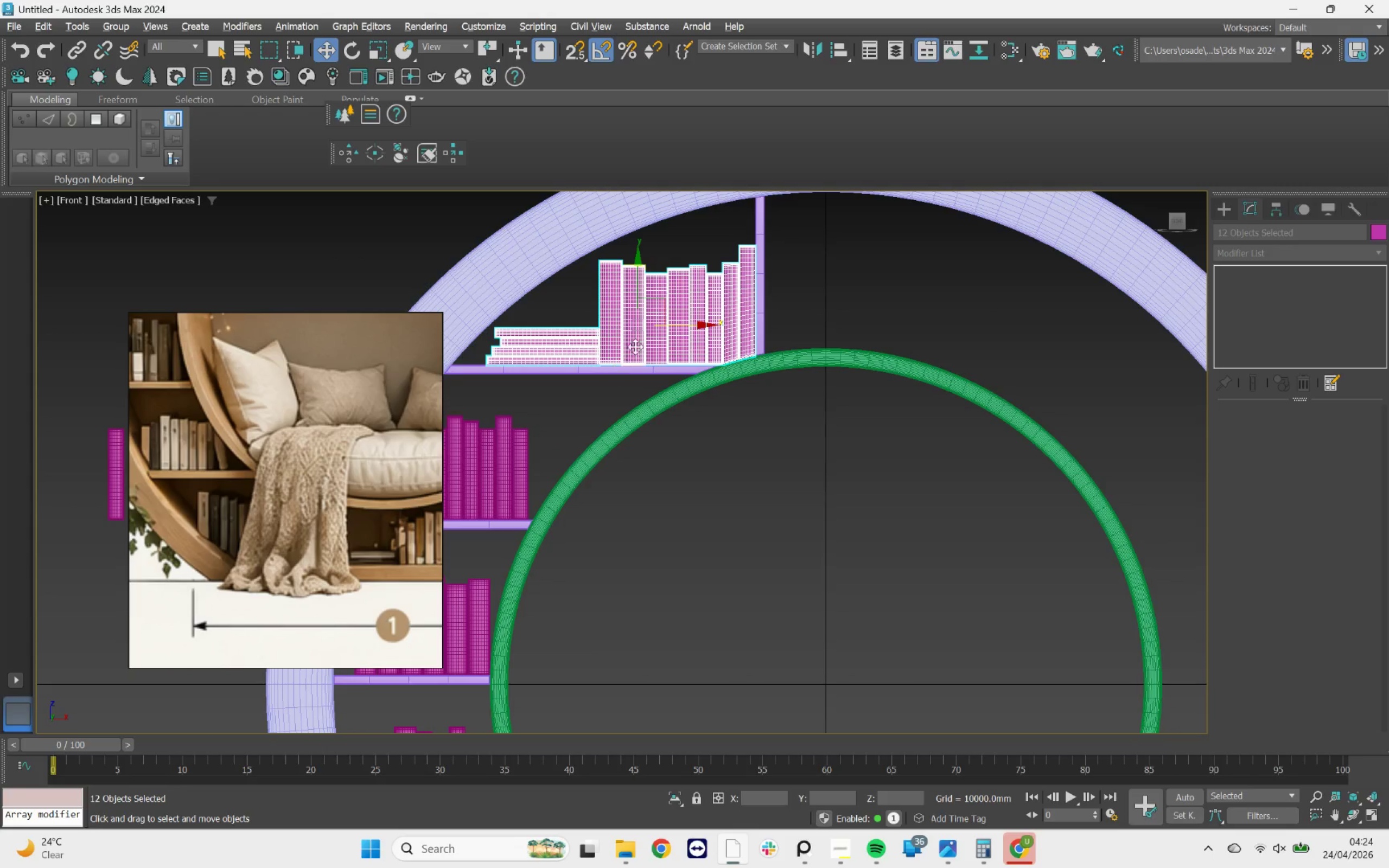 
scroll: coordinate [634, 341], scroll_direction: down, amount: 3.0
 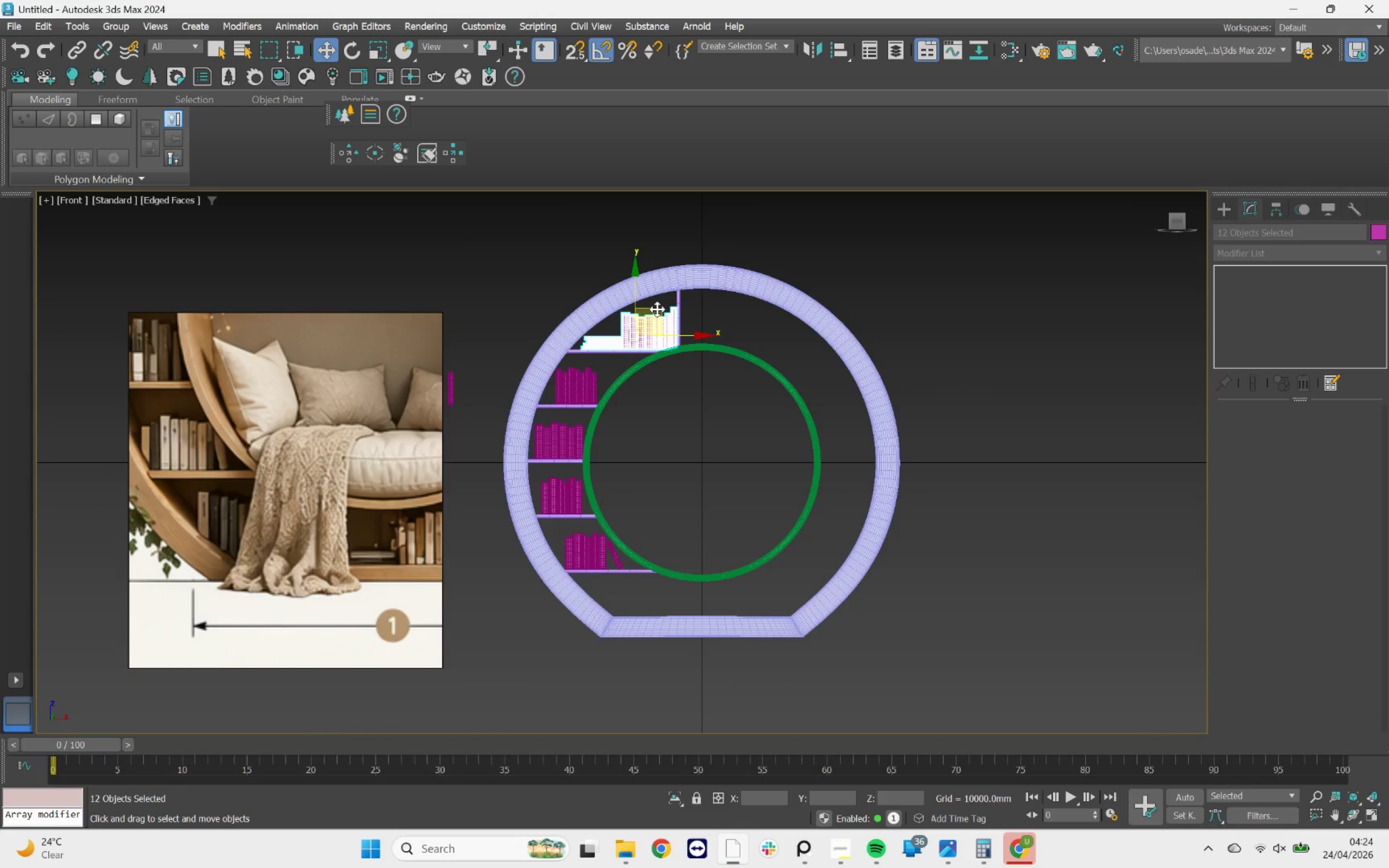 
wait(5.3)
 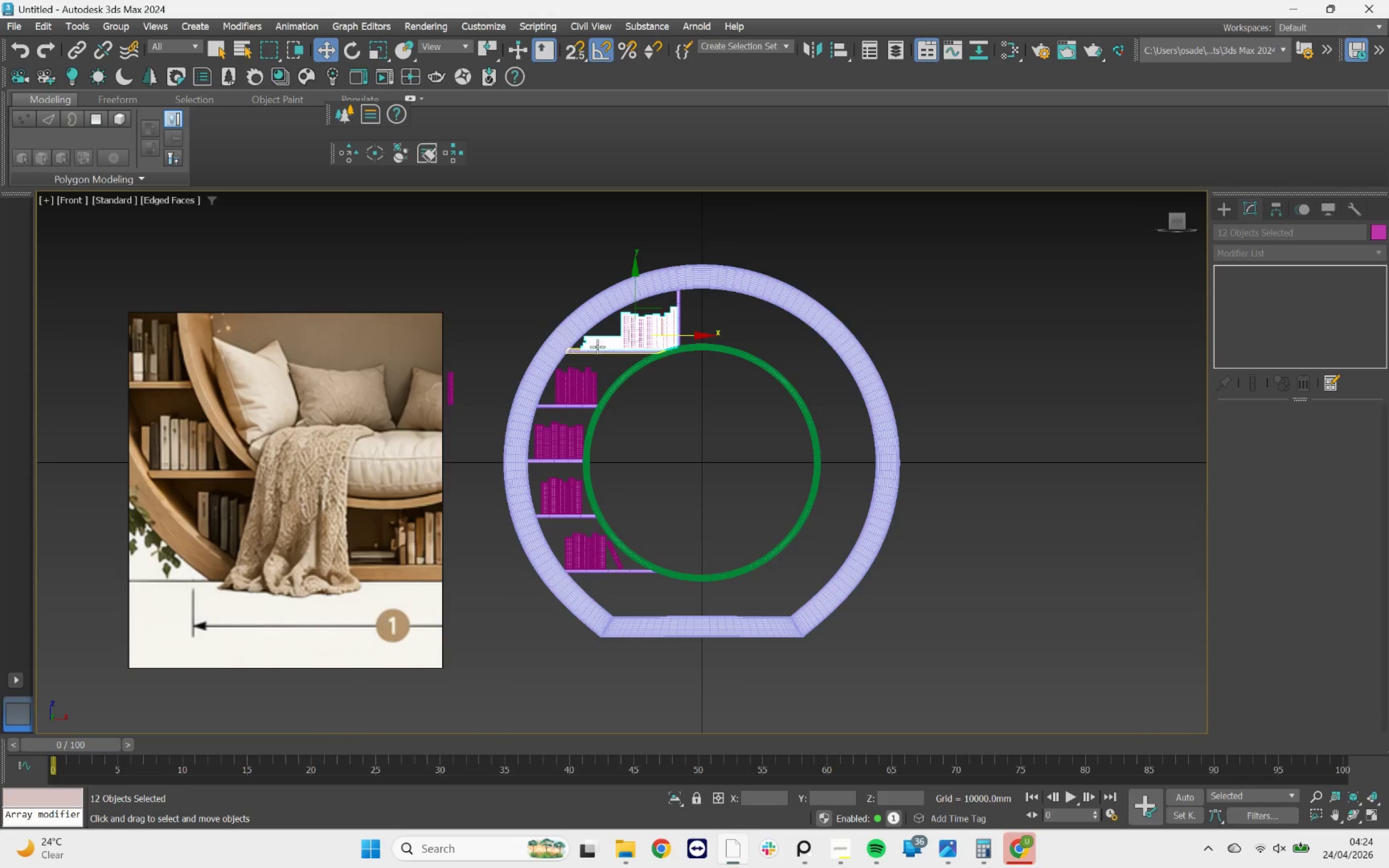 
hold_key(key=AltLeft, duration=2.21)
left_click_drag(start_coordinate=[658, 309], to_coordinate=[653, 312])
 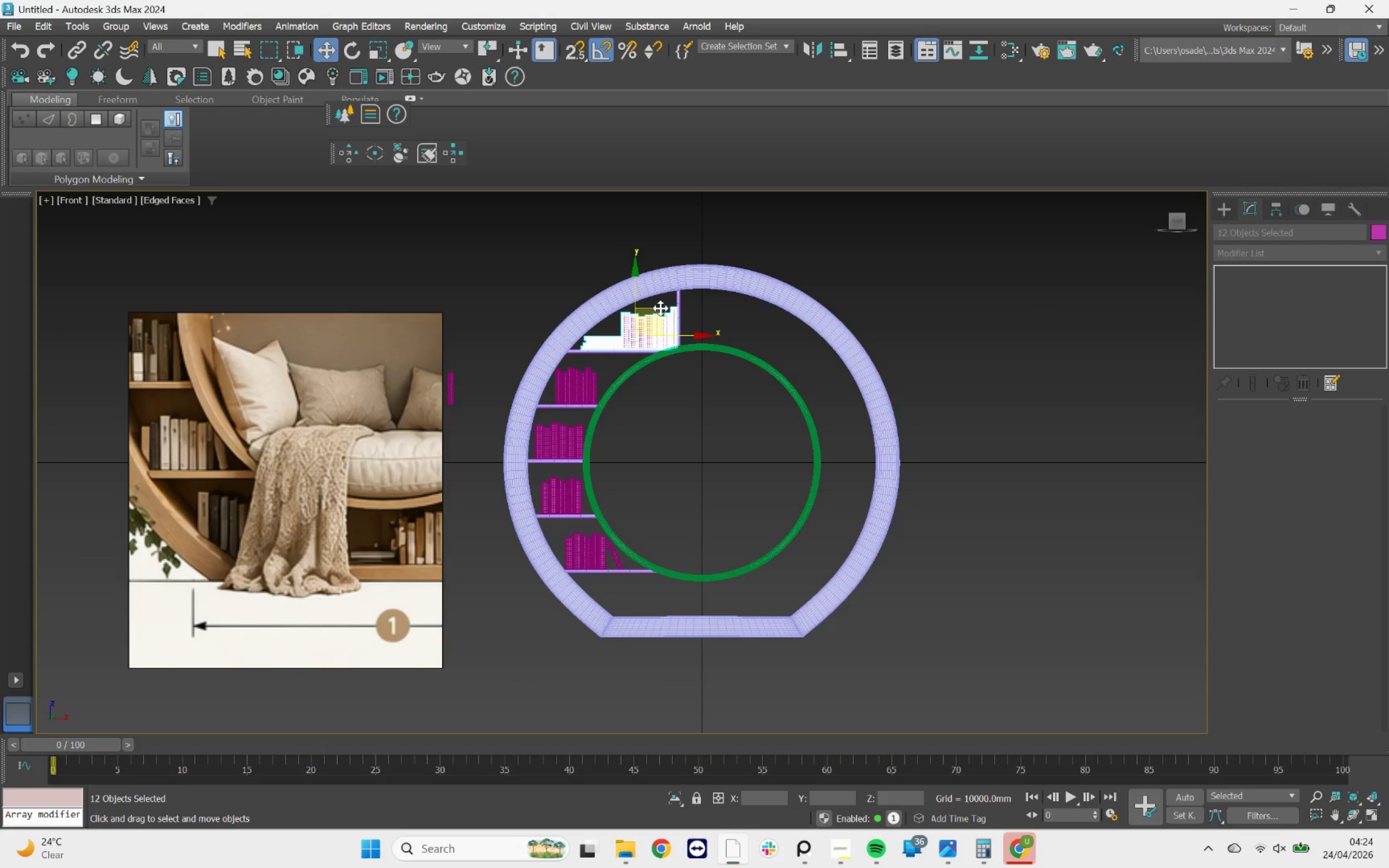 
hold_key(key=ShiftLeft, duration=2.44)
left_click_drag(start_coordinate=[660, 308], to_coordinate=[735, 576])
 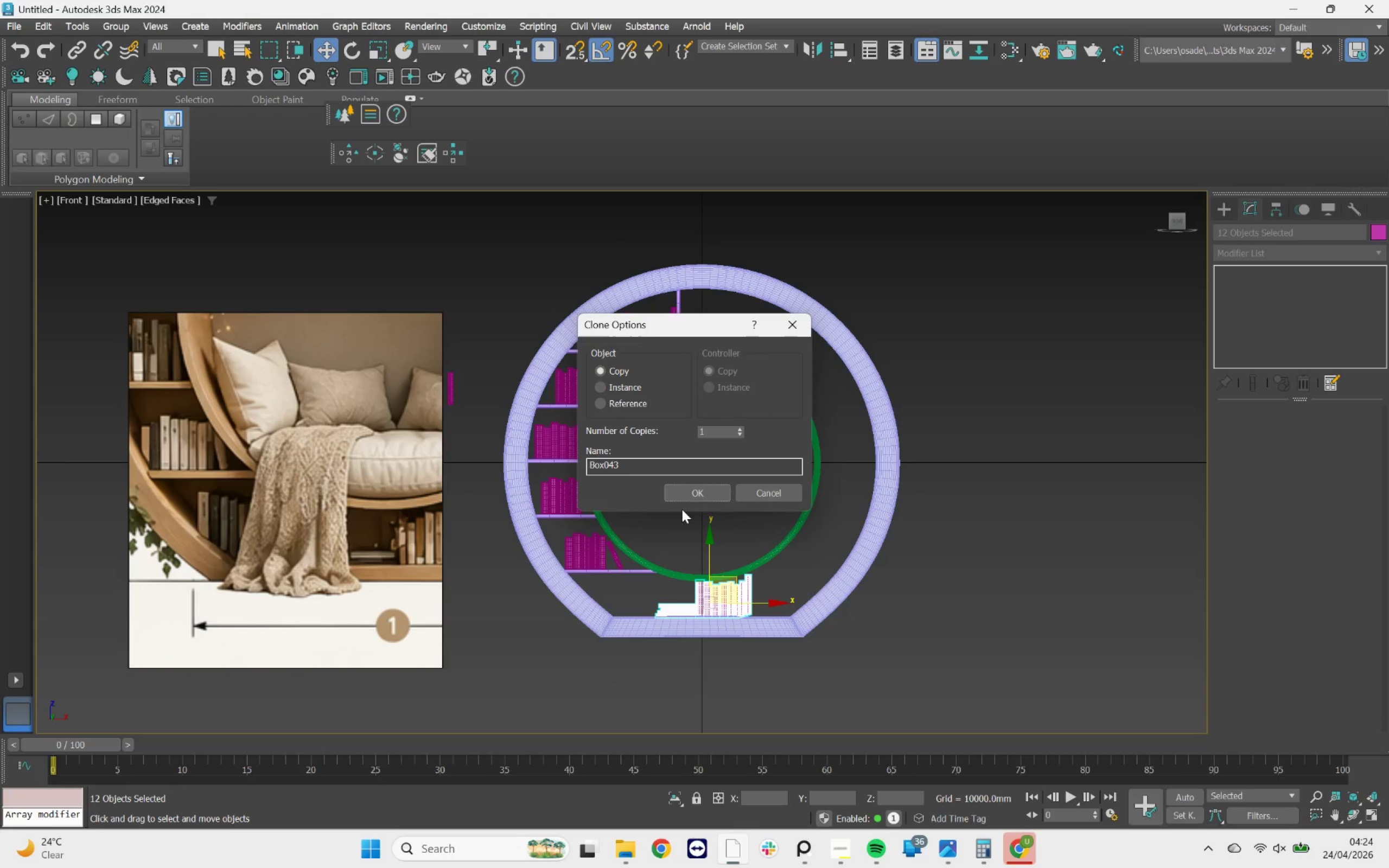 
left_click([691, 494])
 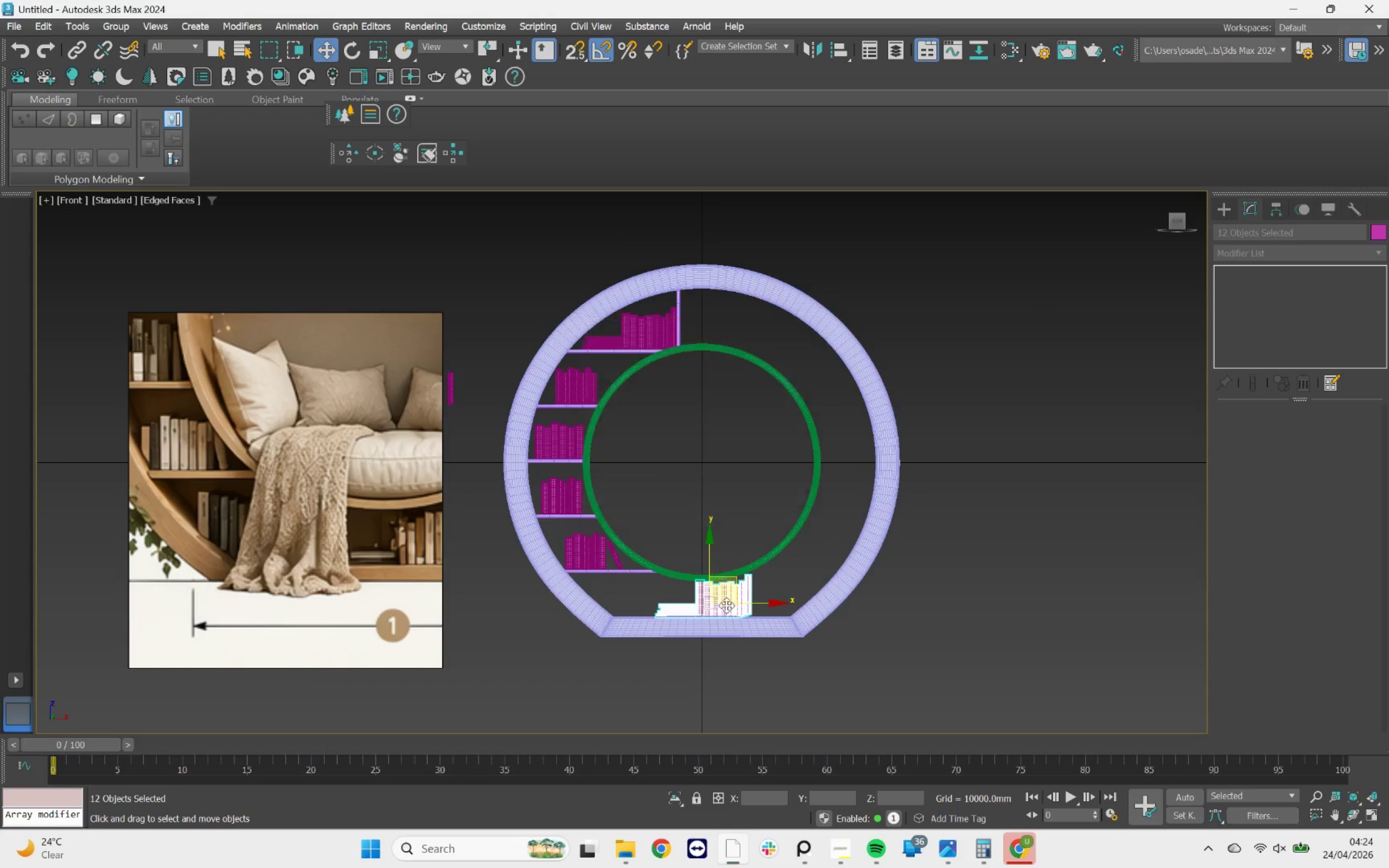 
scroll: coordinate [728, 611], scroll_direction: up, amount: 5.0
 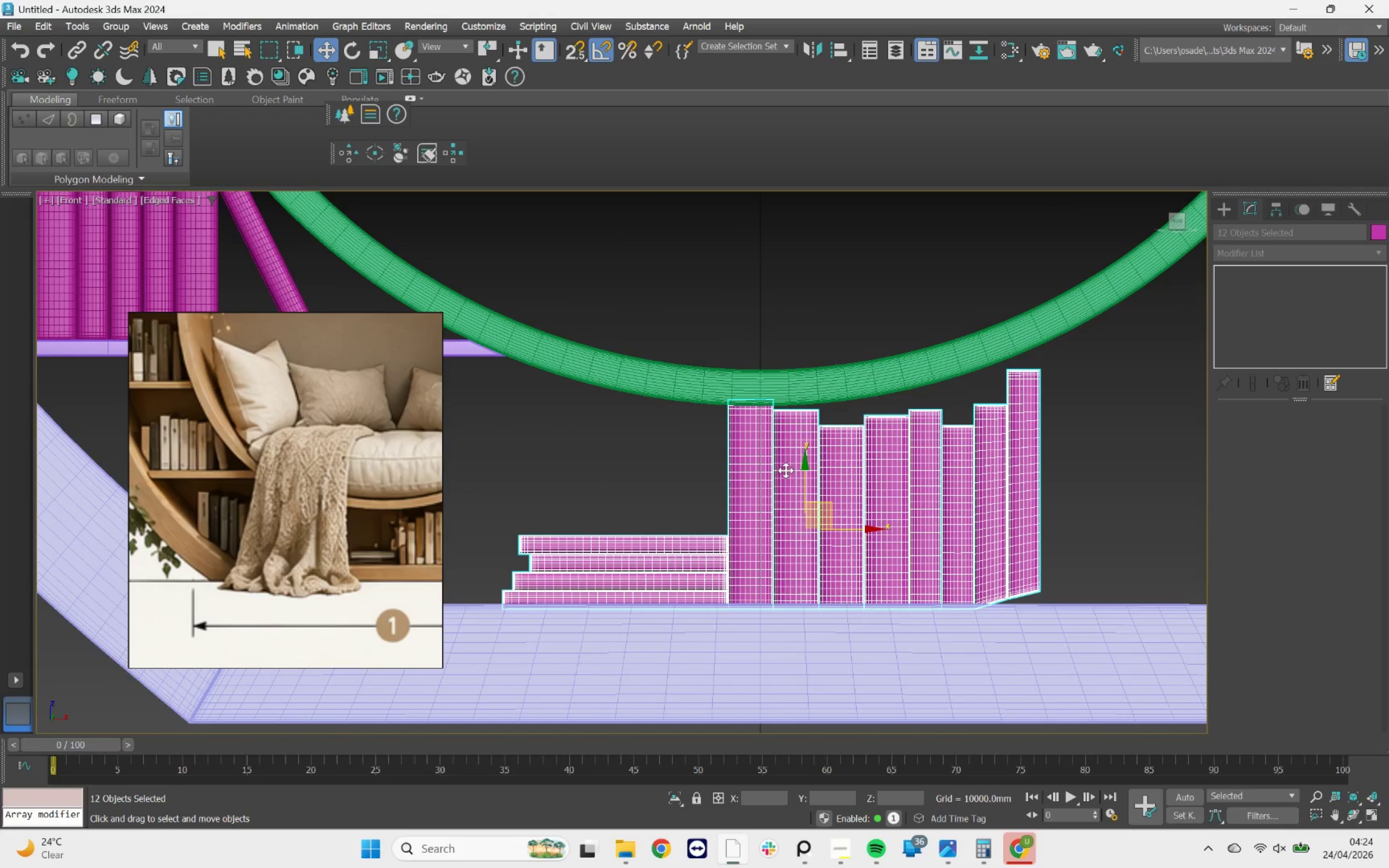 
left_click_drag(start_coordinate=[805, 479], to_coordinate=[800, 457])
 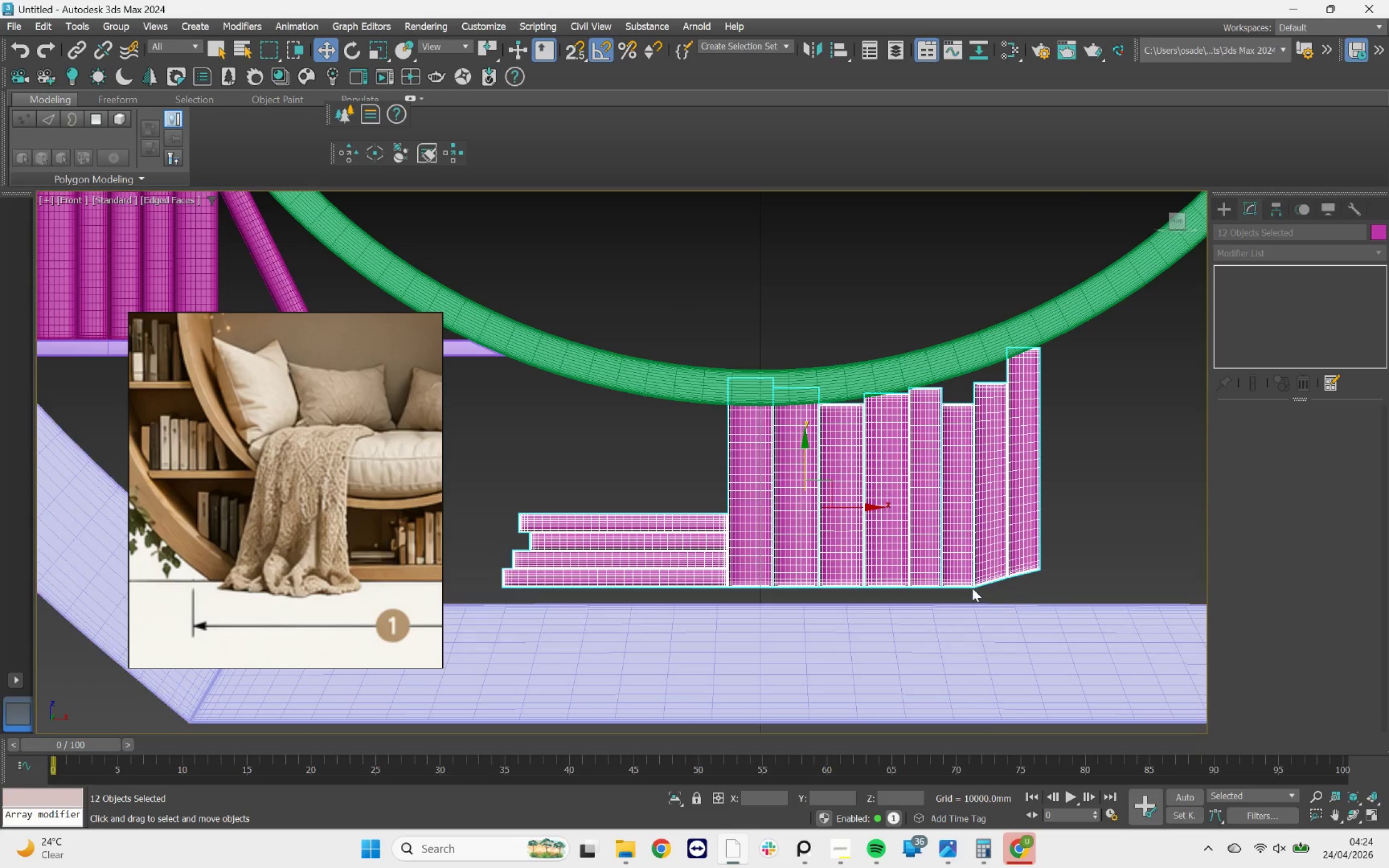 
scroll: coordinate [981, 590], scroll_direction: up, amount: 5.0
 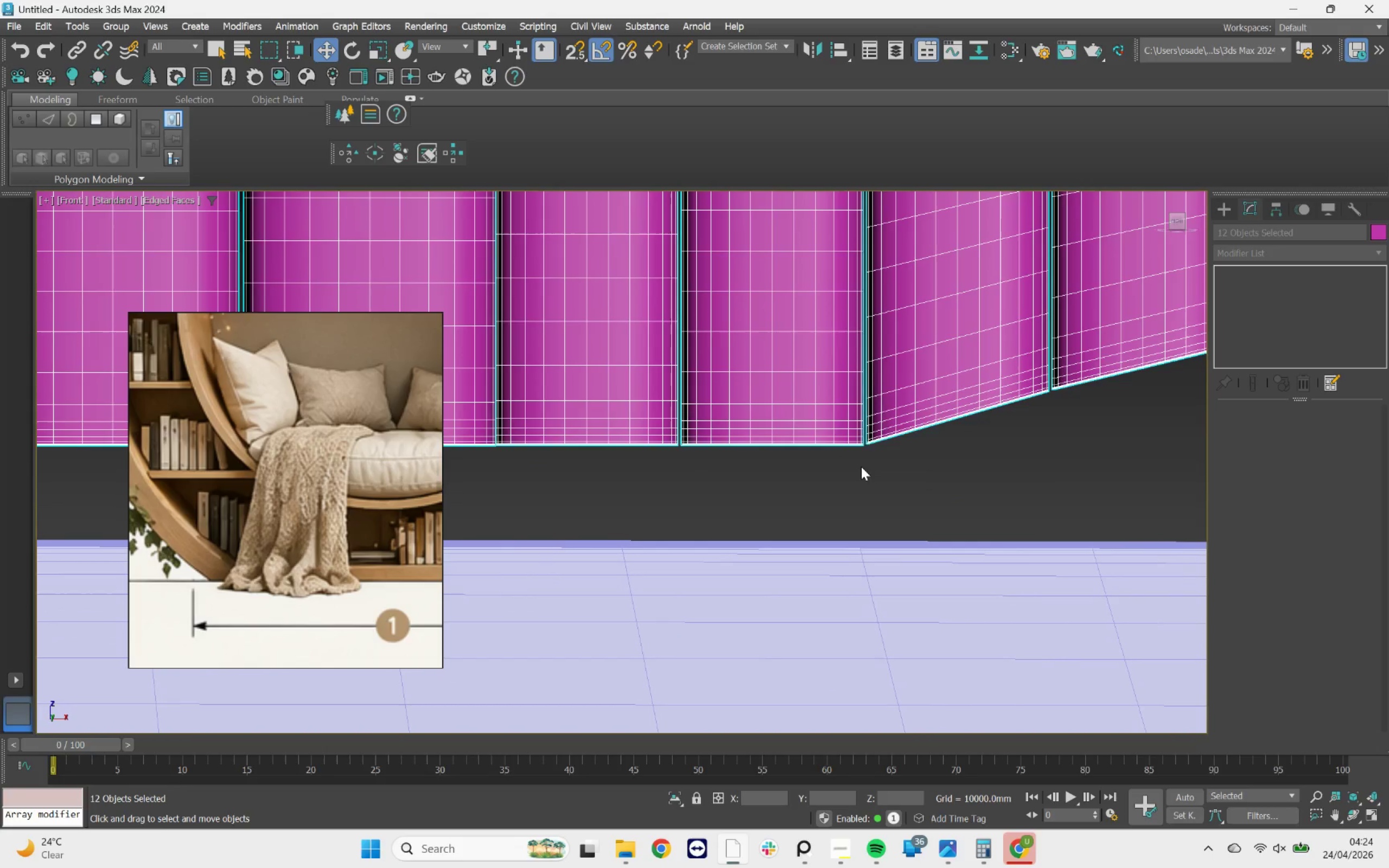 
key(S)
 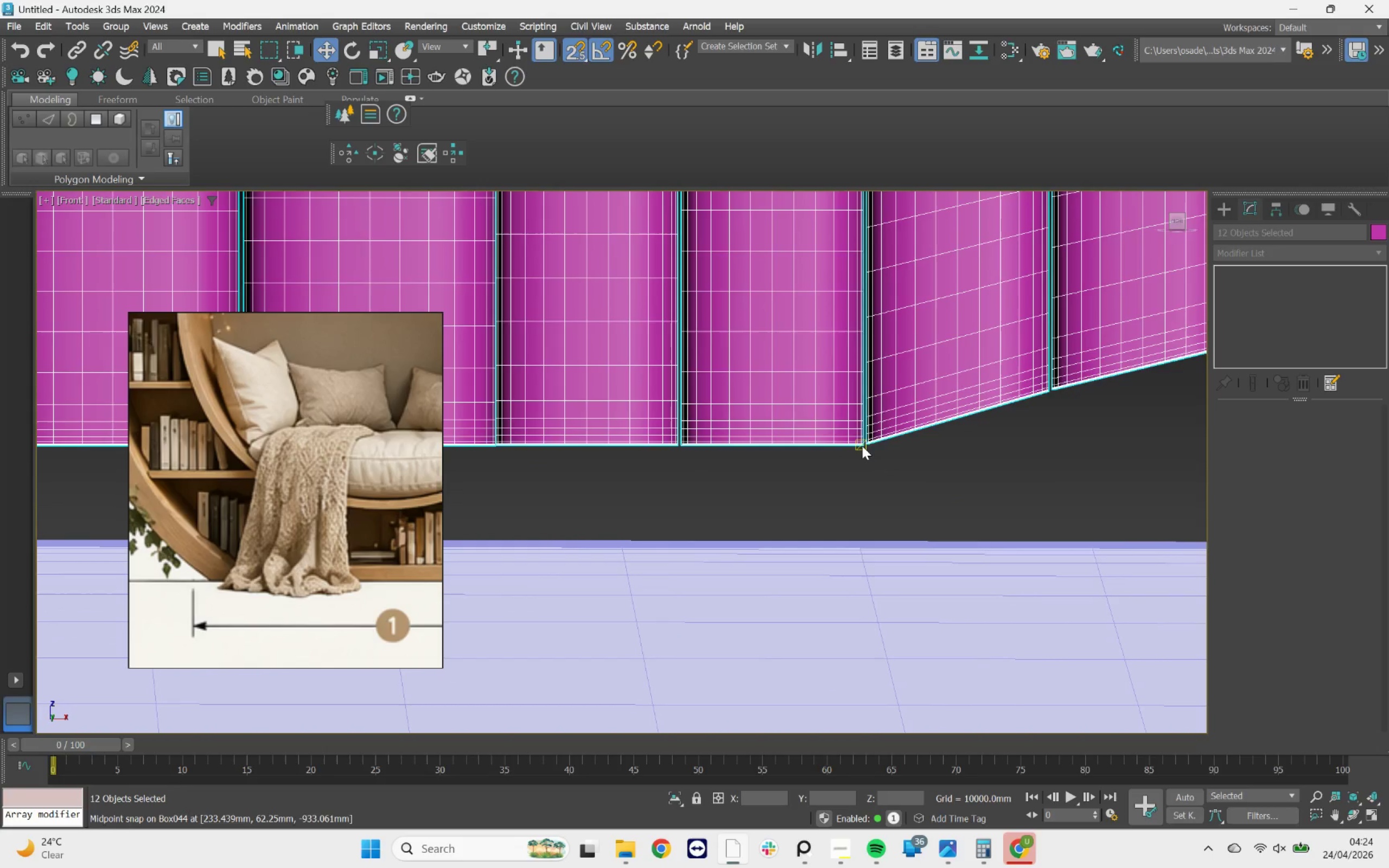 
left_click_drag(start_coordinate=[863, 445], to_coordinate=[637, 532])
 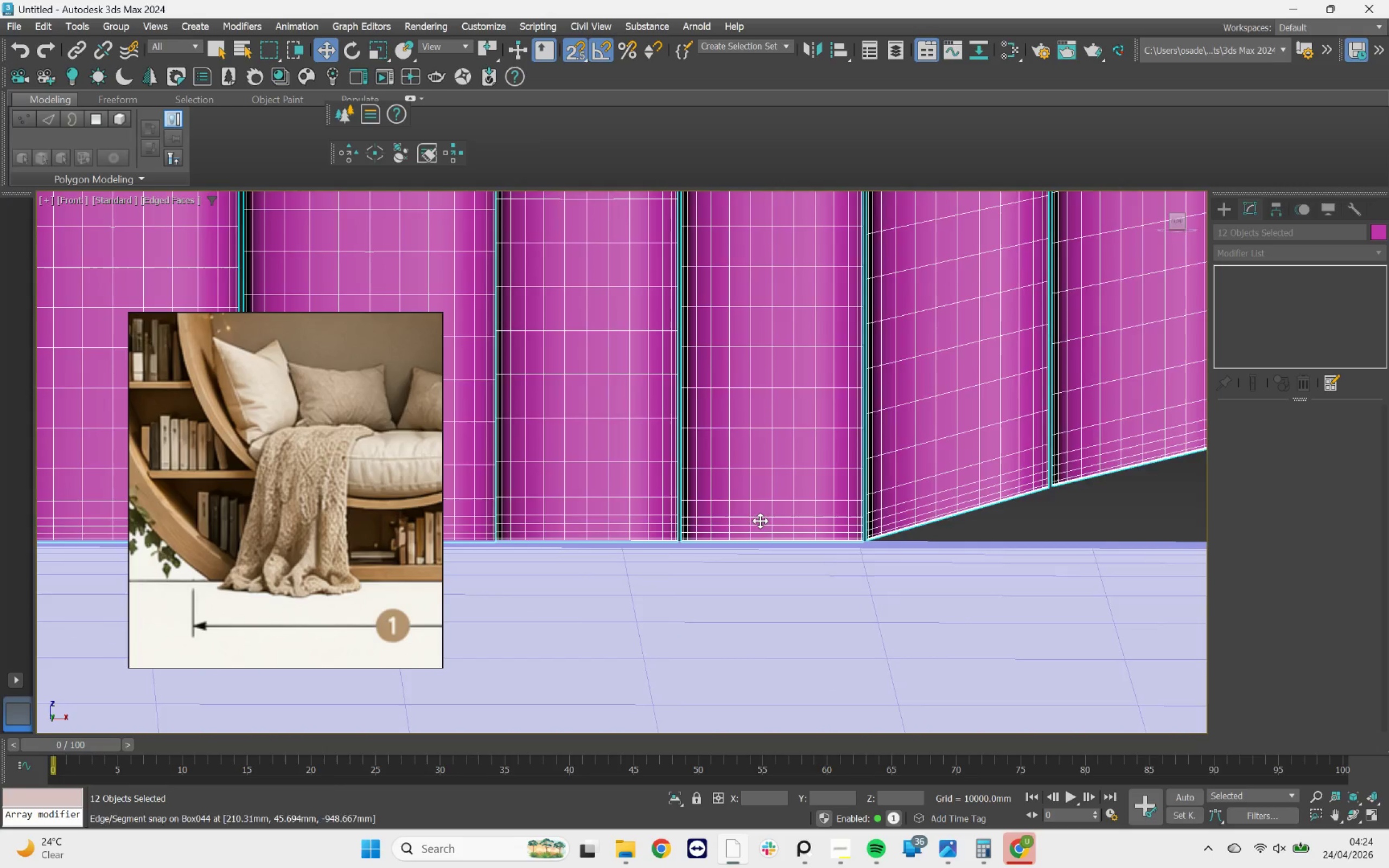 
scroll: coordinate [775, 508], scroll_direction: down, amount: 7.0
 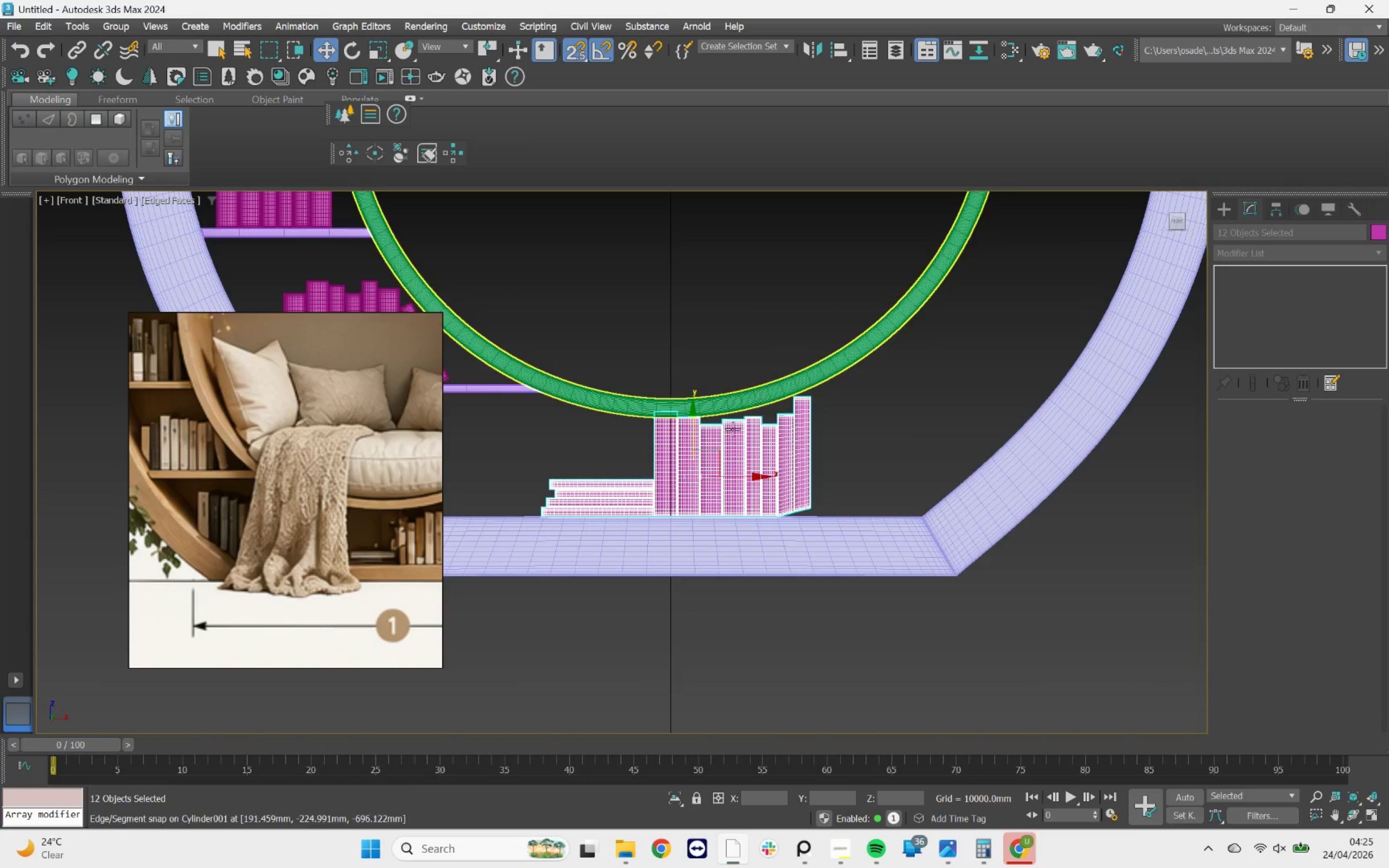 
scroll: coordinate [680, 425], scroll_direction: up, amount: 2.0
 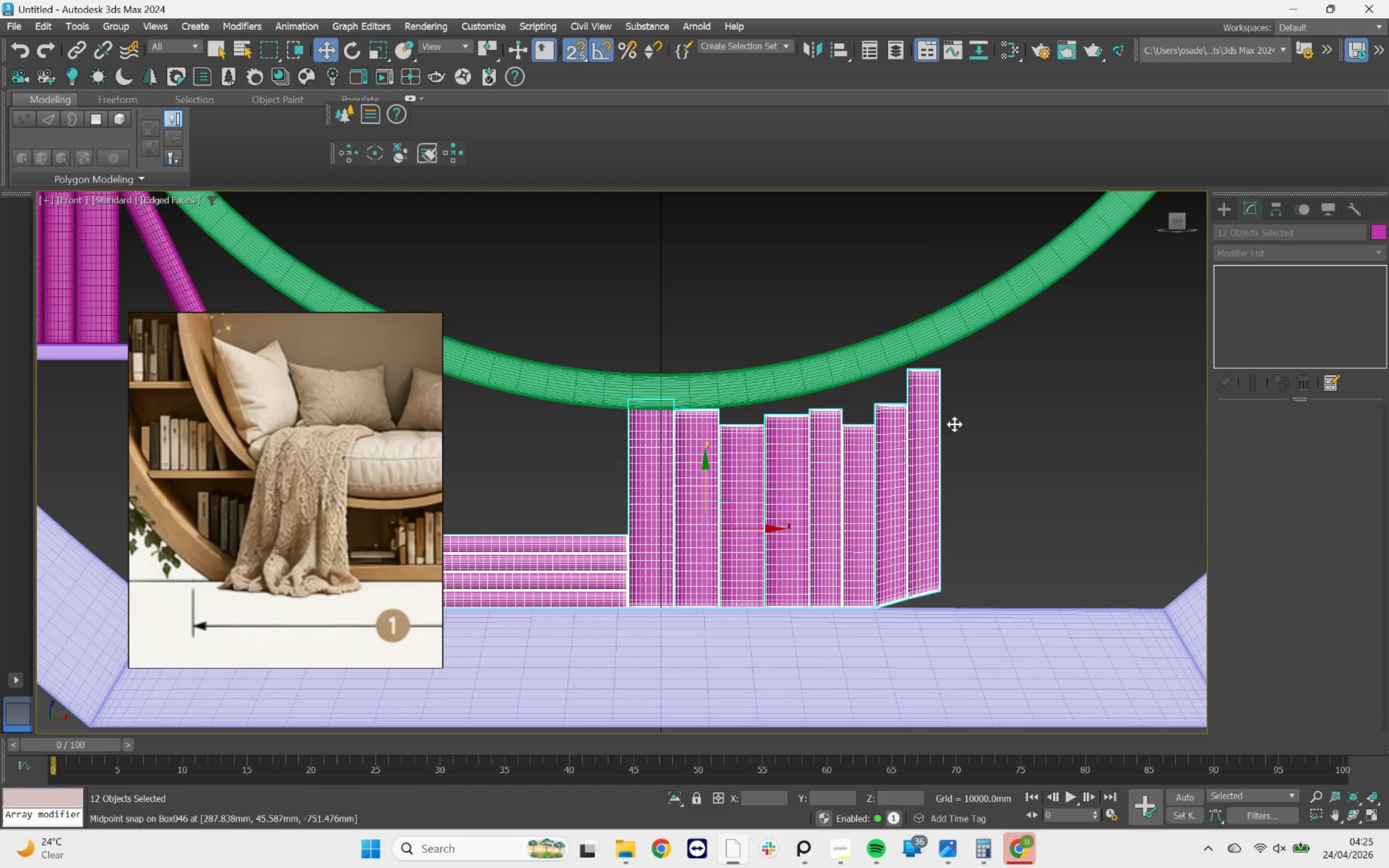 
left_click([955, 510])
 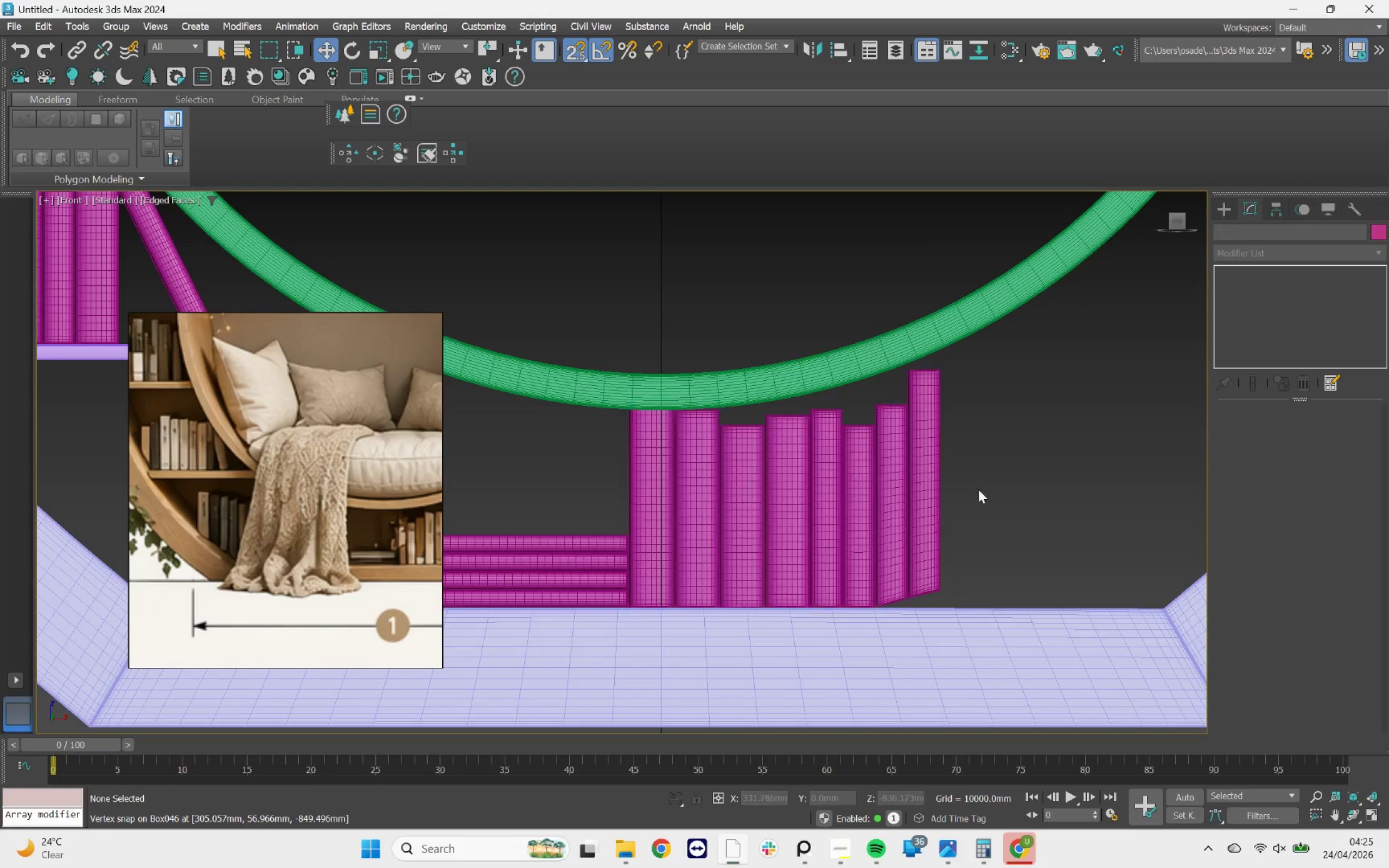 
left_click_drag(start_coordinate=[1006, 446], to_coordinate=[897, 495])
 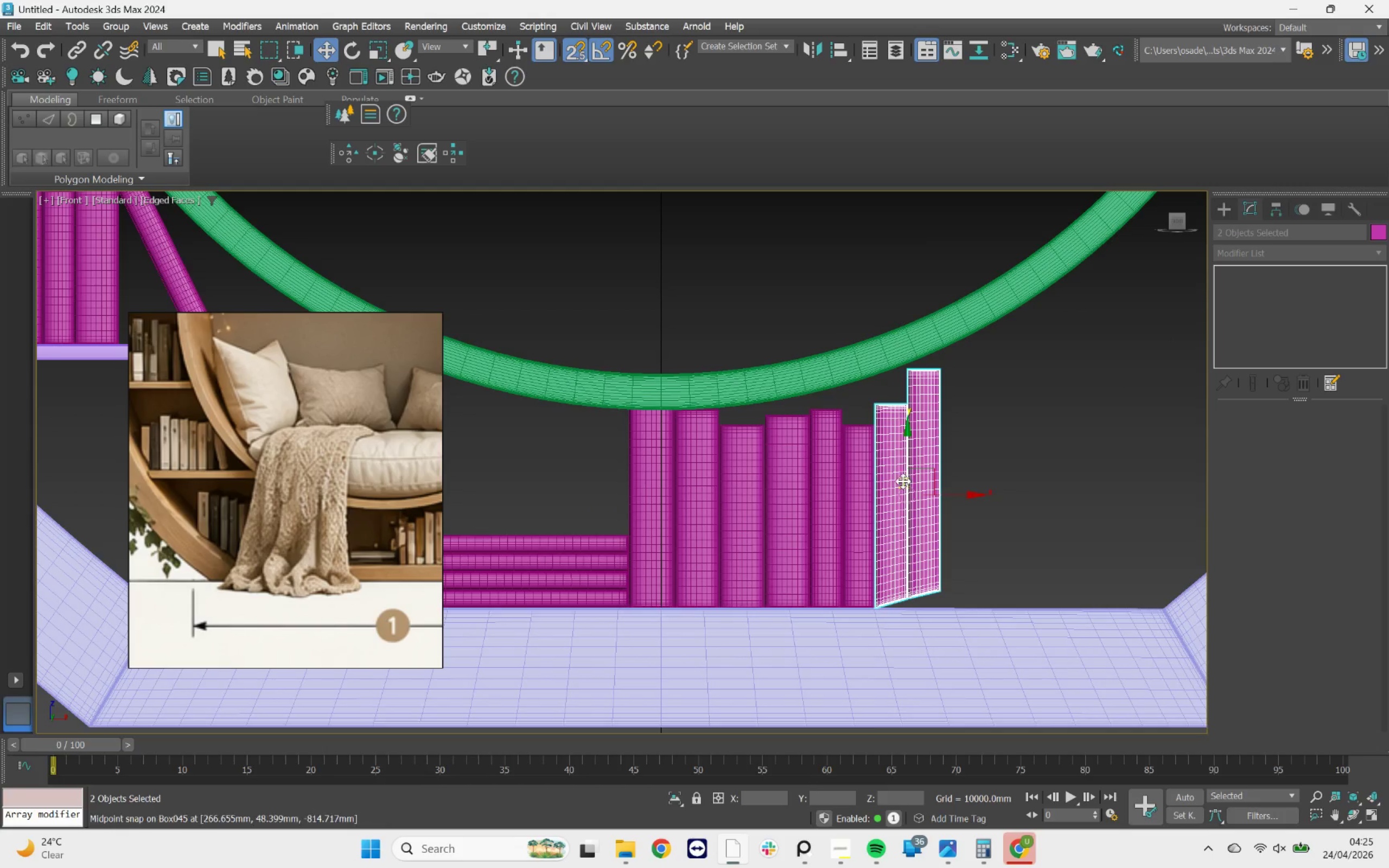 
key(Delete)
 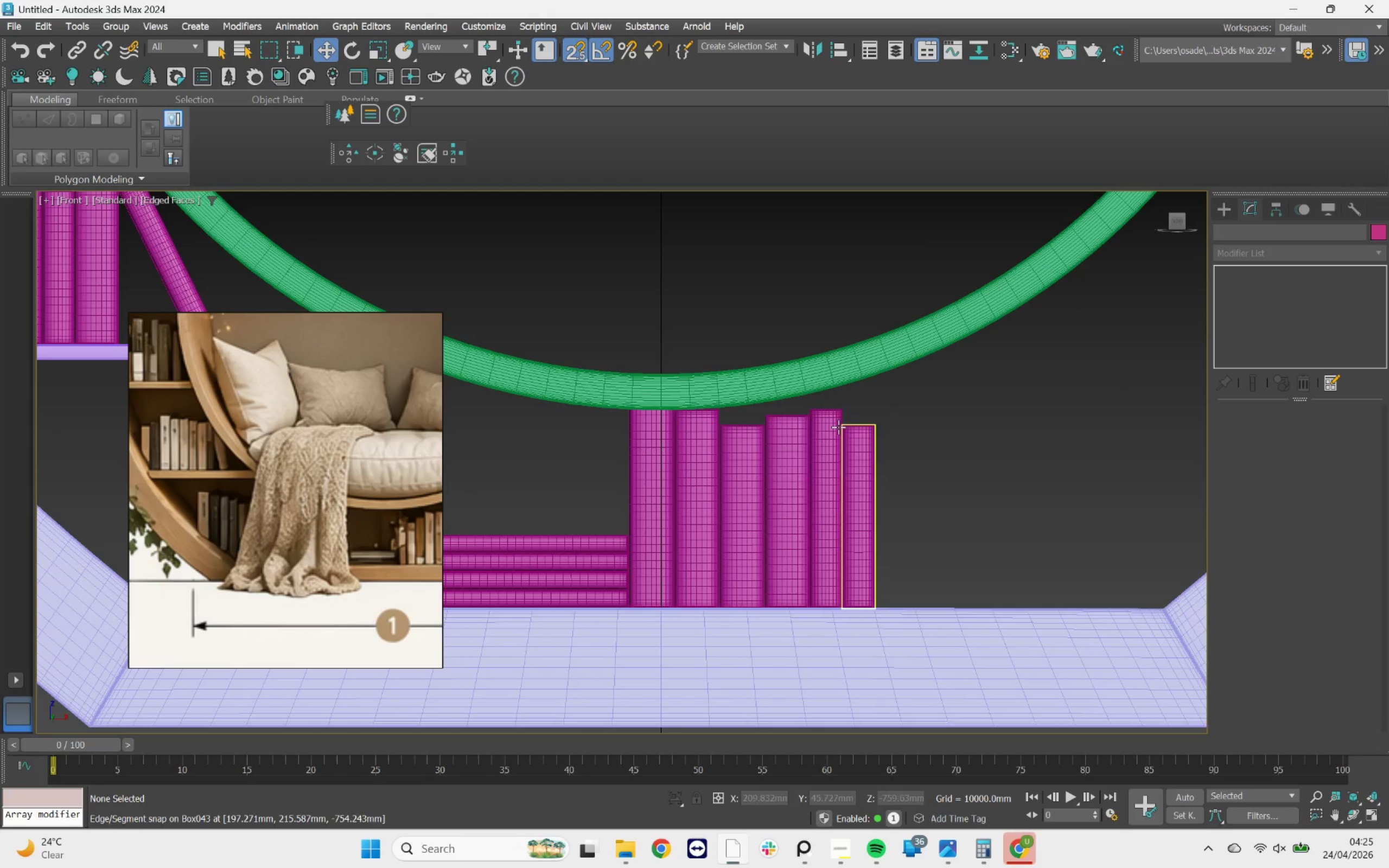 
scroll: coordinate [782, 446], scroll_direction: down, amount: 2.0
 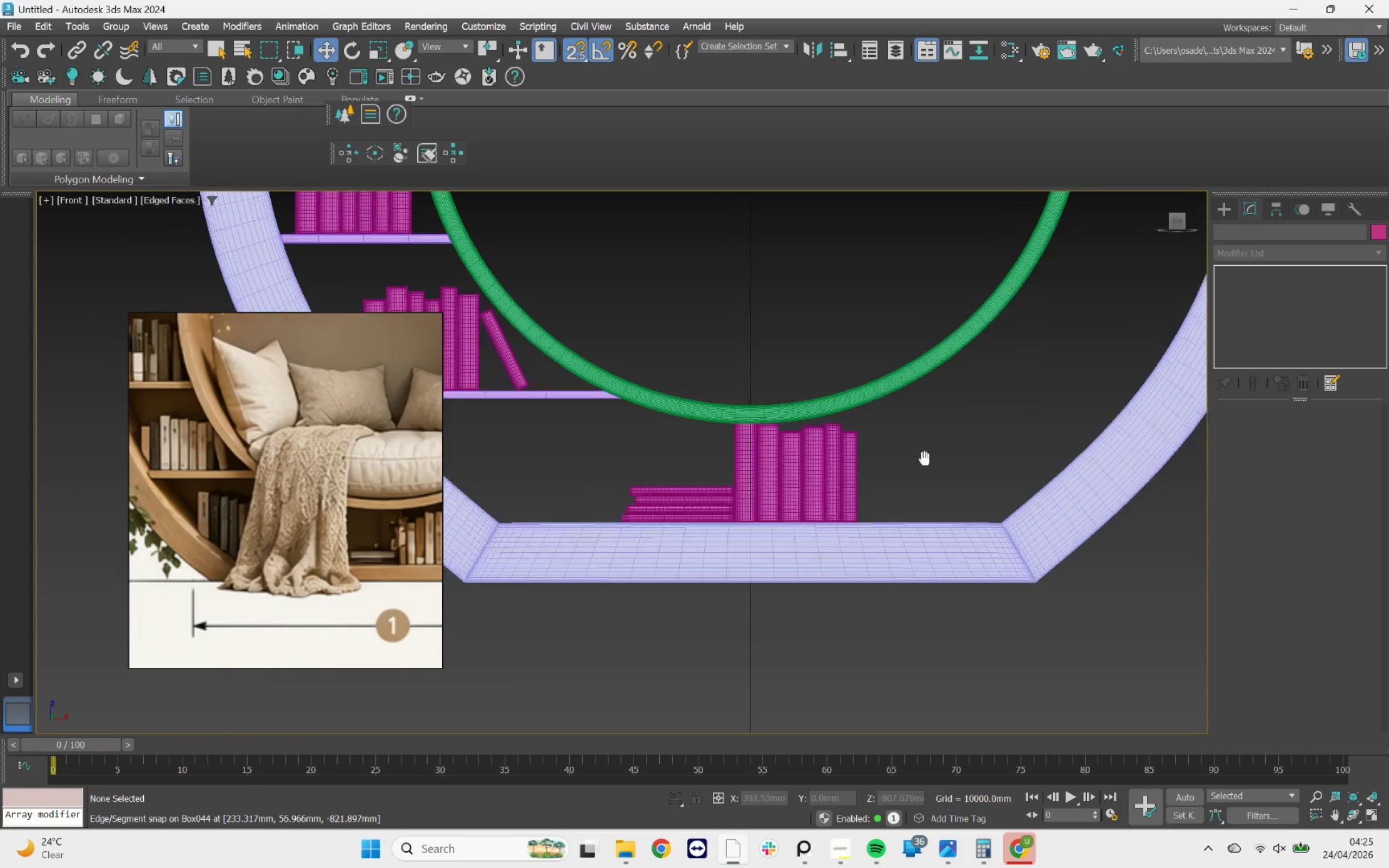 
wait(5.12)
 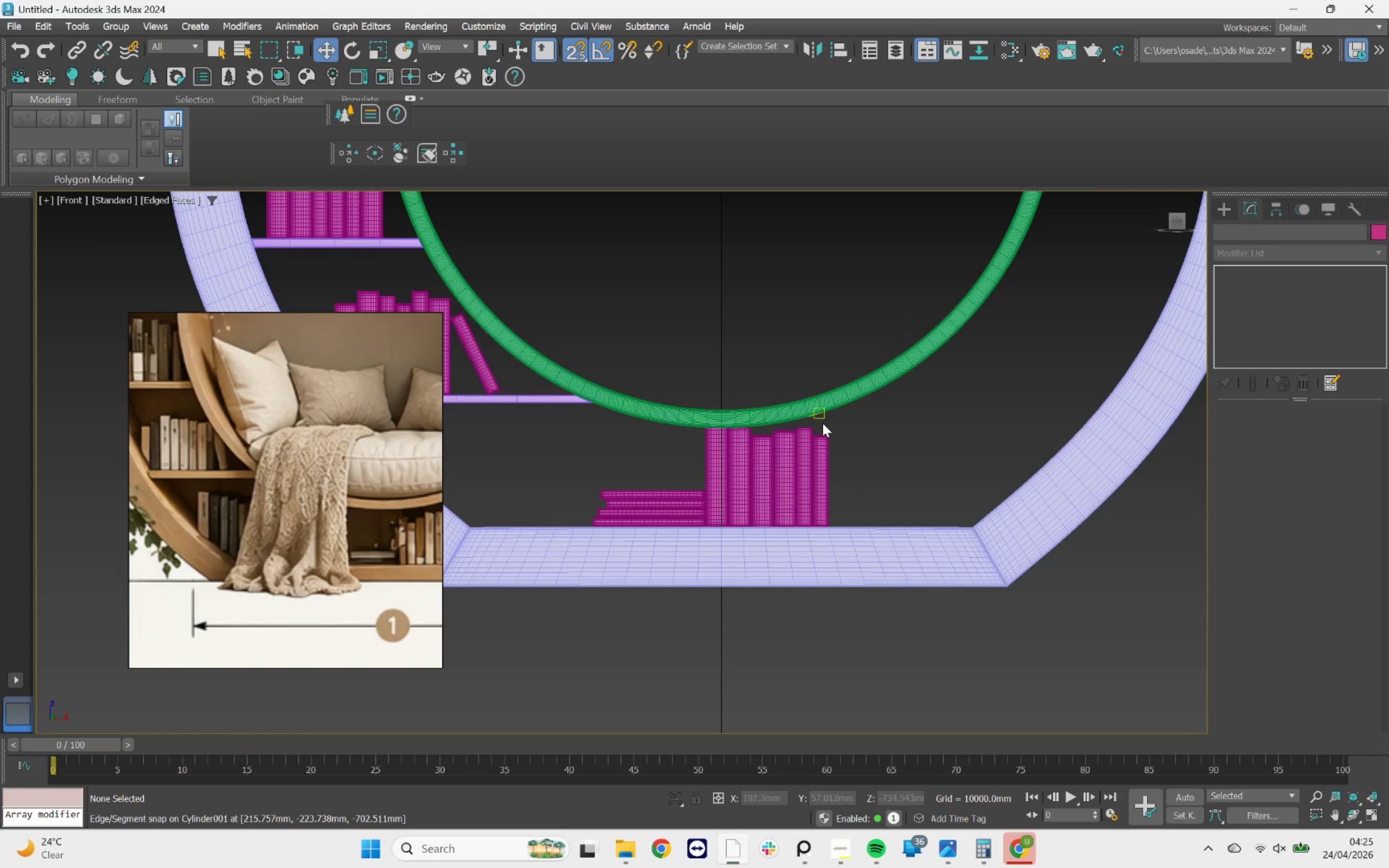 
left_click([832, 458])
 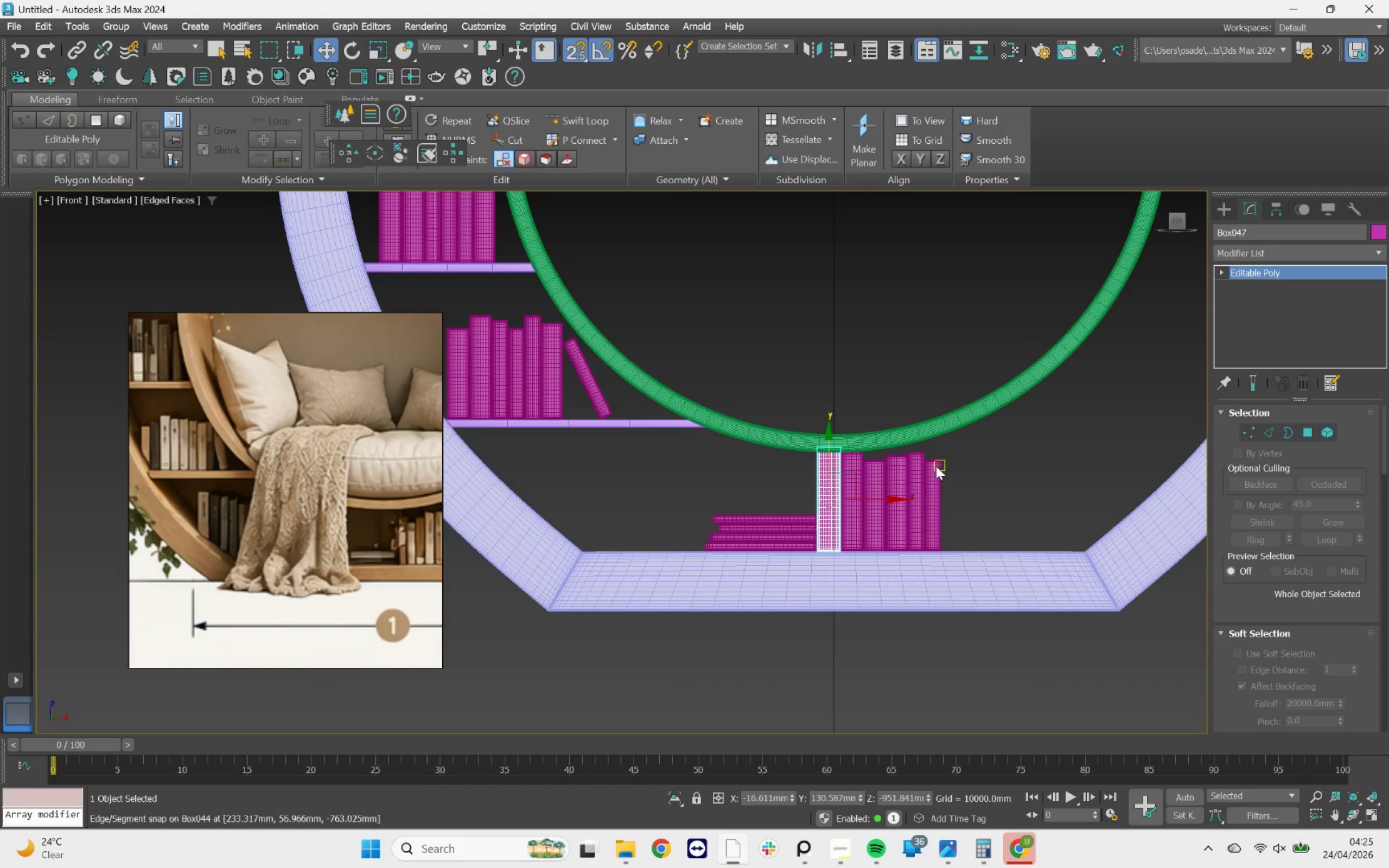 
scroll: coordinate [858, 464], scroll_direction: up, amount: 2.0
 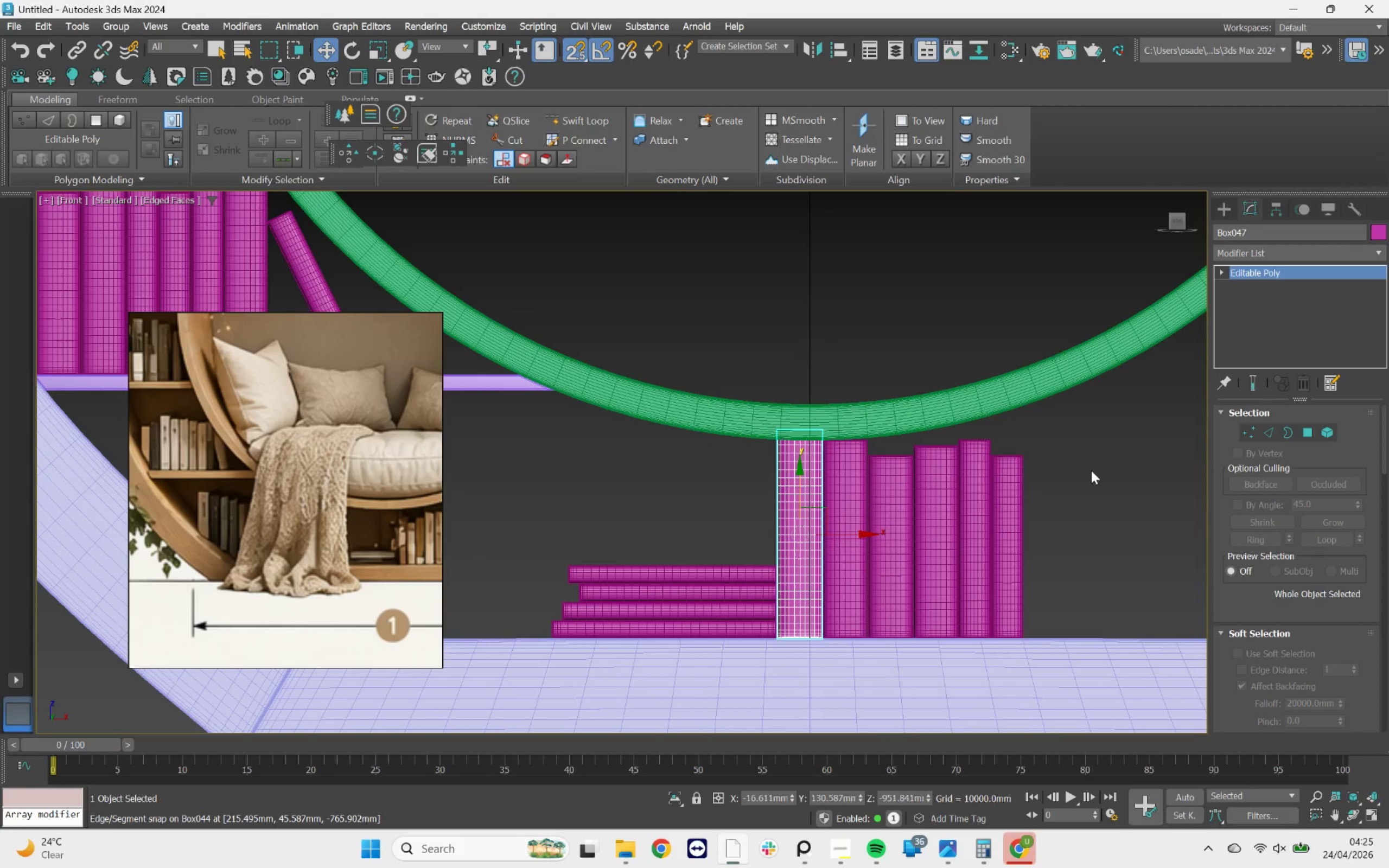 
left_click([1094, 486])
 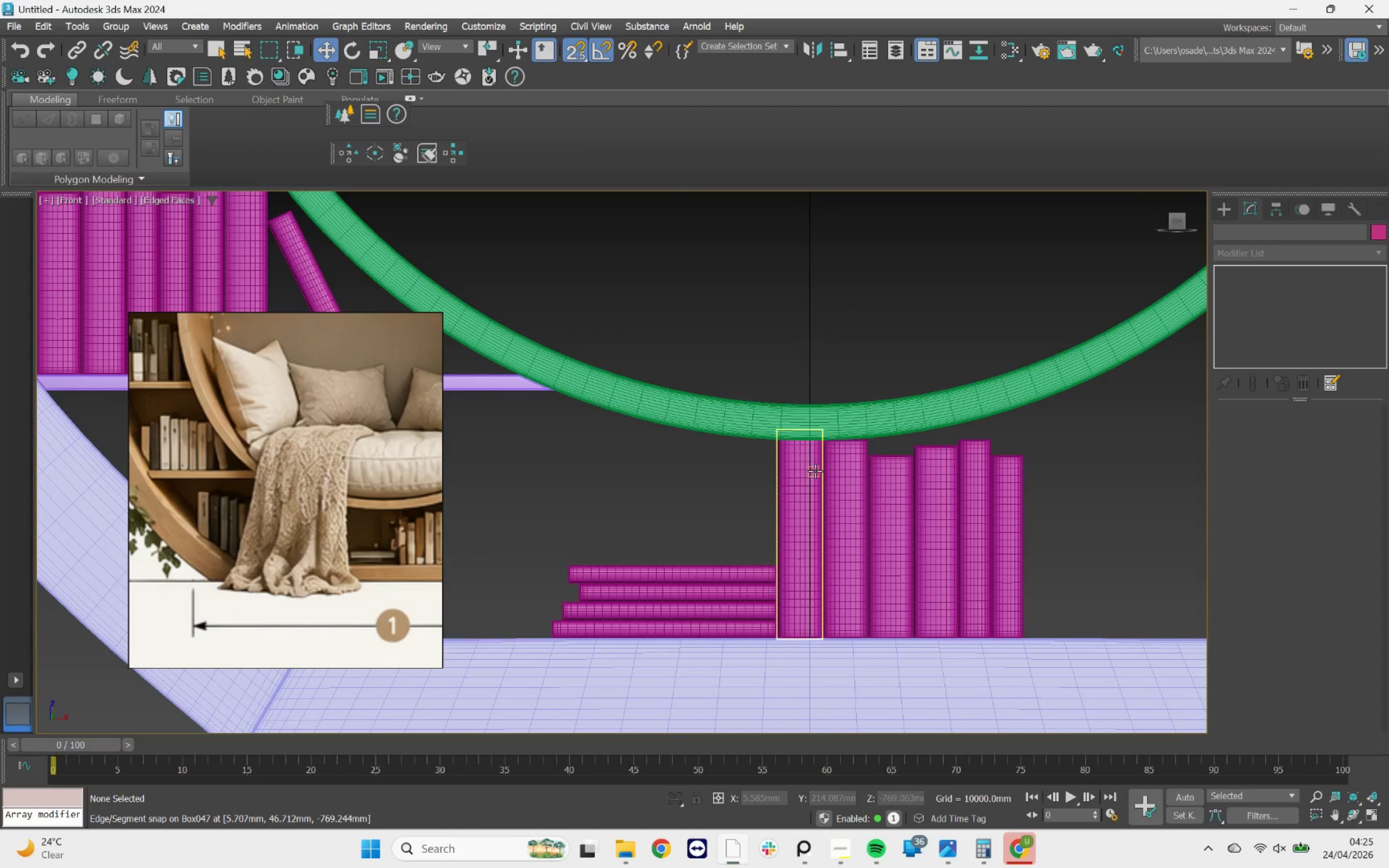 
left_click([813, 474])
 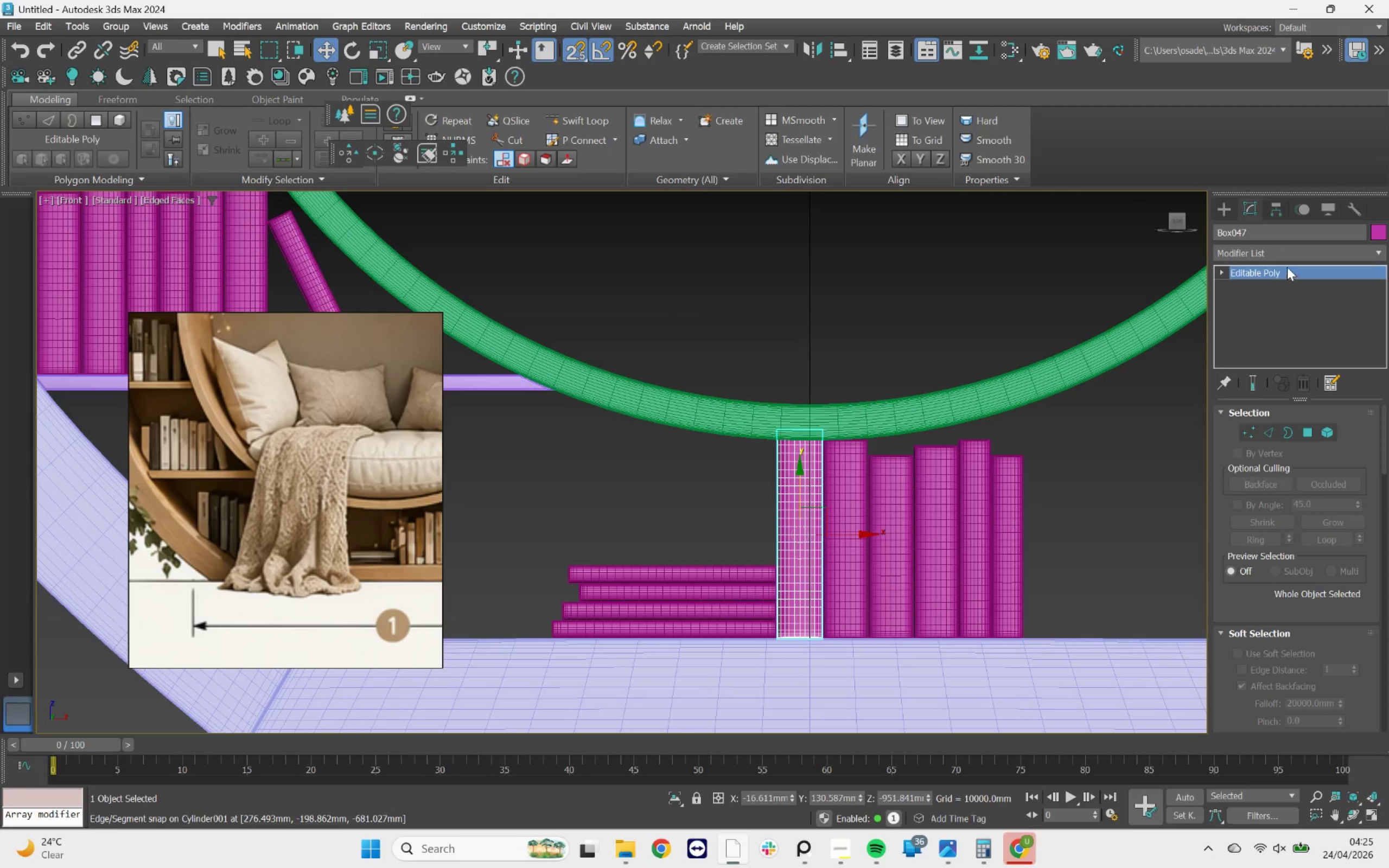 
left_click([1287, 254])
 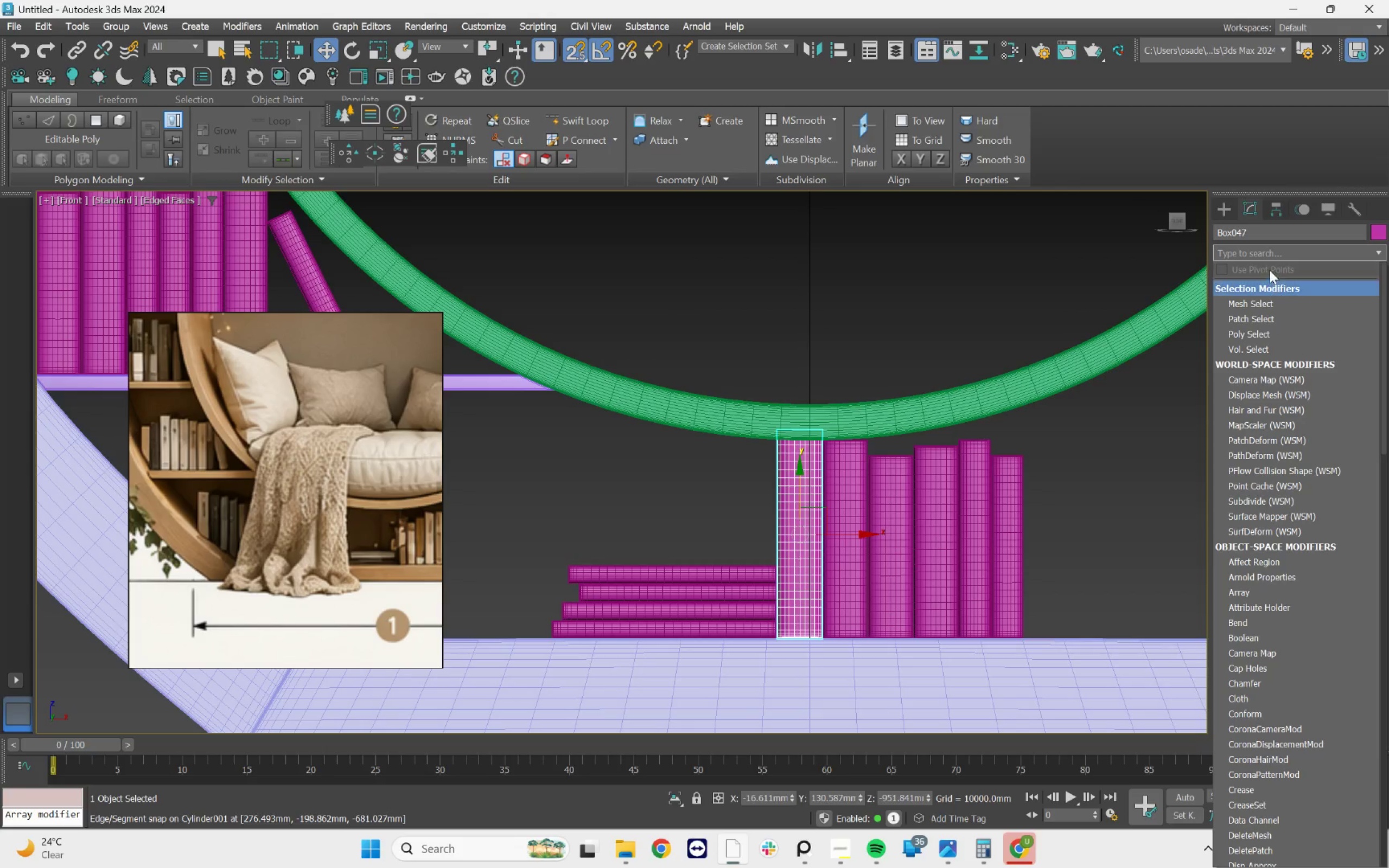 
type(ff)
 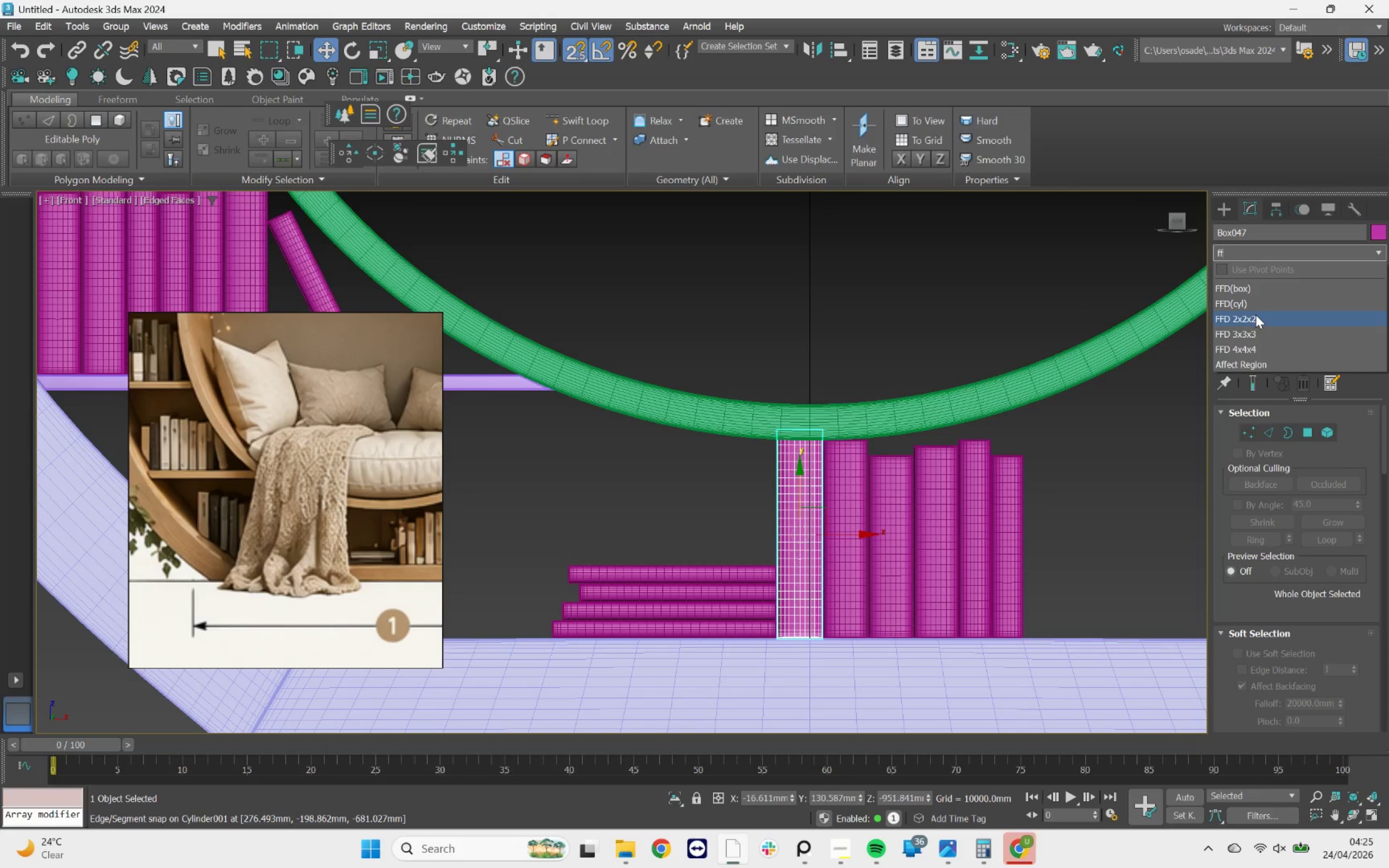 
left_click([1256, 315])
 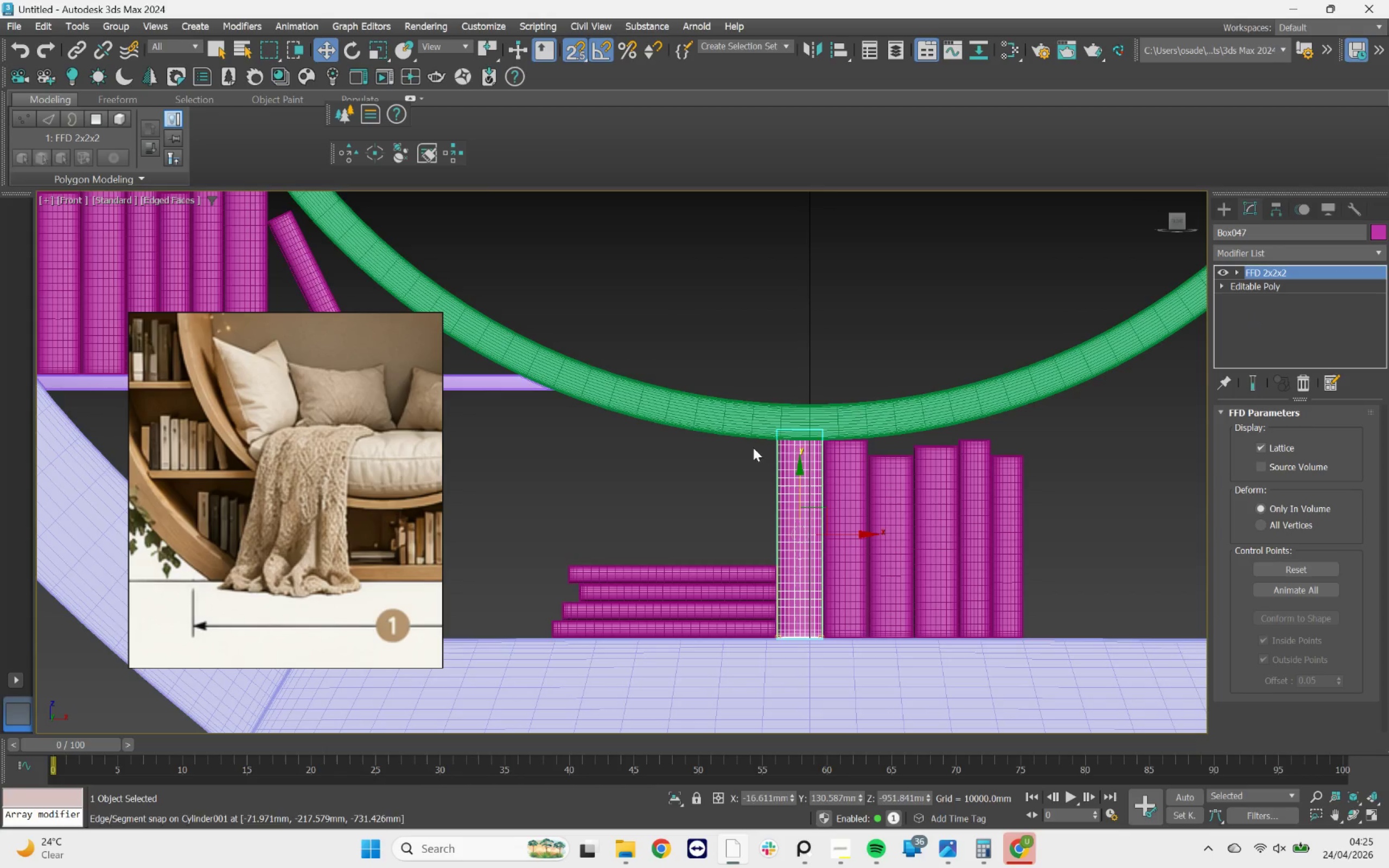 
scroll: coordinate [805, 442], scroll_direction: up, amount: 1.0
 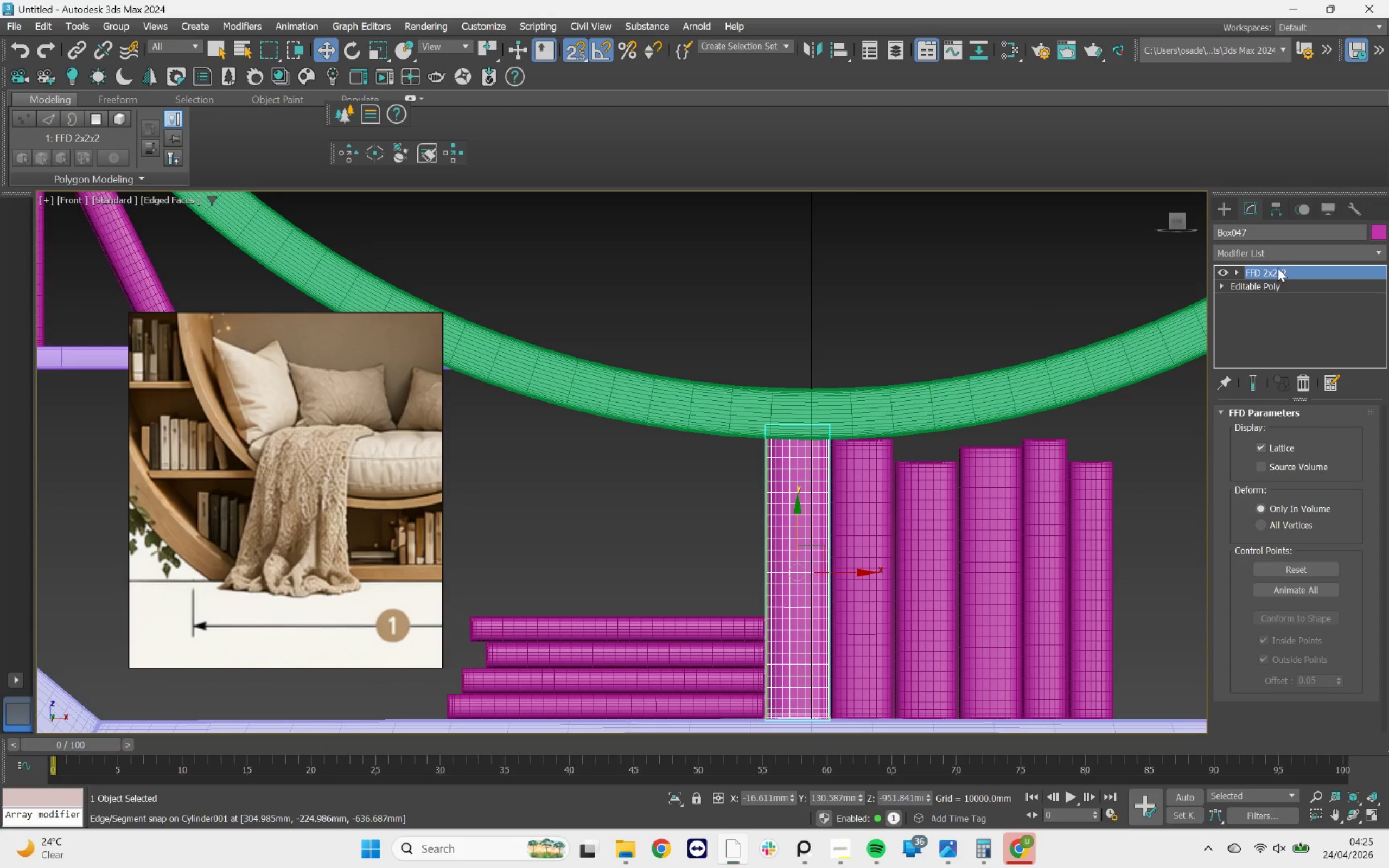 
left_click([1276, 271])
 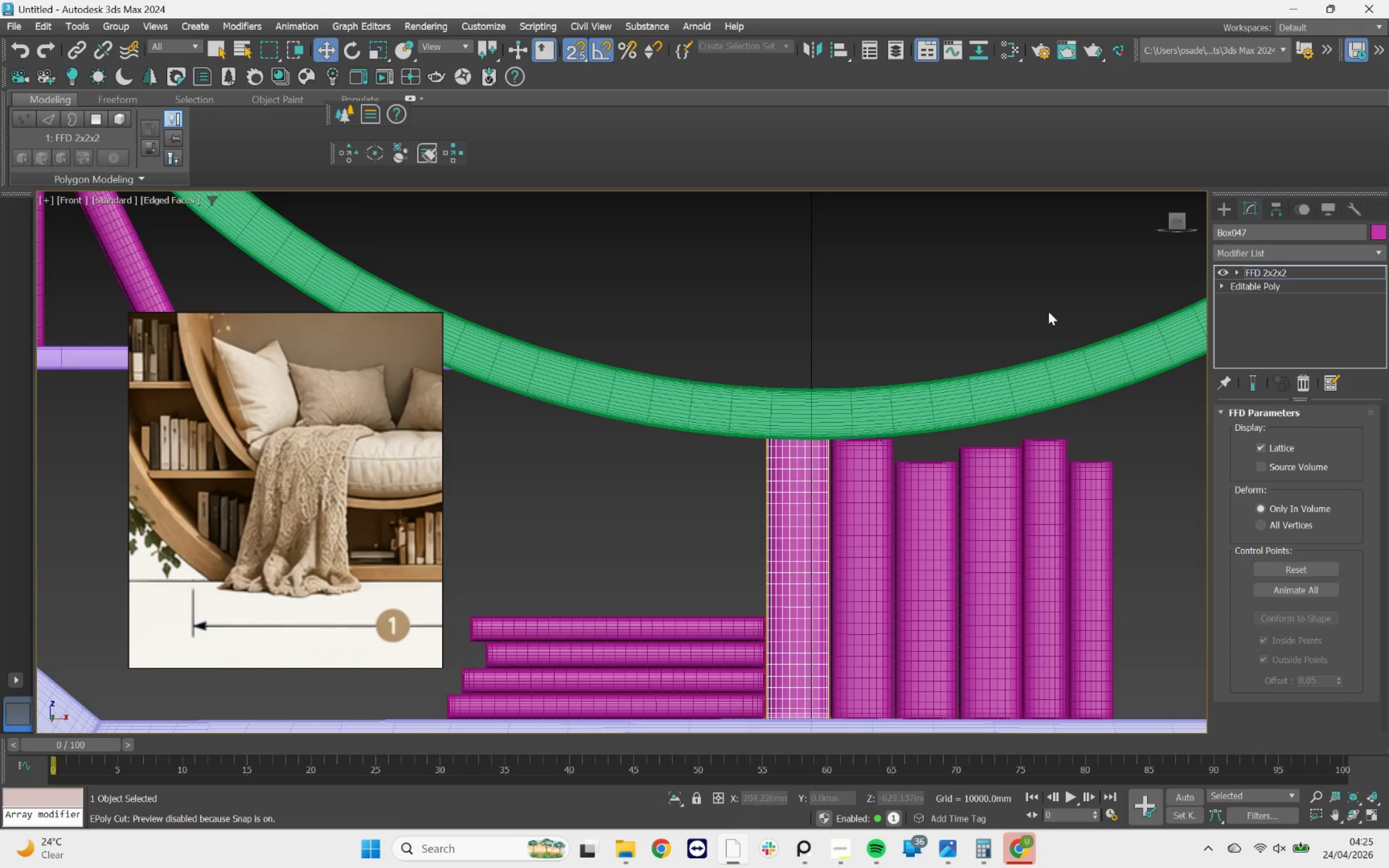 
left_click_drag(start_coordinate=[999, 323], to_coordinate=[636, 436])
 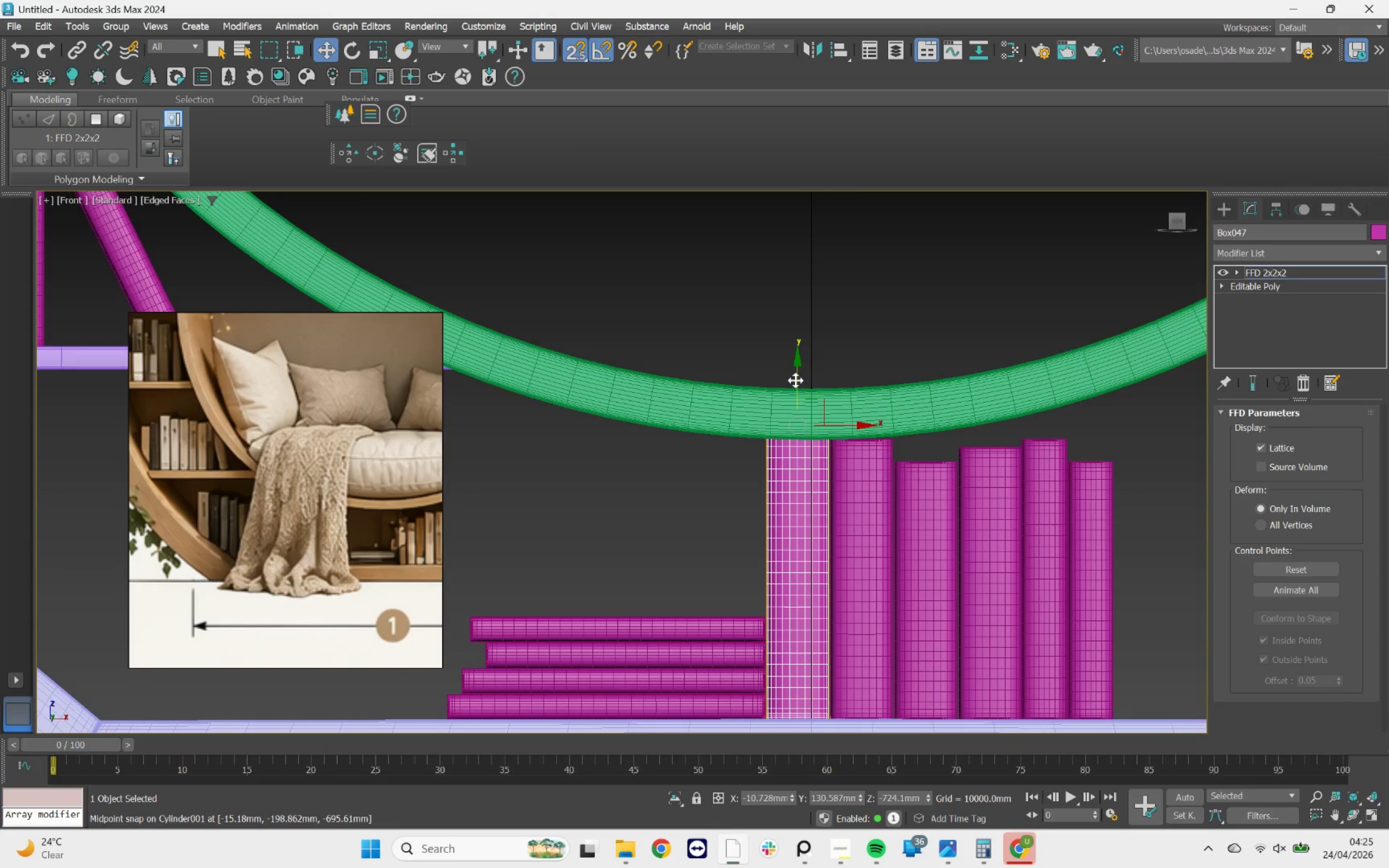 
key(S)
 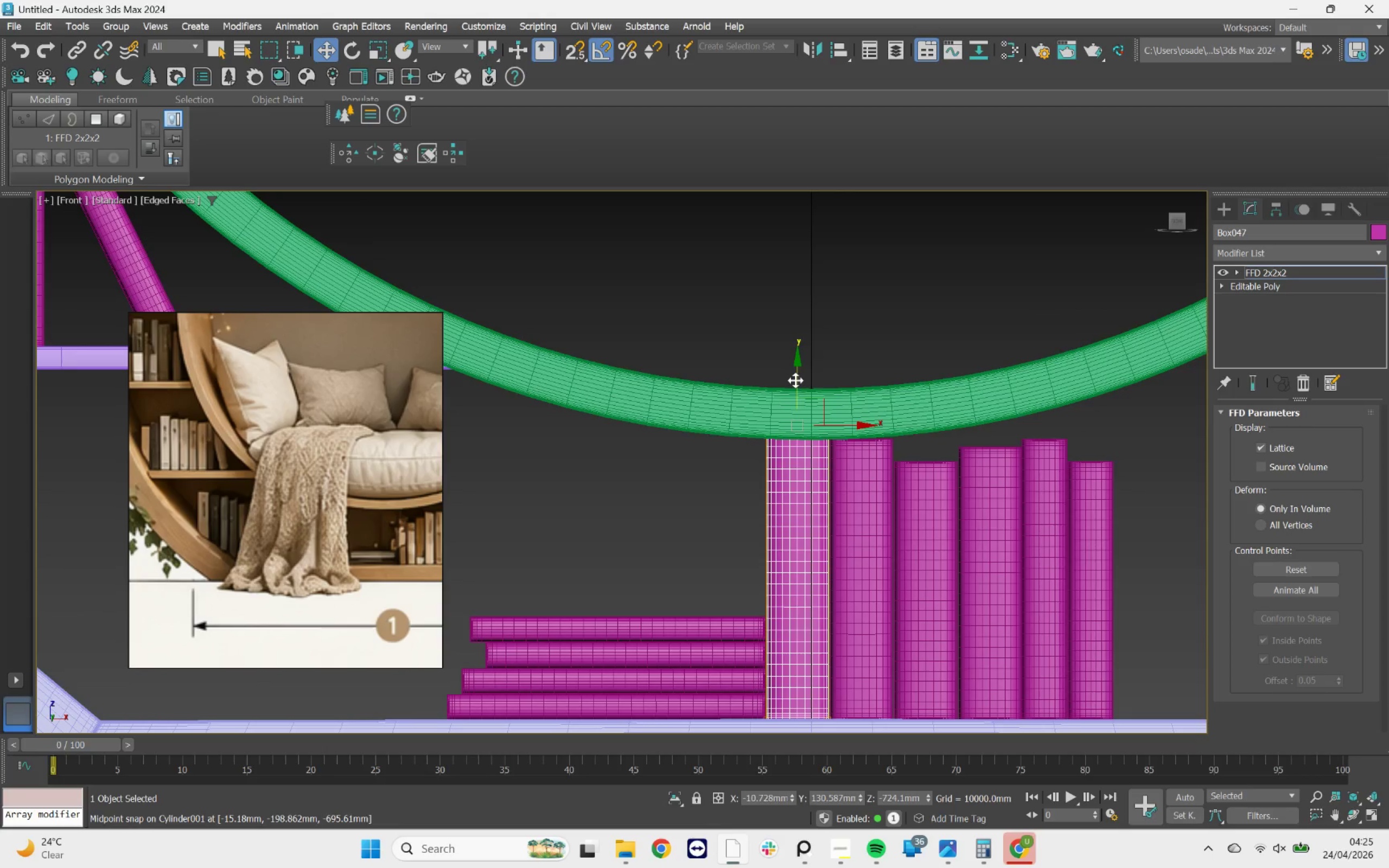 
left_click_drag(start_coordinate=[795, 380], to_coordinate=[788, 401])
 